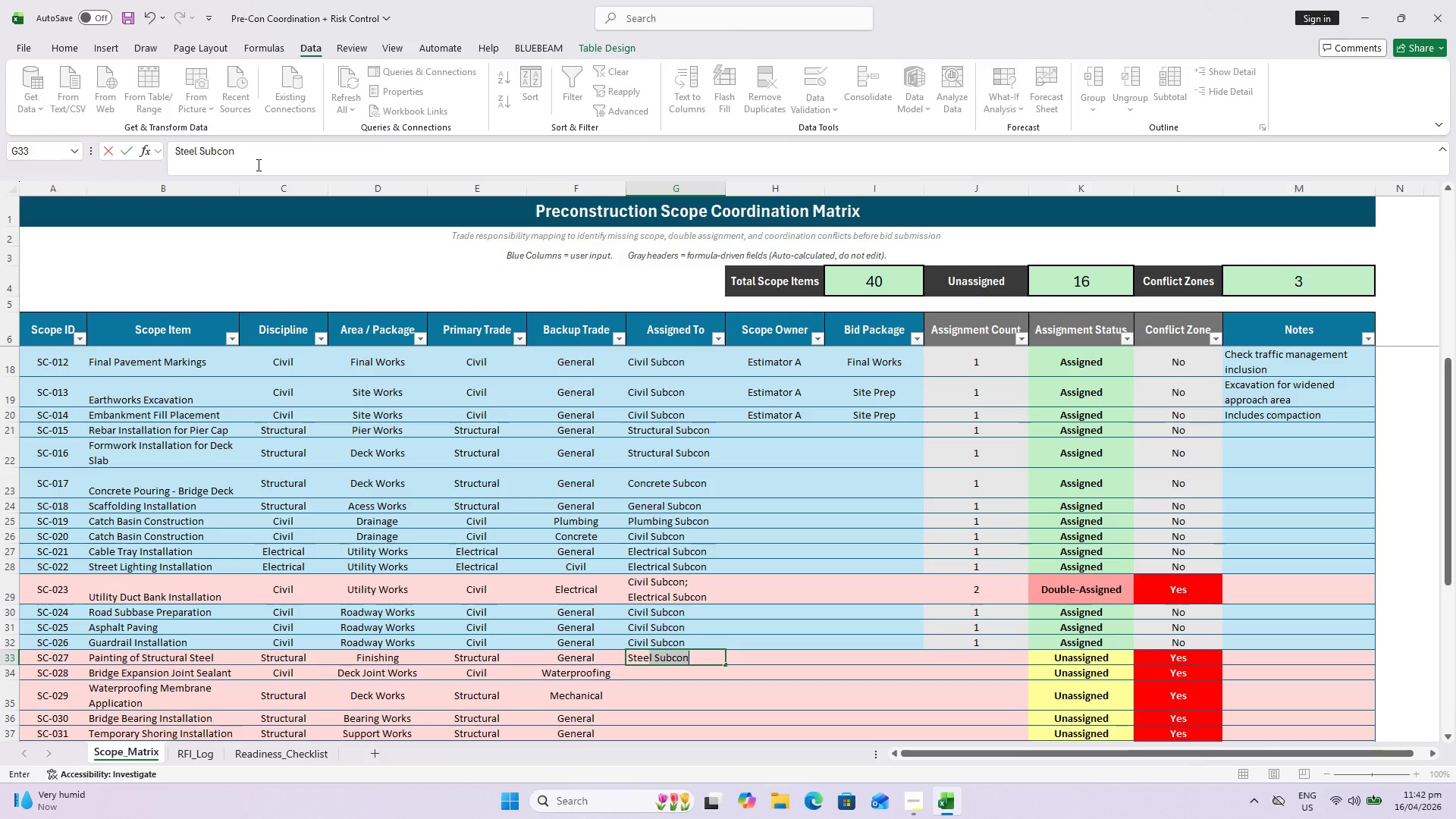 
key(Enter)
 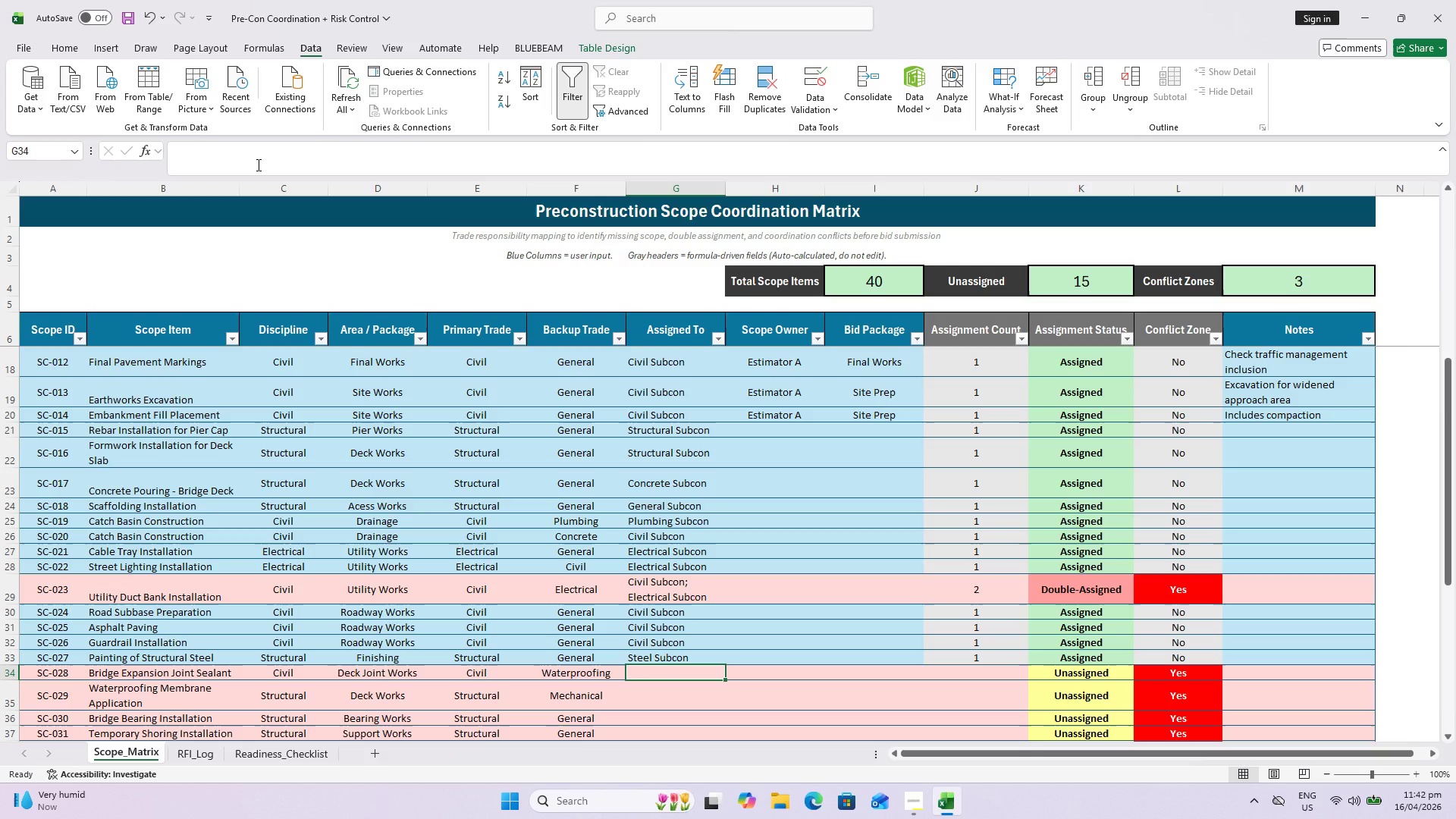 
key(Control+ControlLeft)
 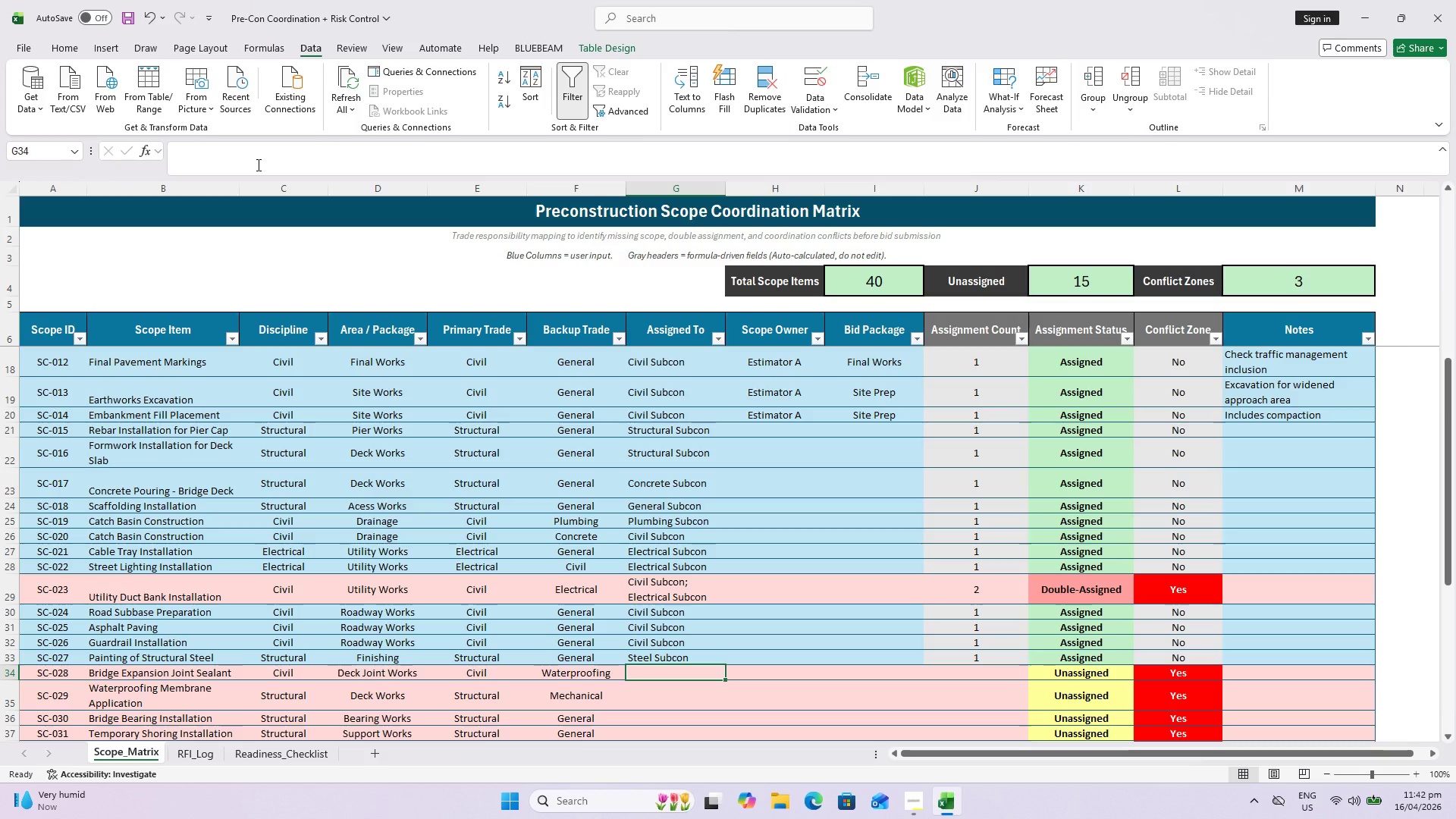 
type(Wa)
 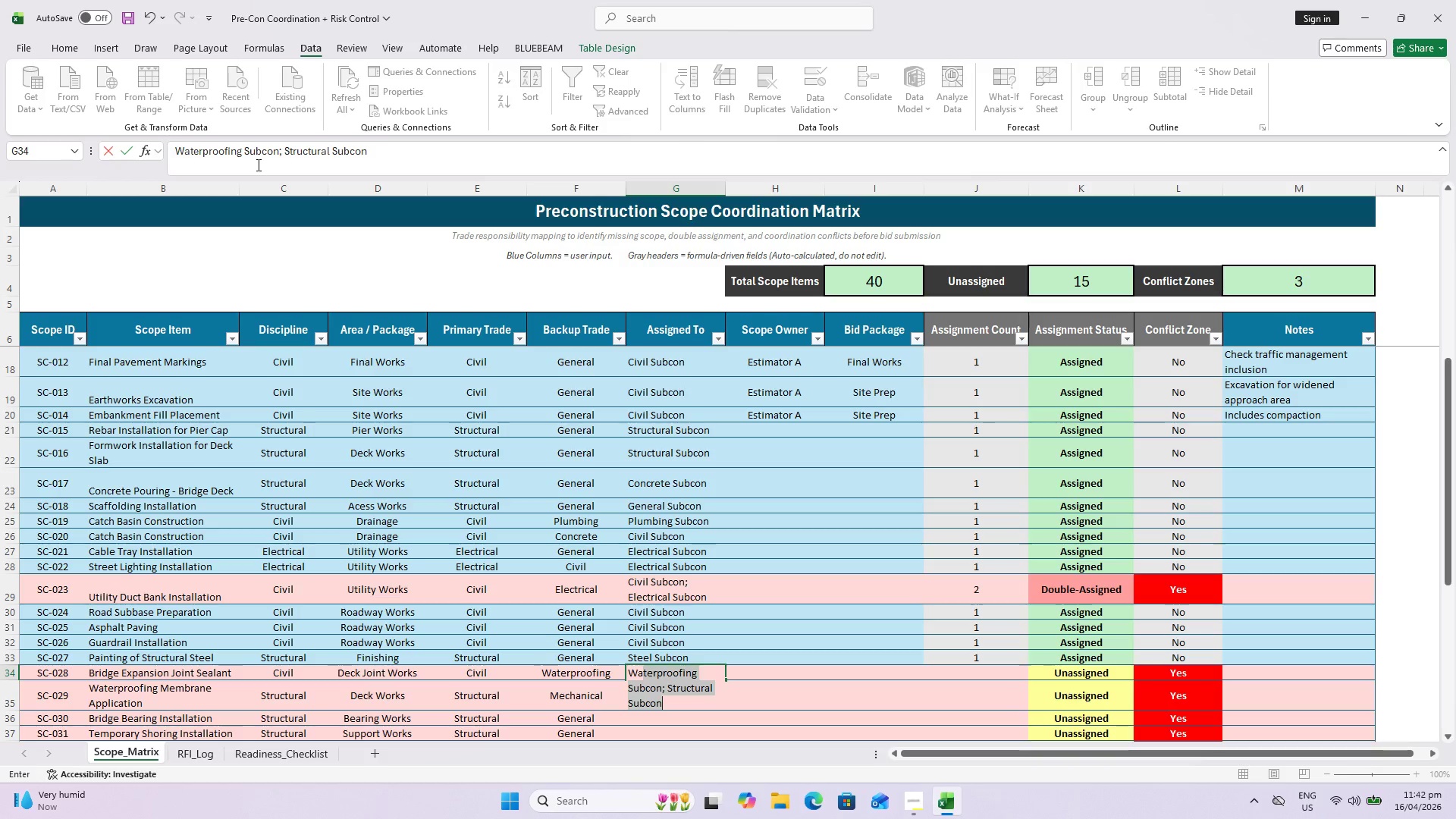 
key(Enter)
 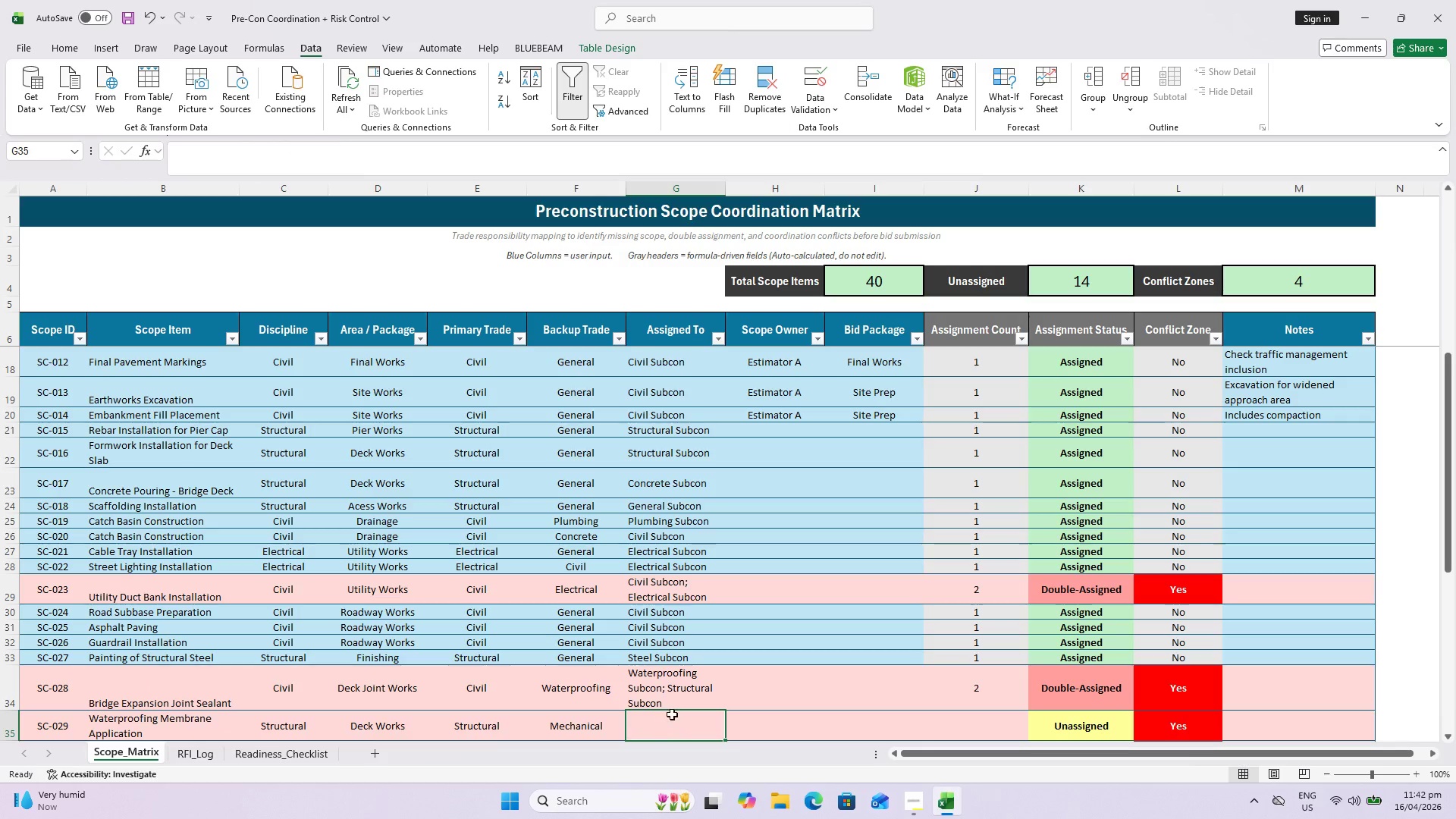 
double_click([670, 706])
 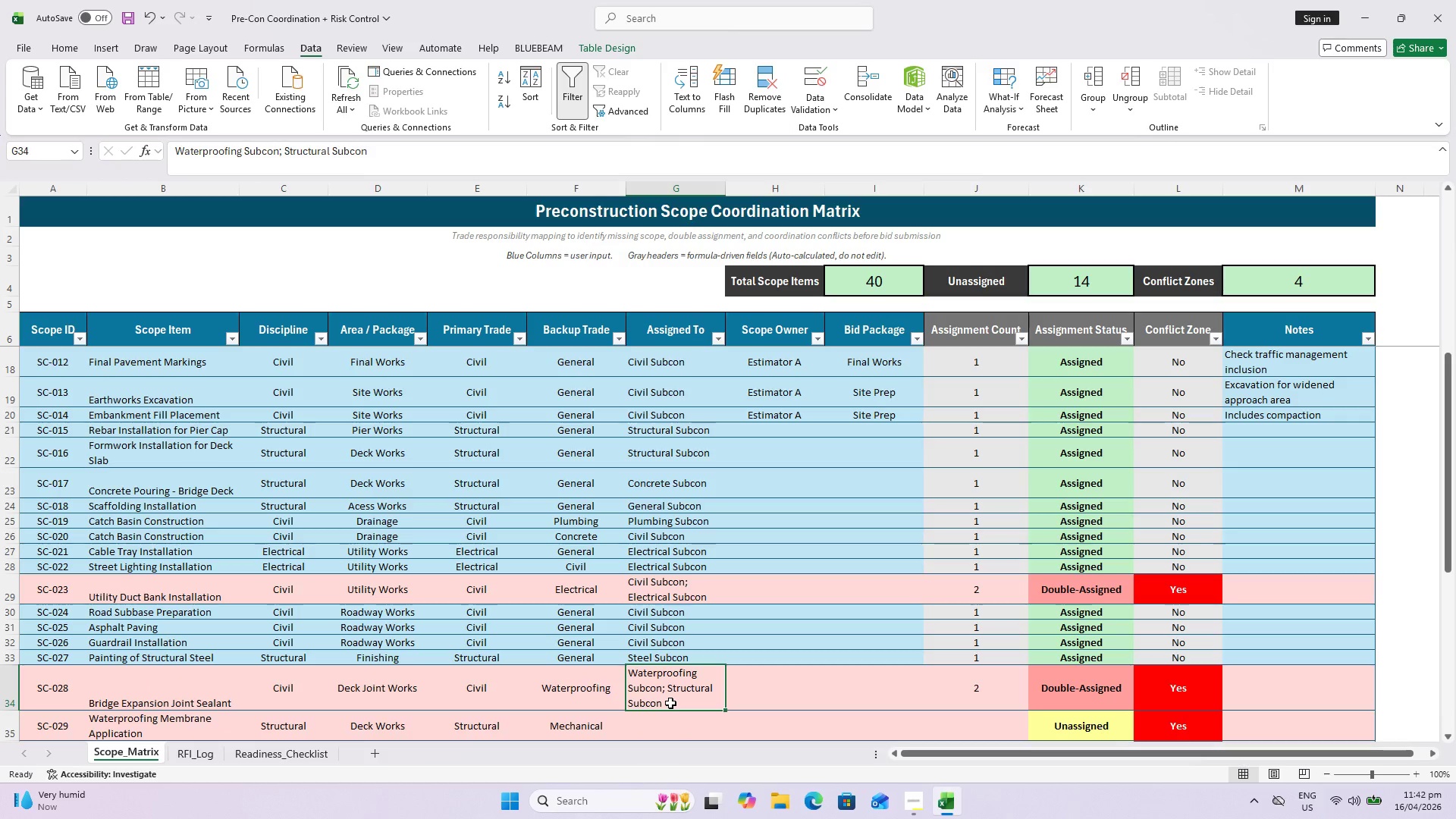 
triple_click([670, 703])
 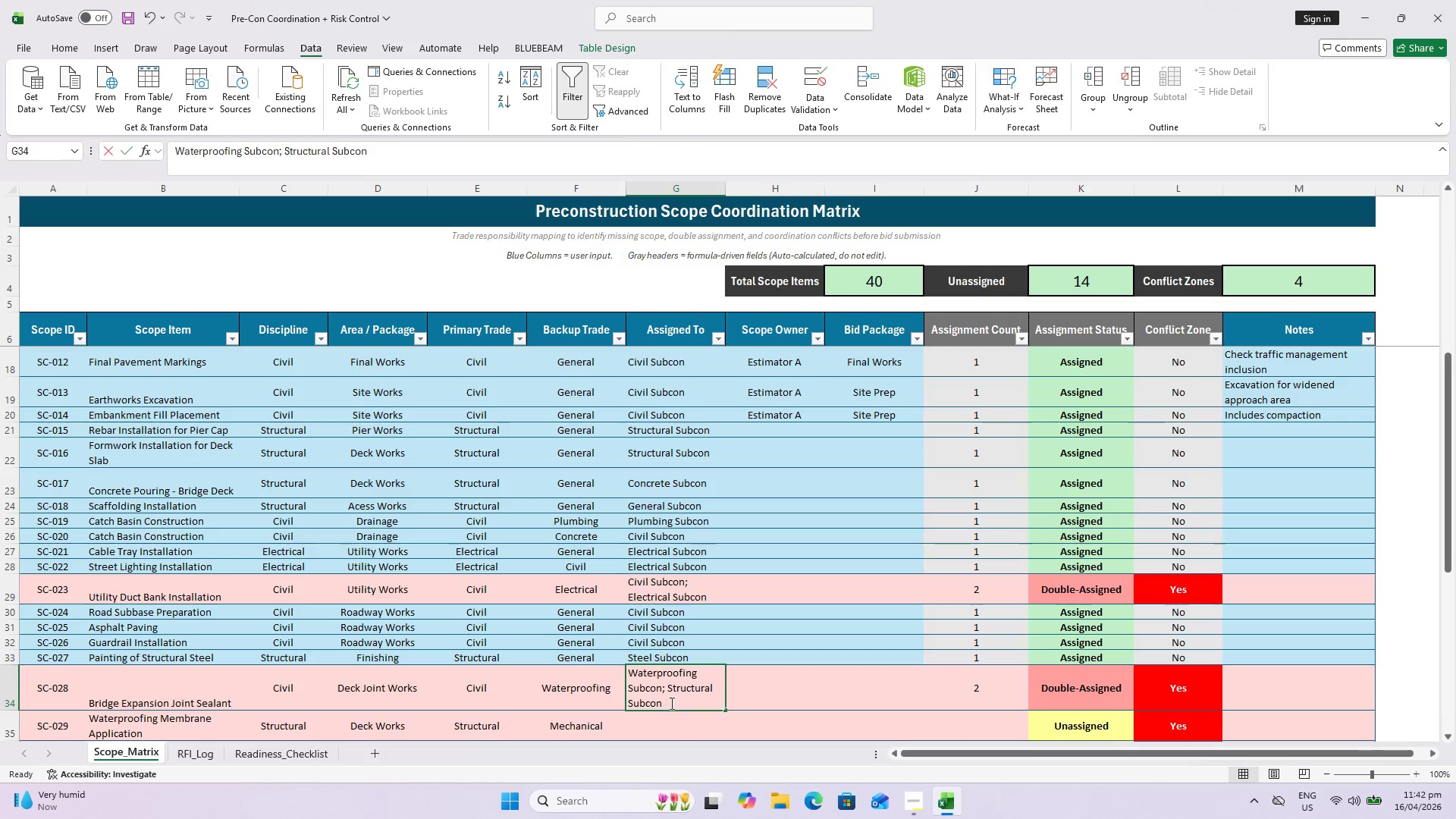 
triple_click([670, 703])
 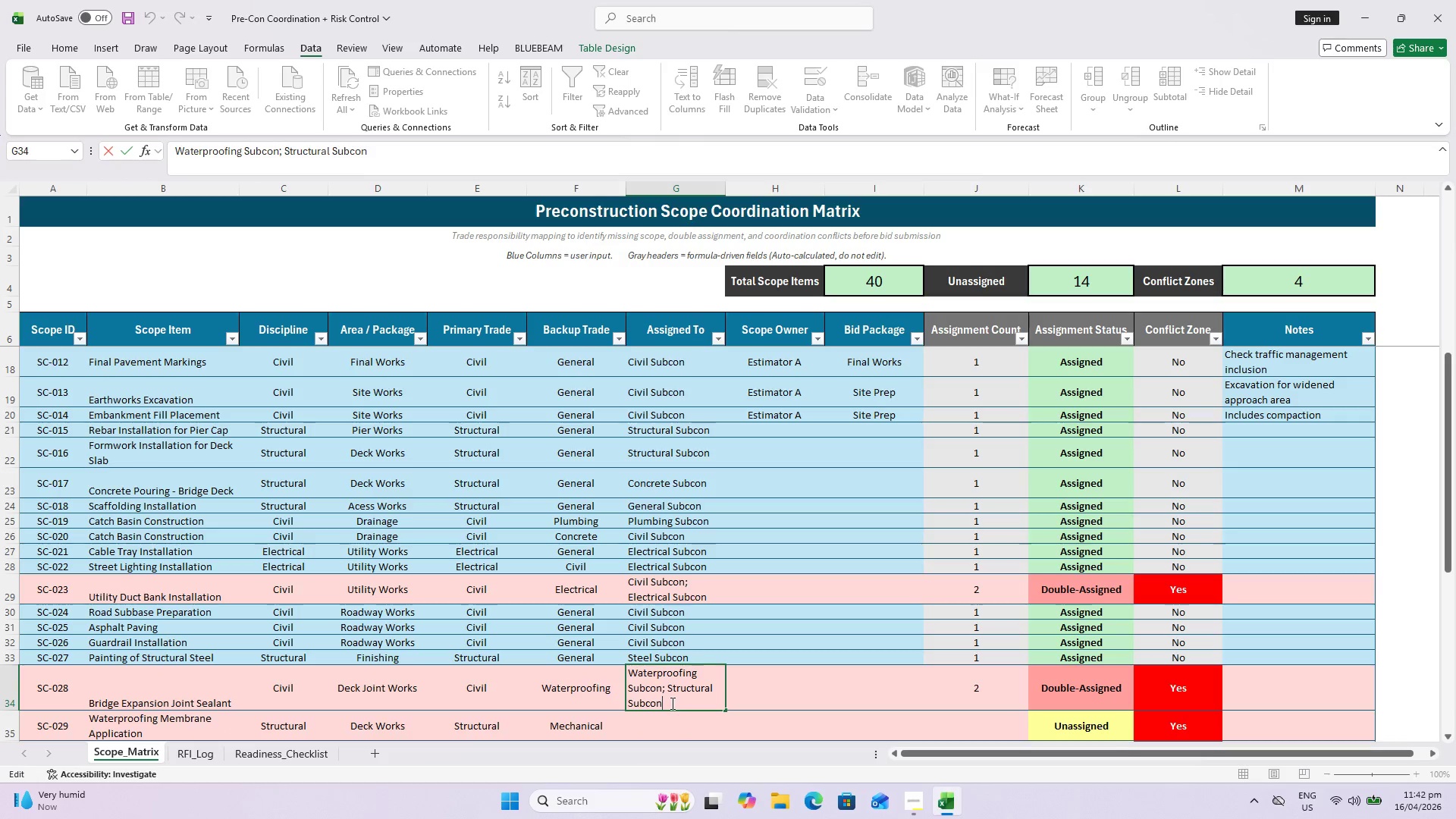 
left_click_drag(start_coordinate=[671, 703], to_coordinate=[662, 691])
 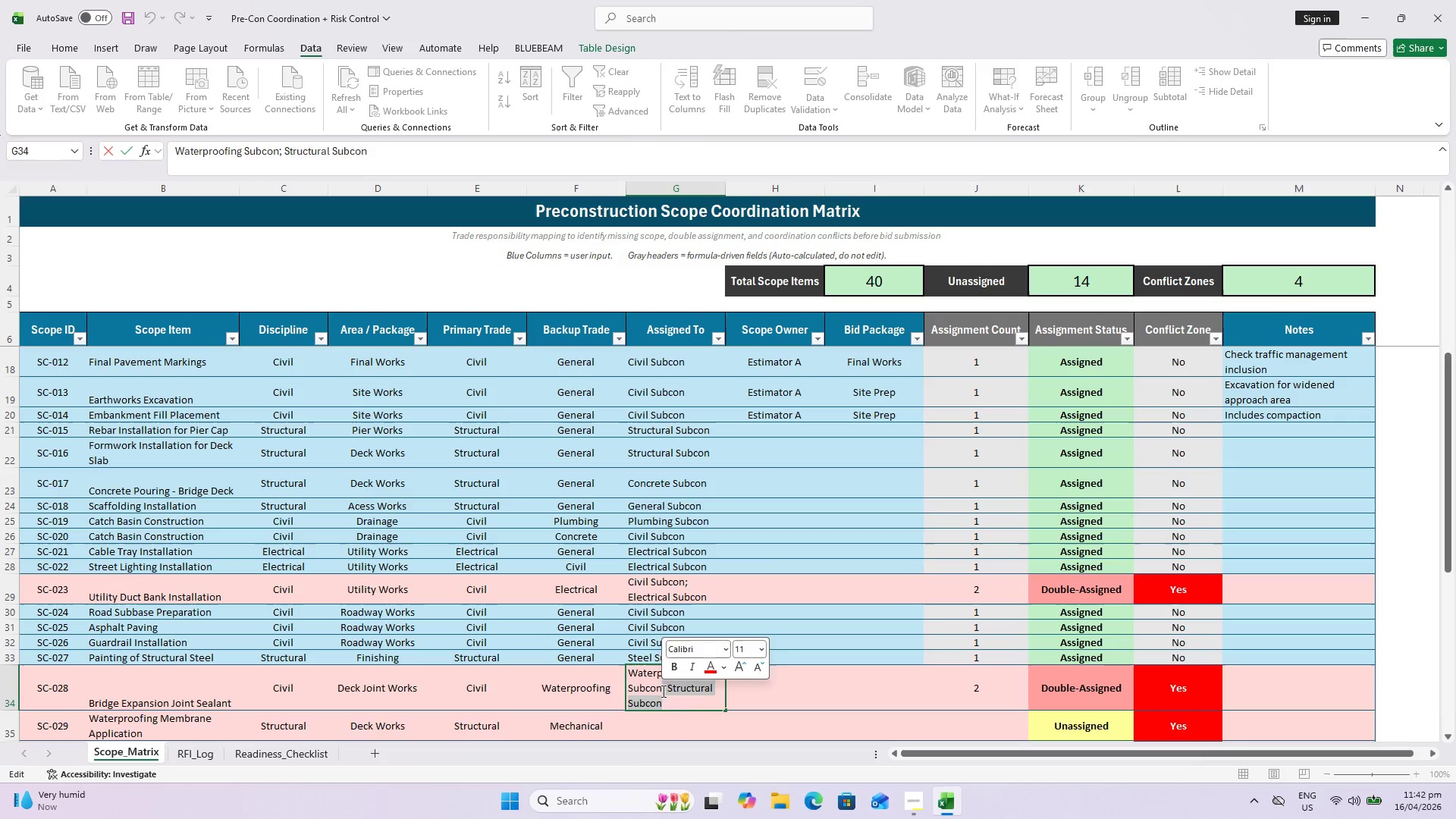 
key(Backspace)
 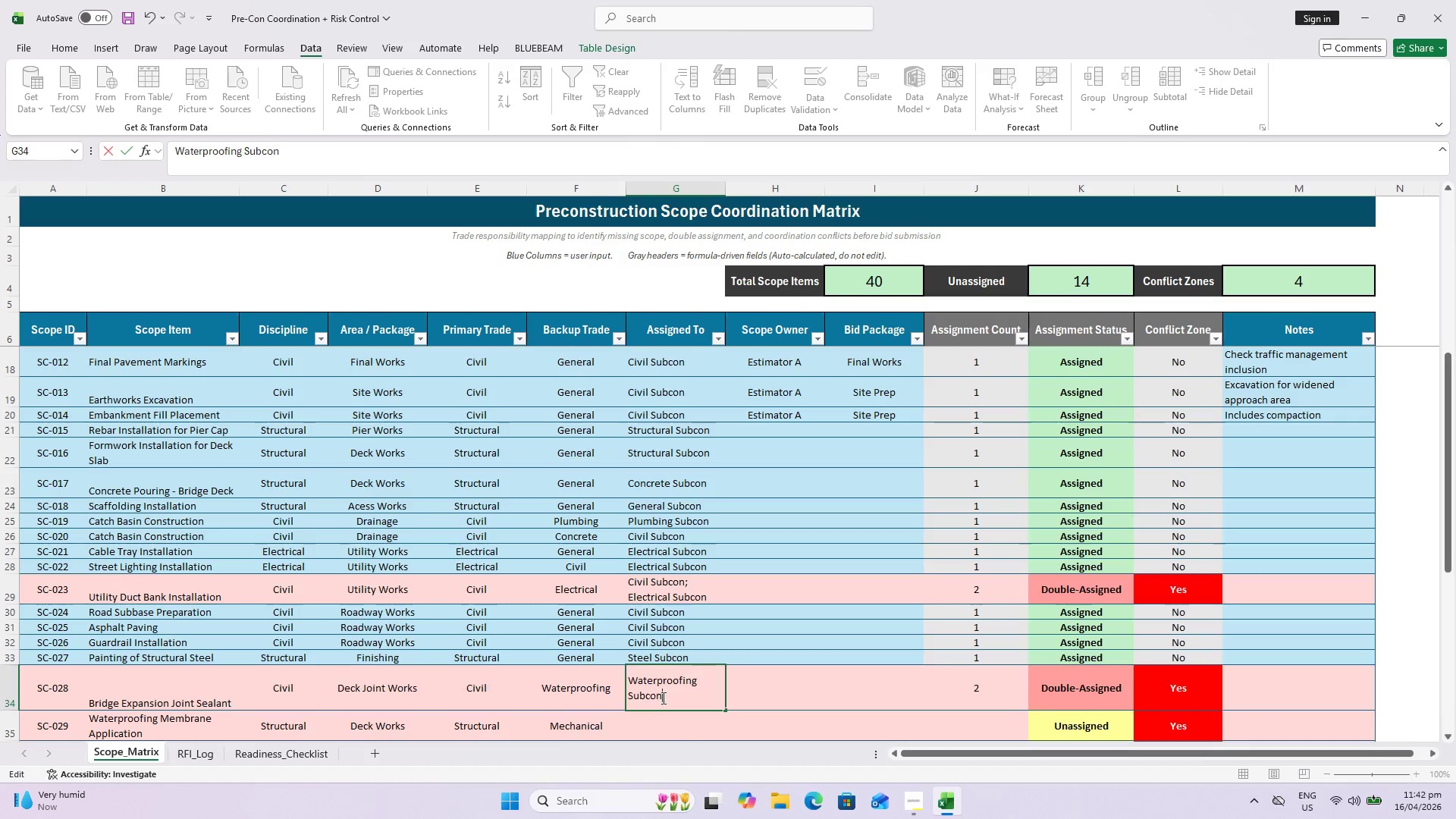 
key(Enter)
 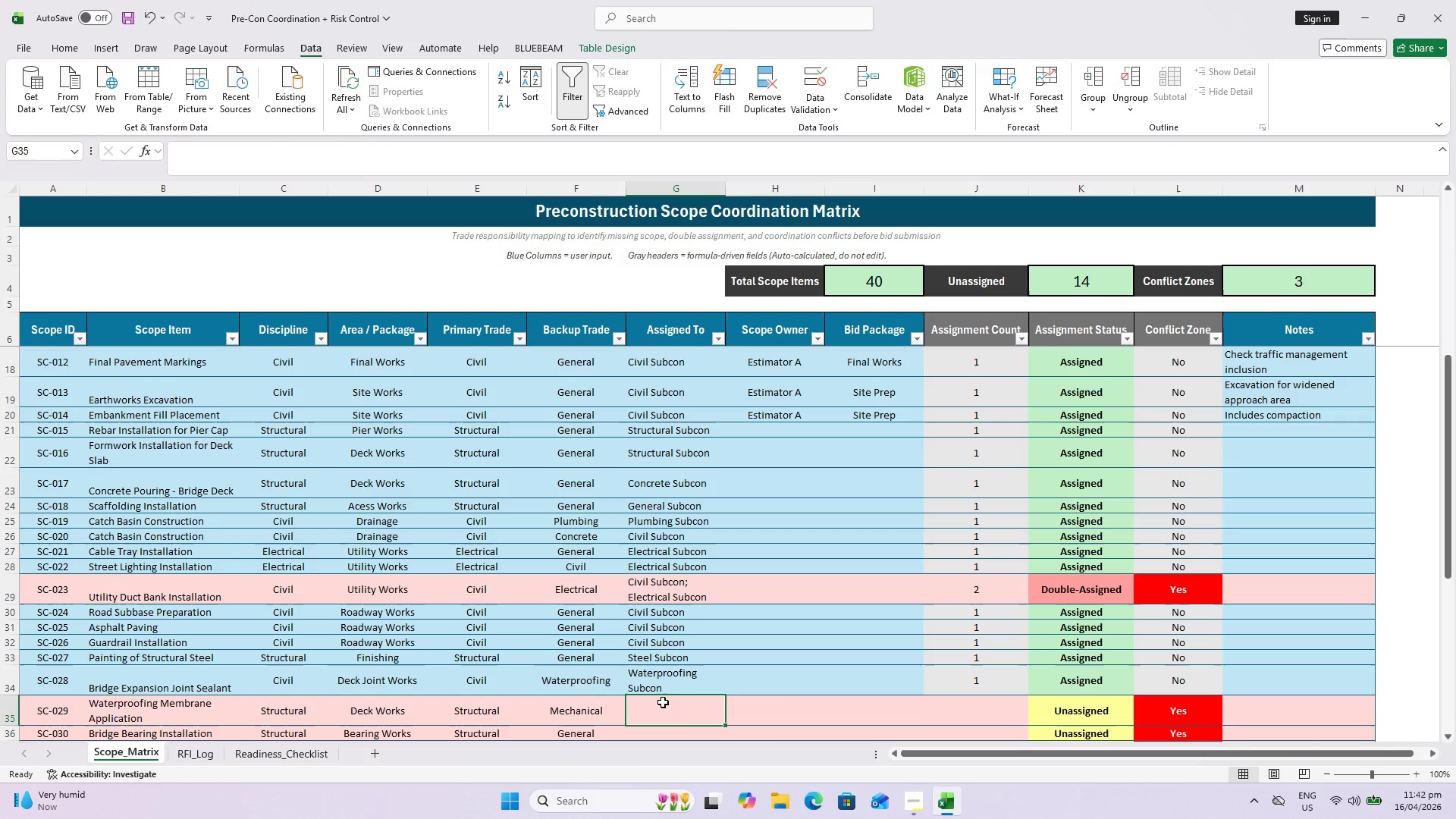 
left_click([663, 702])
 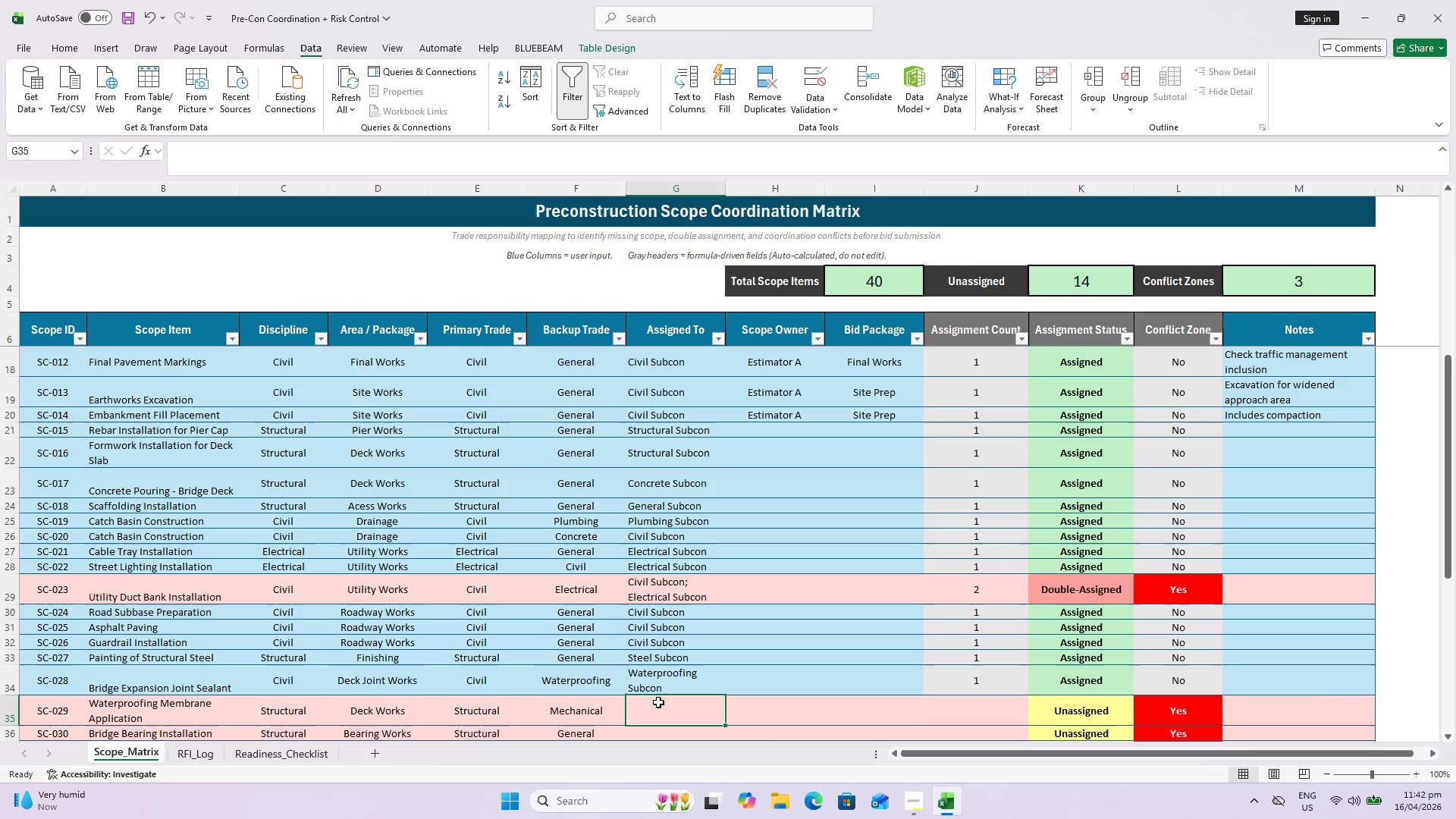 
type(Waterproofing;)
key(Backspace)
type( Subcon;)
 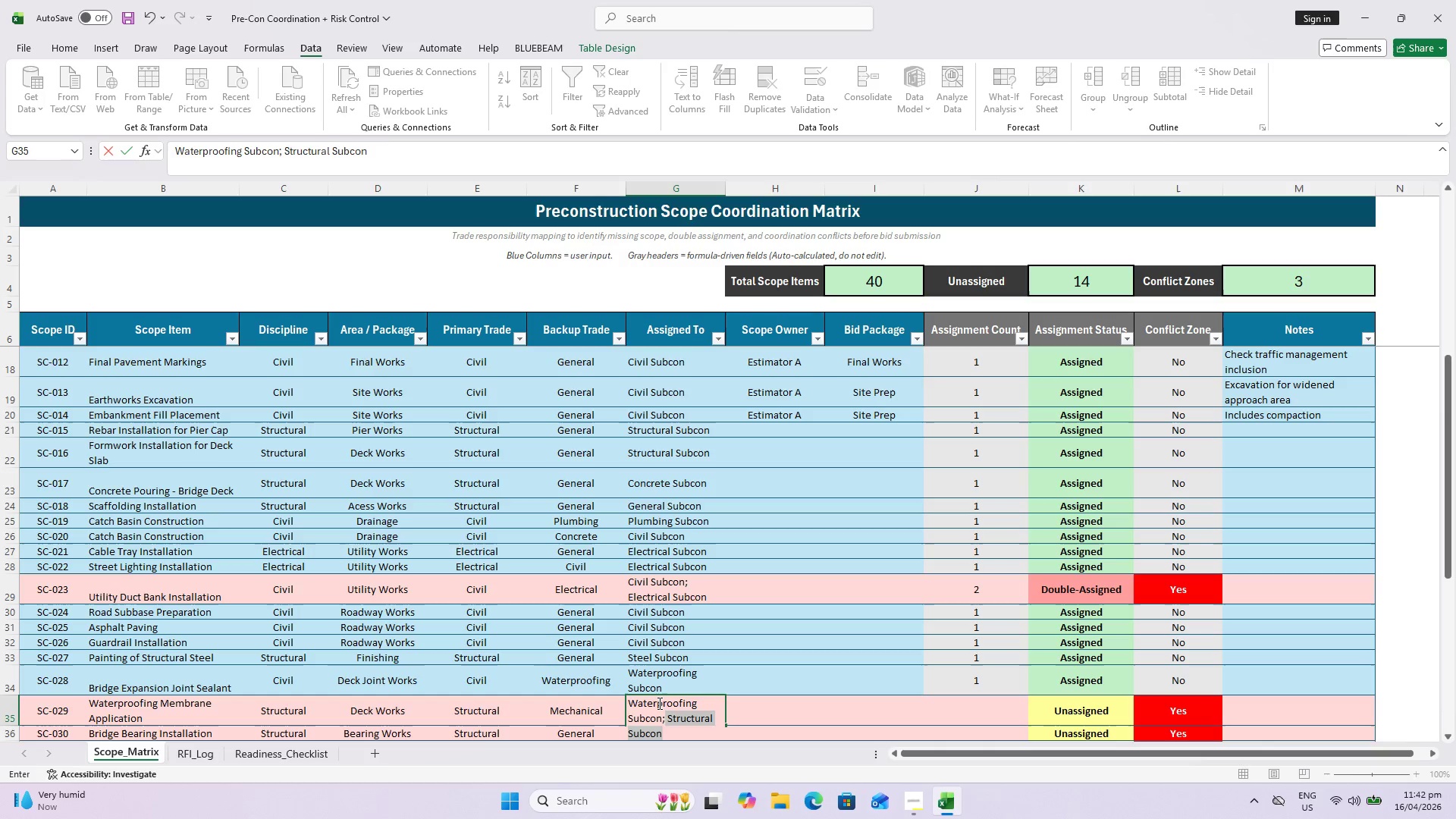 
key(Enter)
 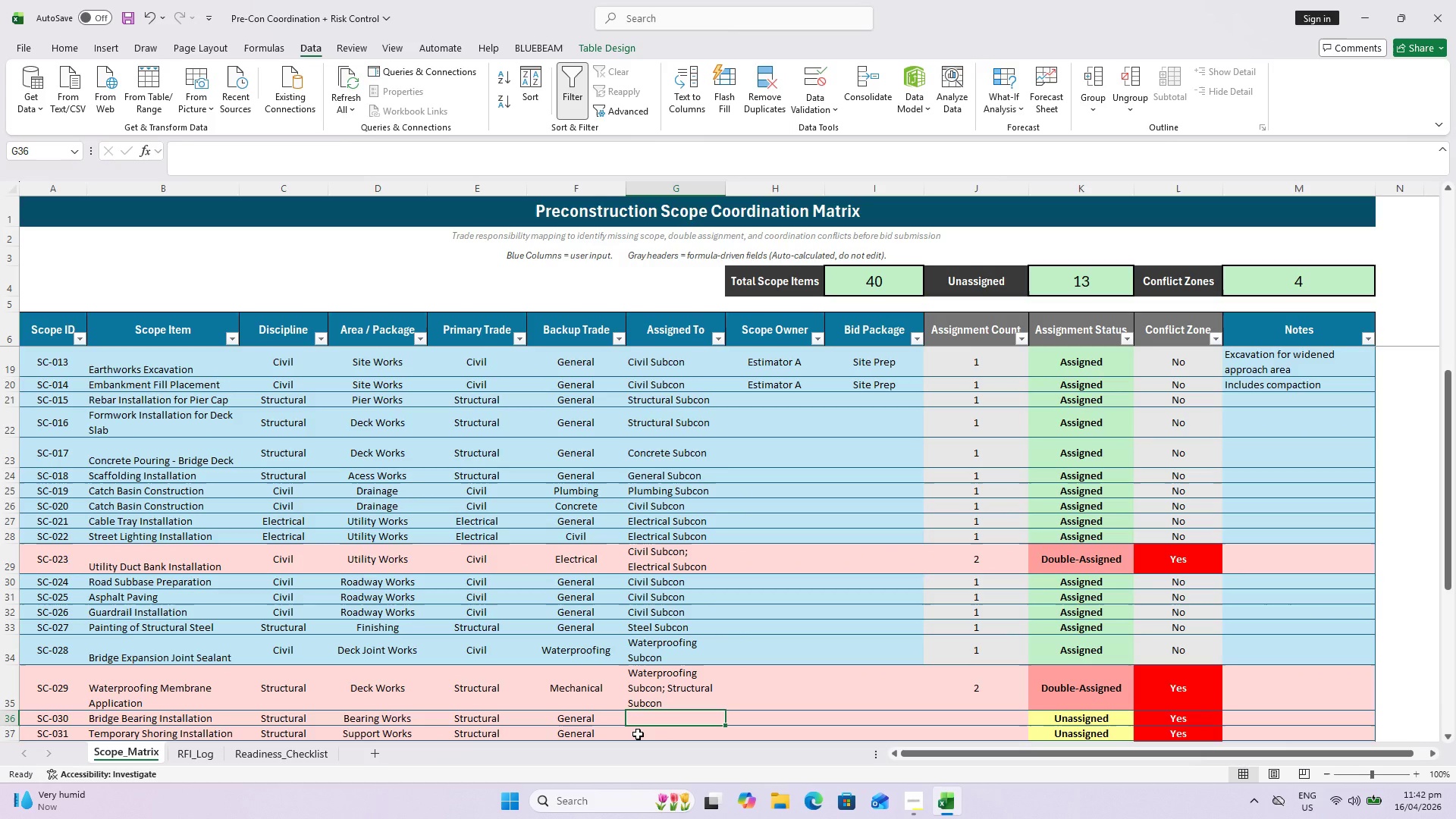 
type(Structual)
key(Backspace)
key(Backspace)
type(ral Subcon; )
 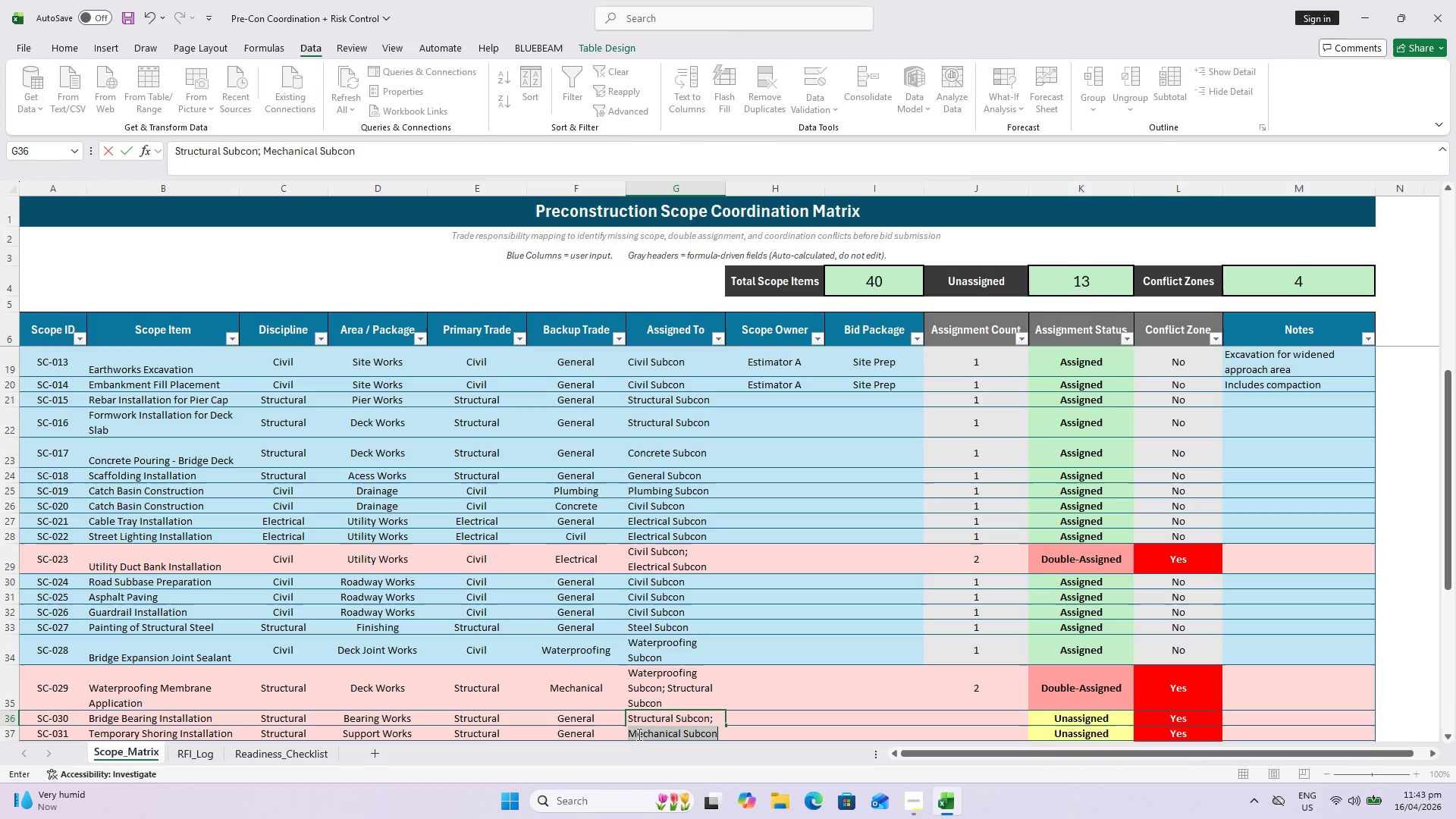 
 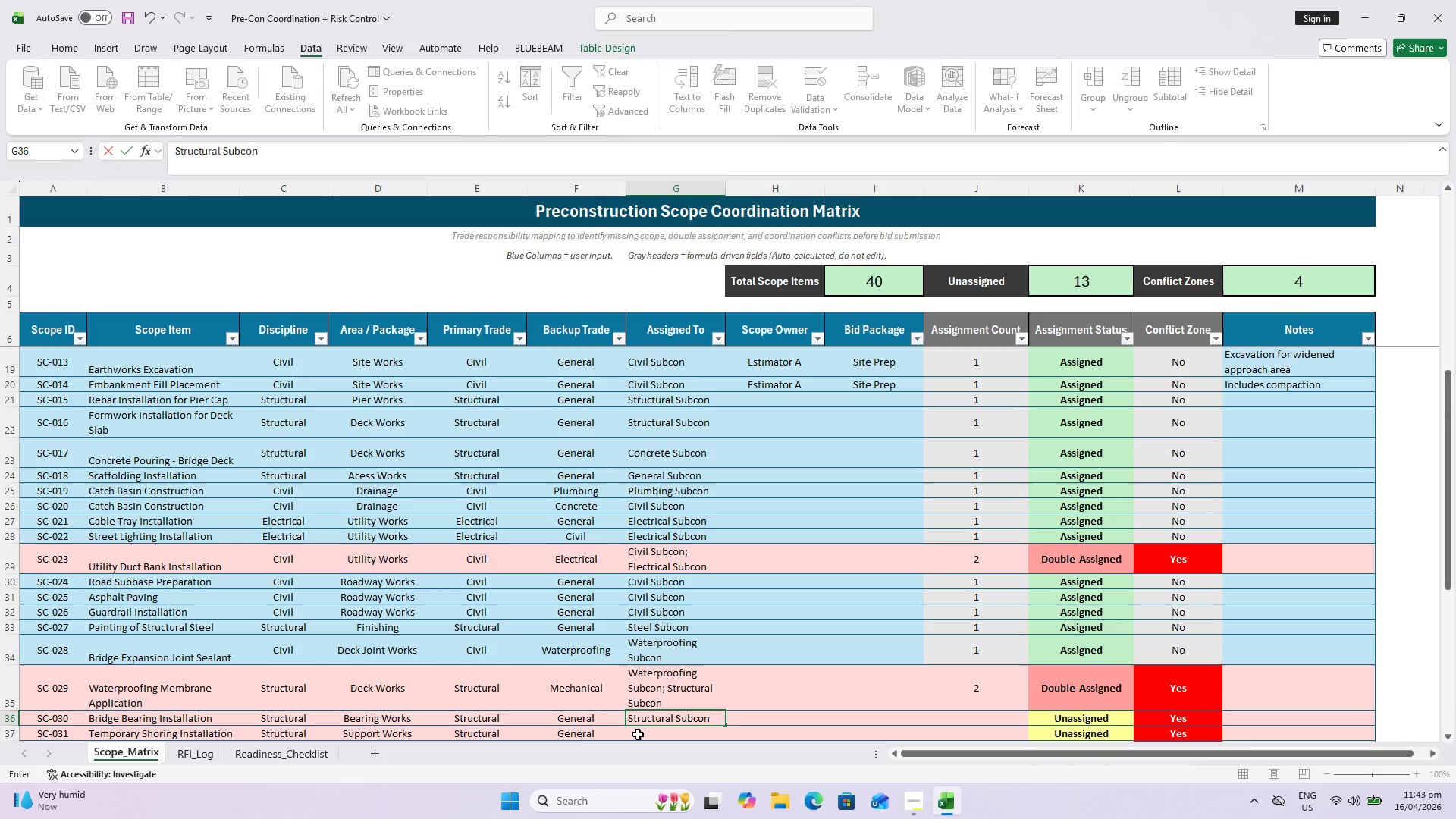 
hold_key(key=ShiftLeft, duration=0.39)
 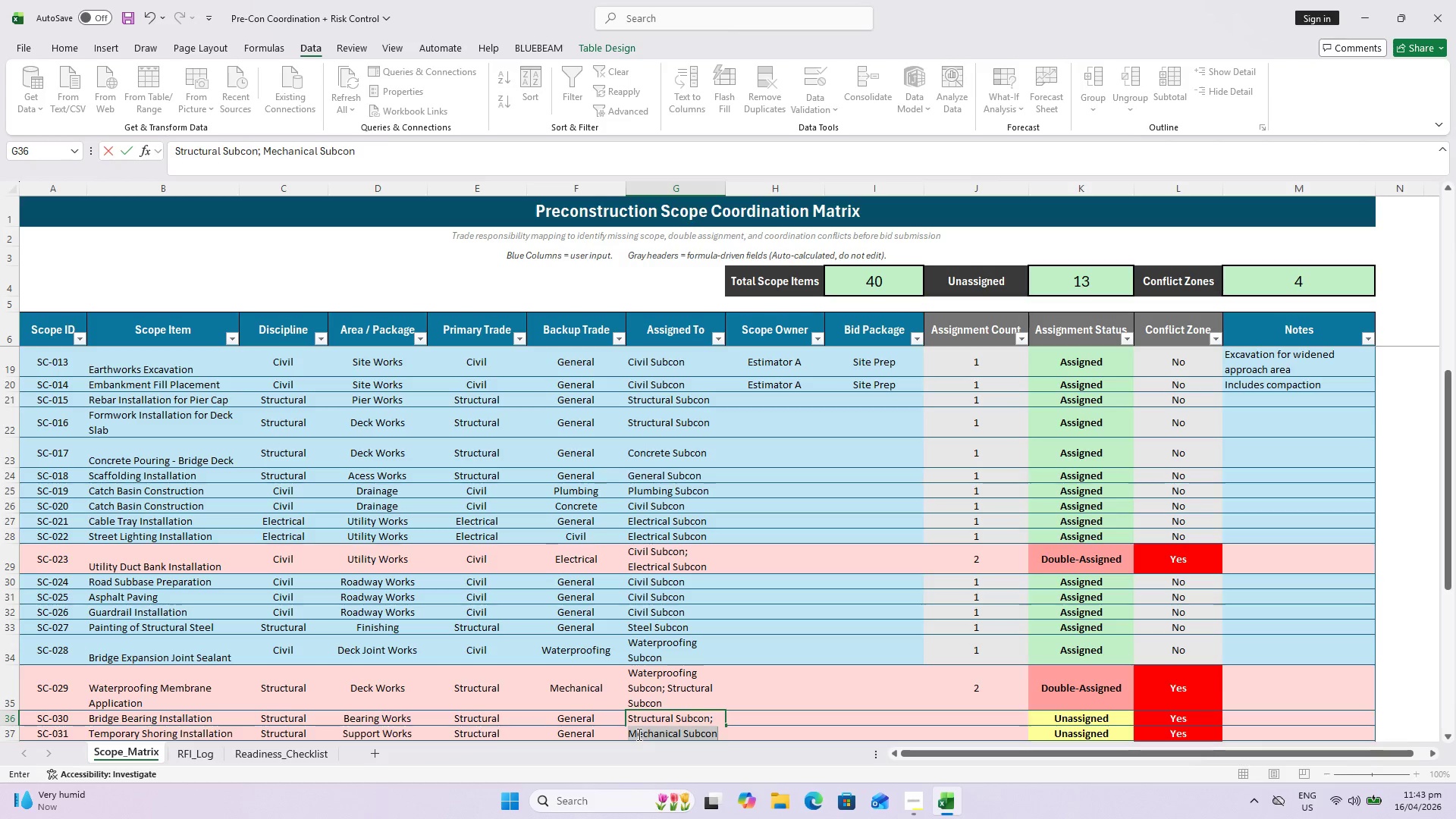 
key(Enter)
 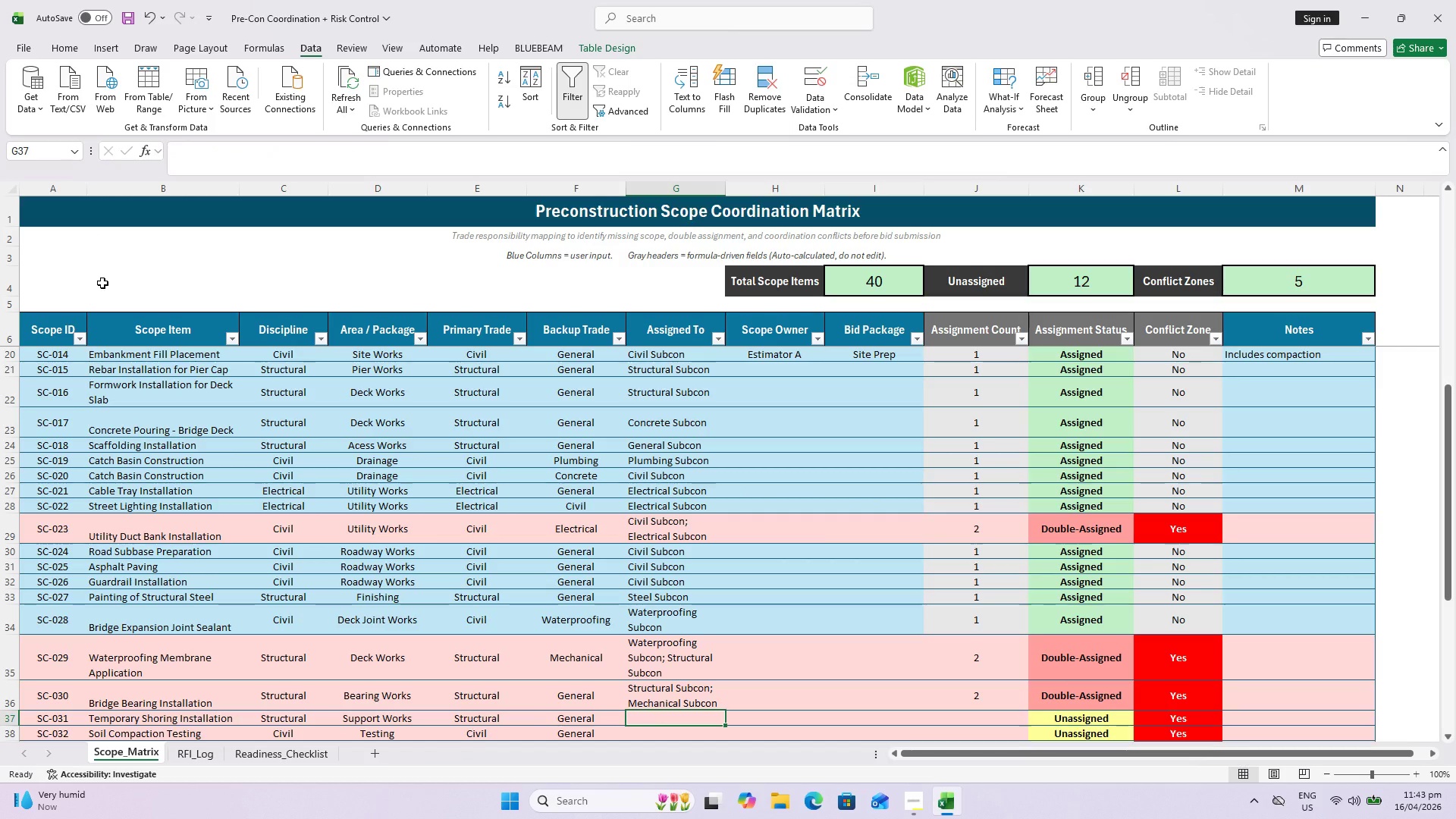 
wait(11.62)
 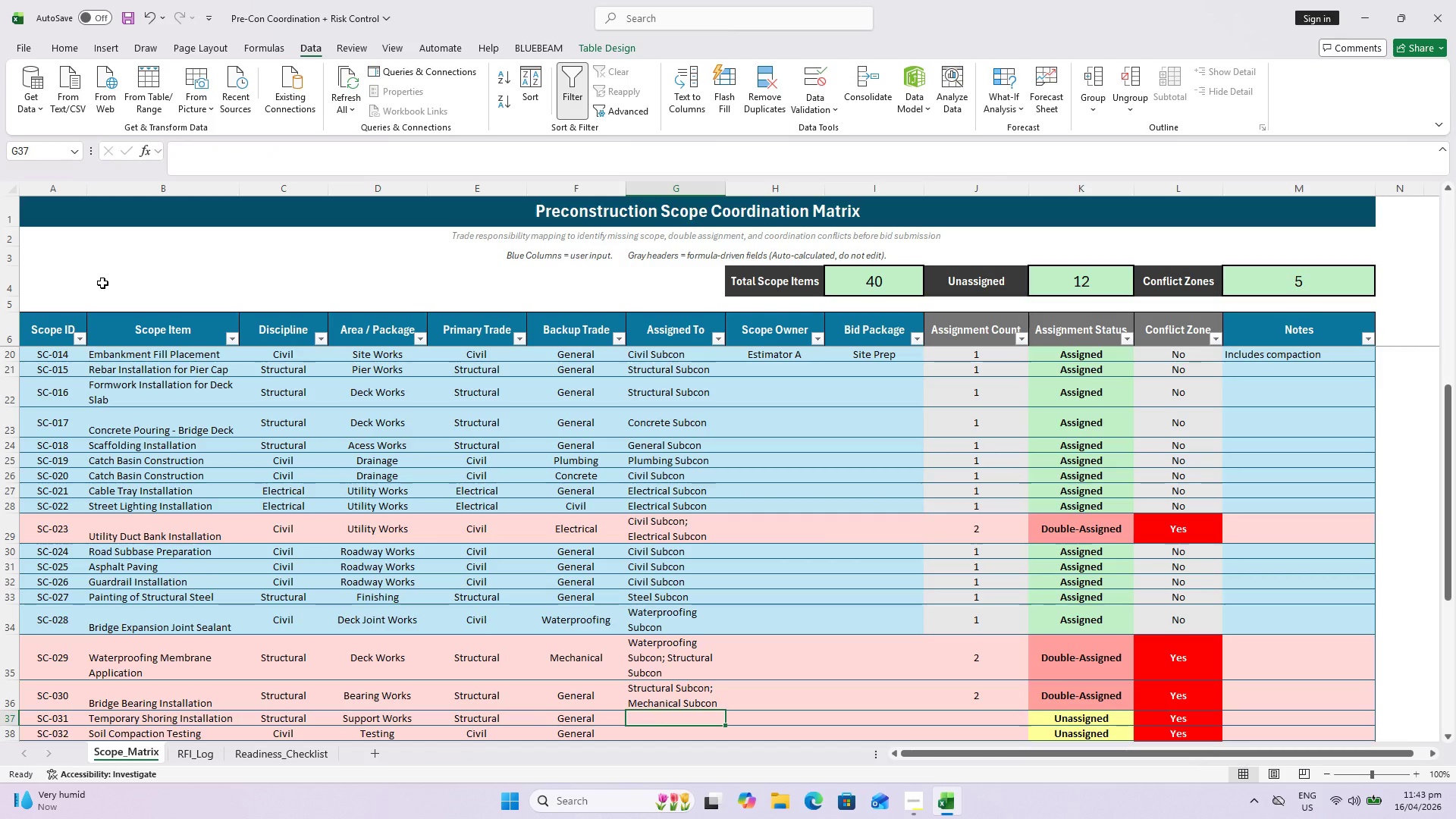 
type(Structural Subcon)
 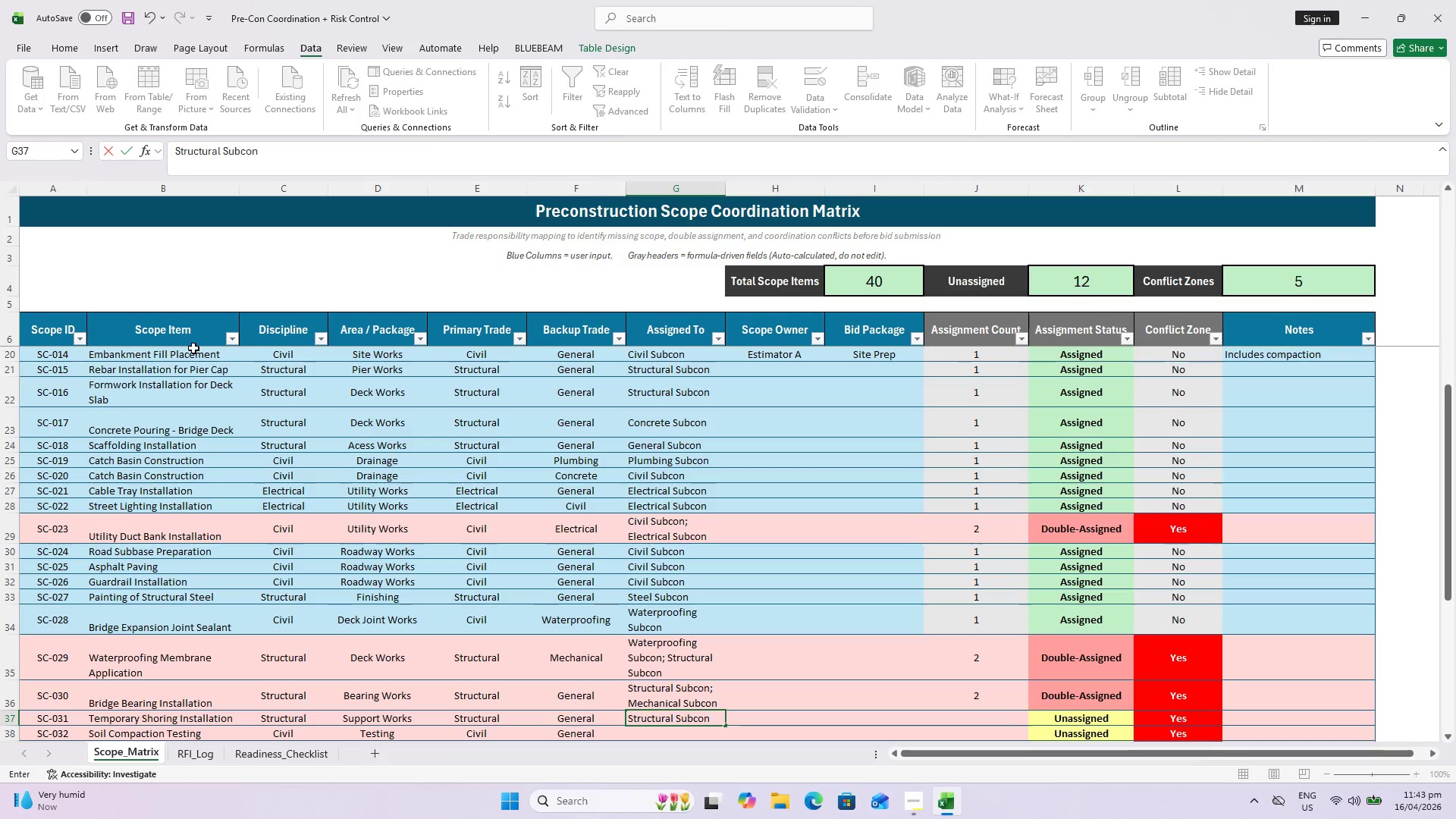 
key(Enter)
 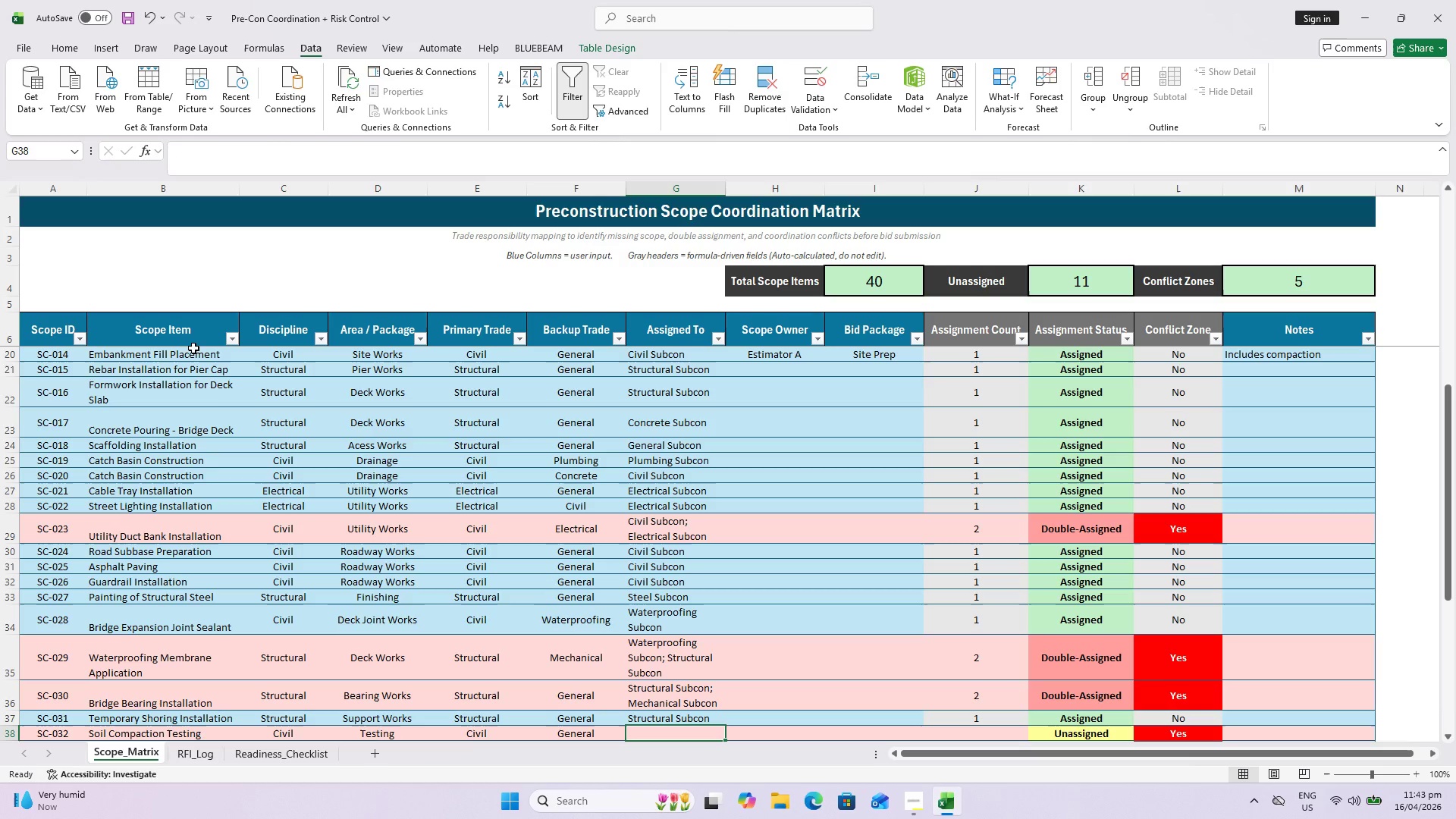 
scroll: coordinate [293, 559], scroll_direction: down, amount: 6.0
 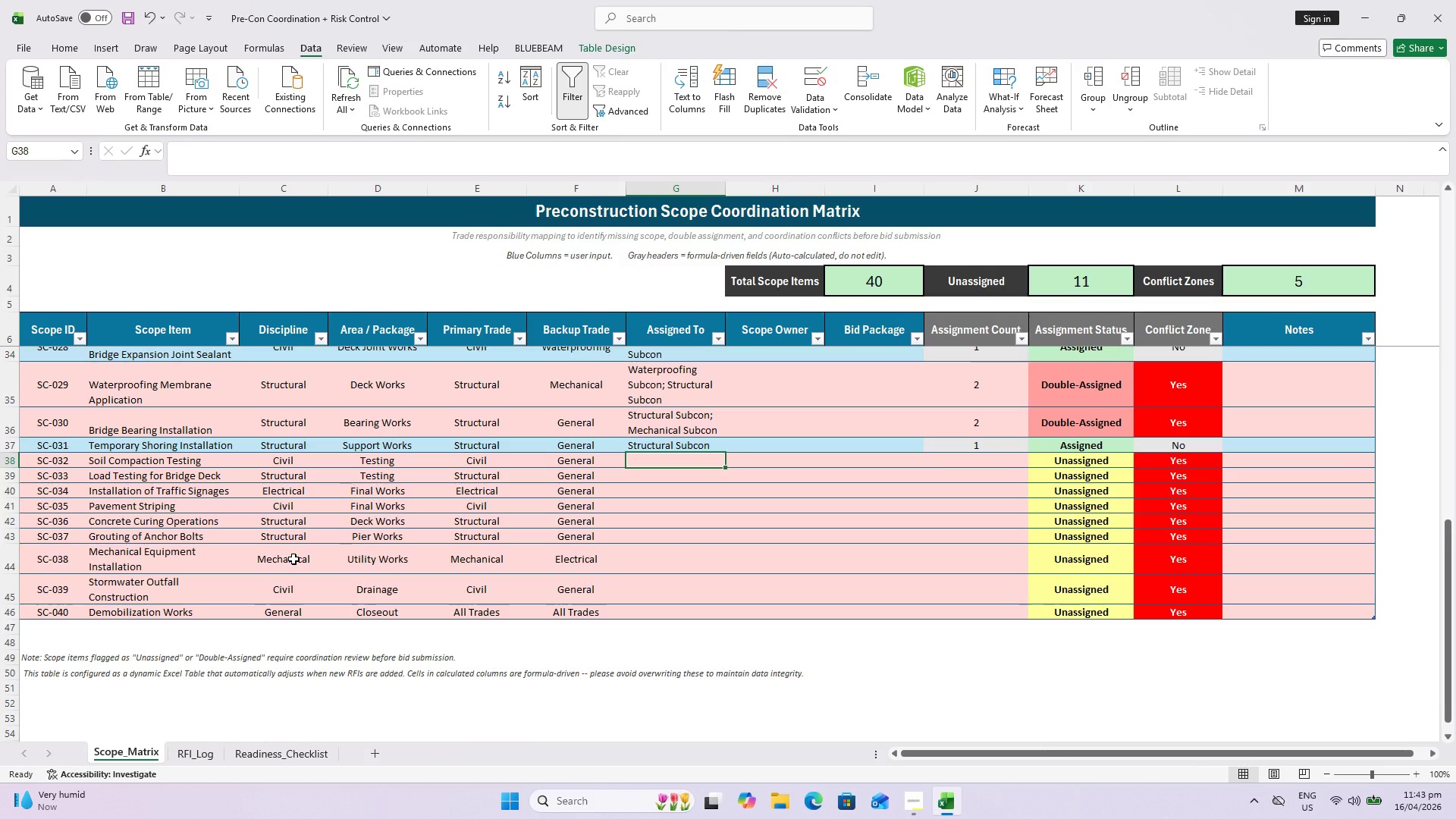 
key(Shift+E)
 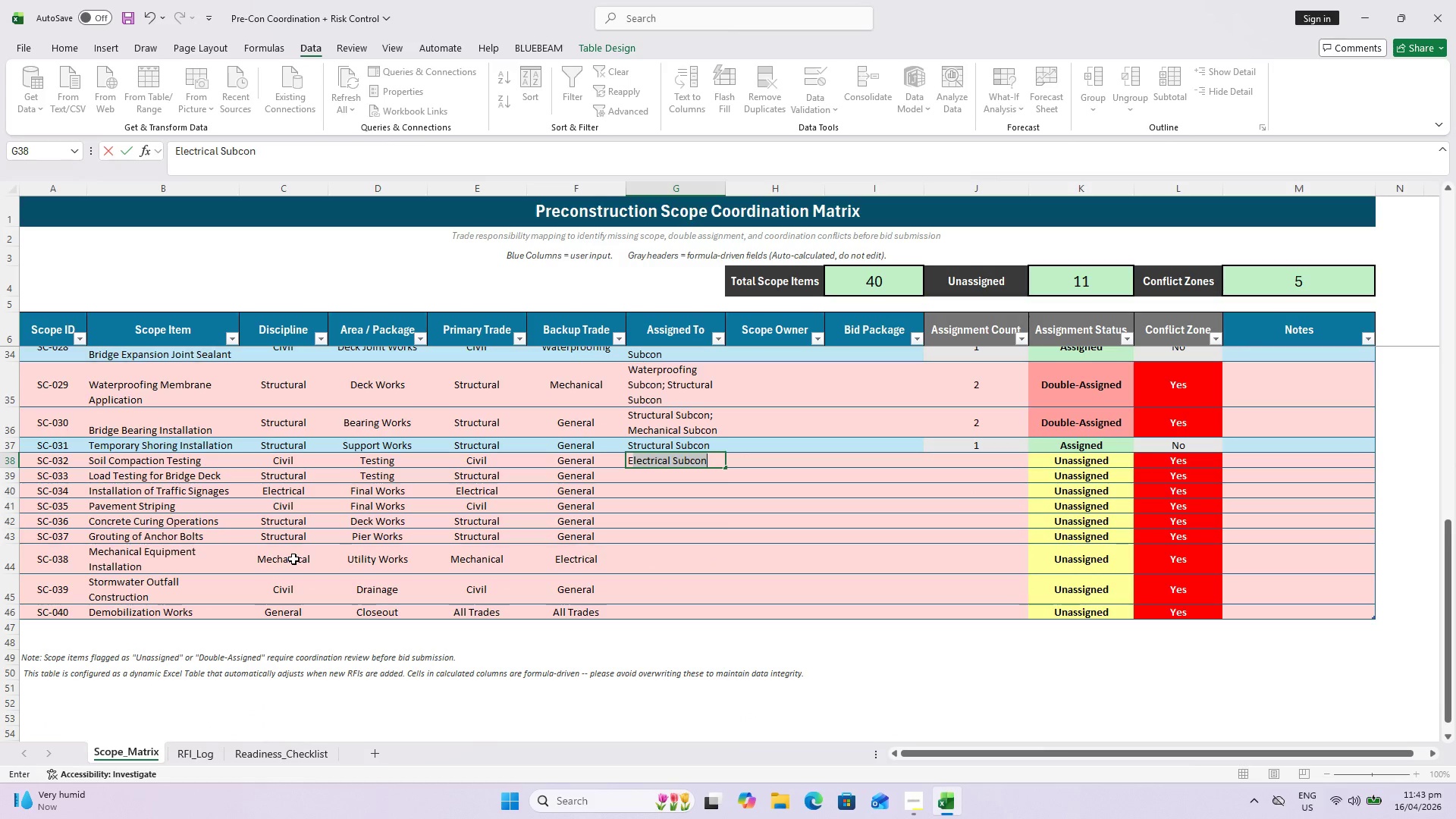 
wait(8.39)
 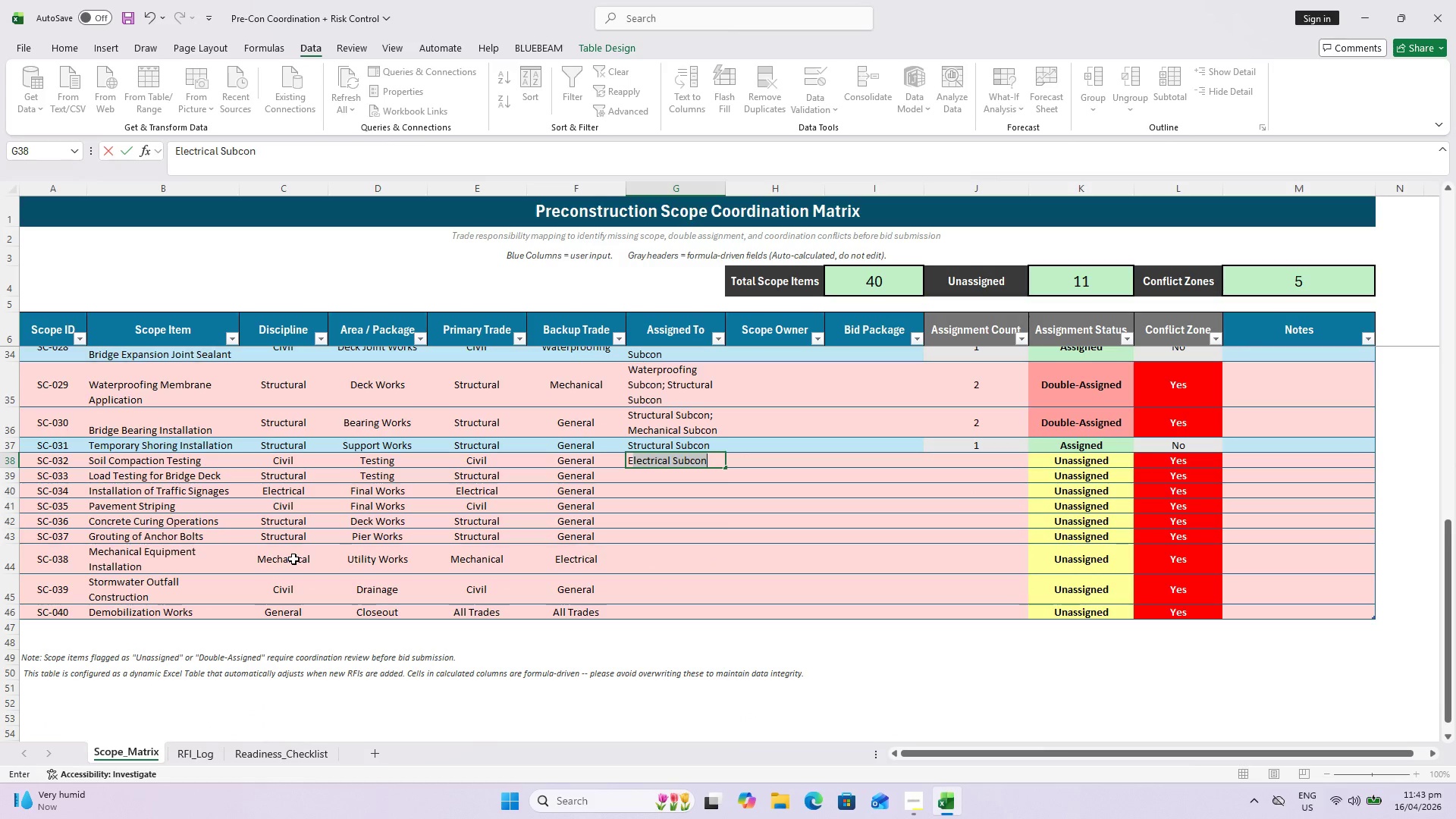 
key(Escape)
 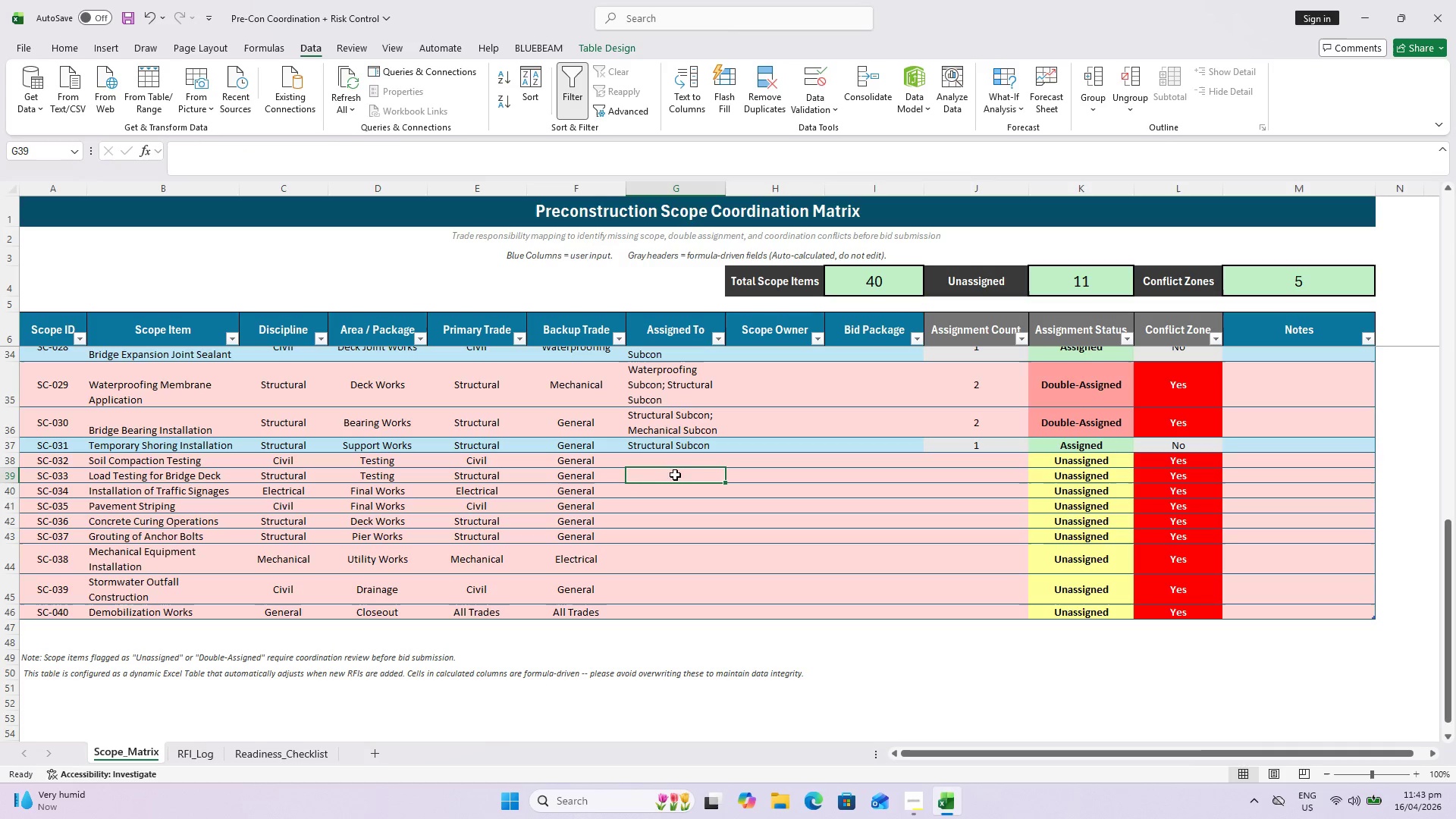 
wait(6.98)
 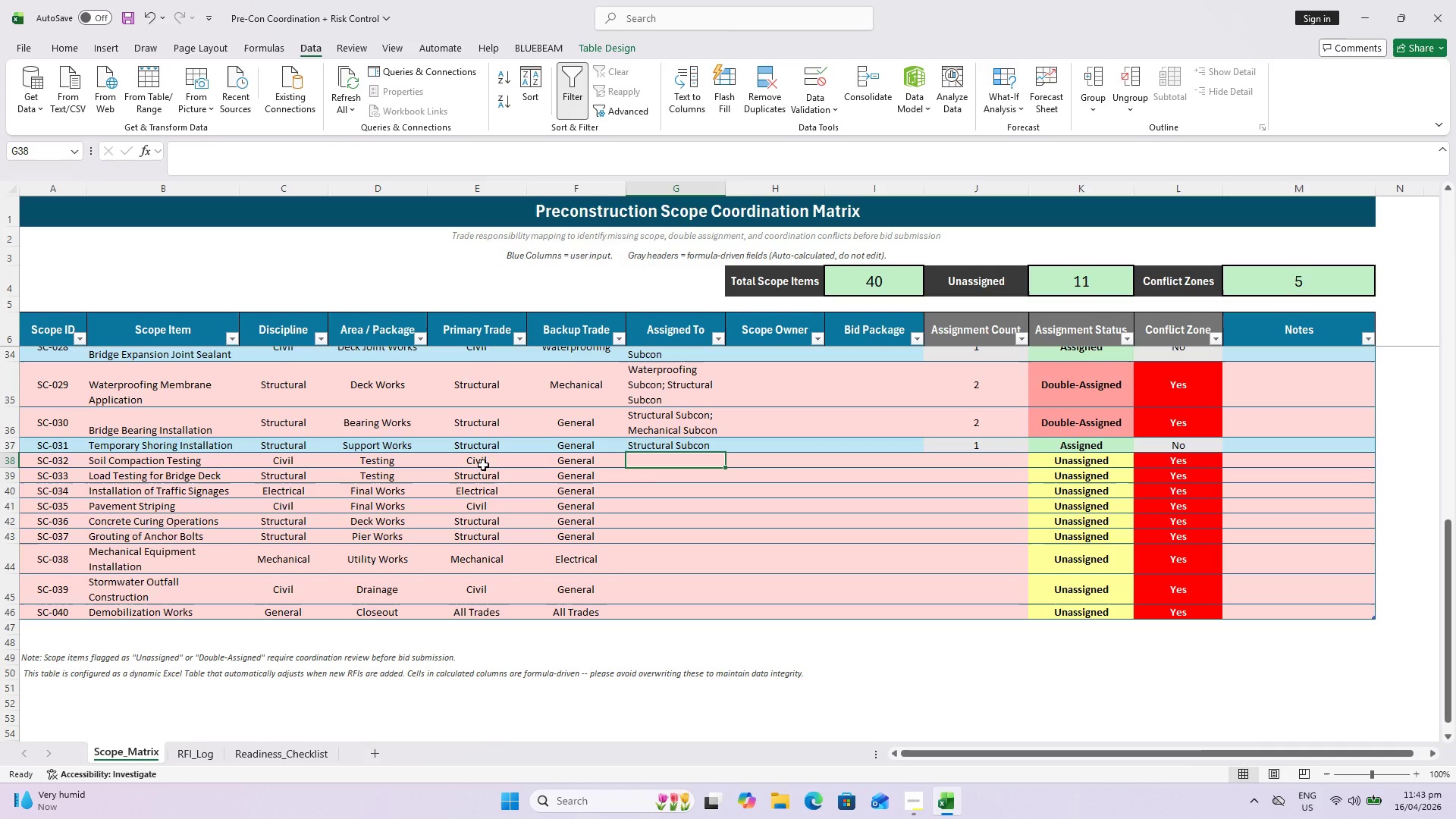 
type(Structural Subcon)
 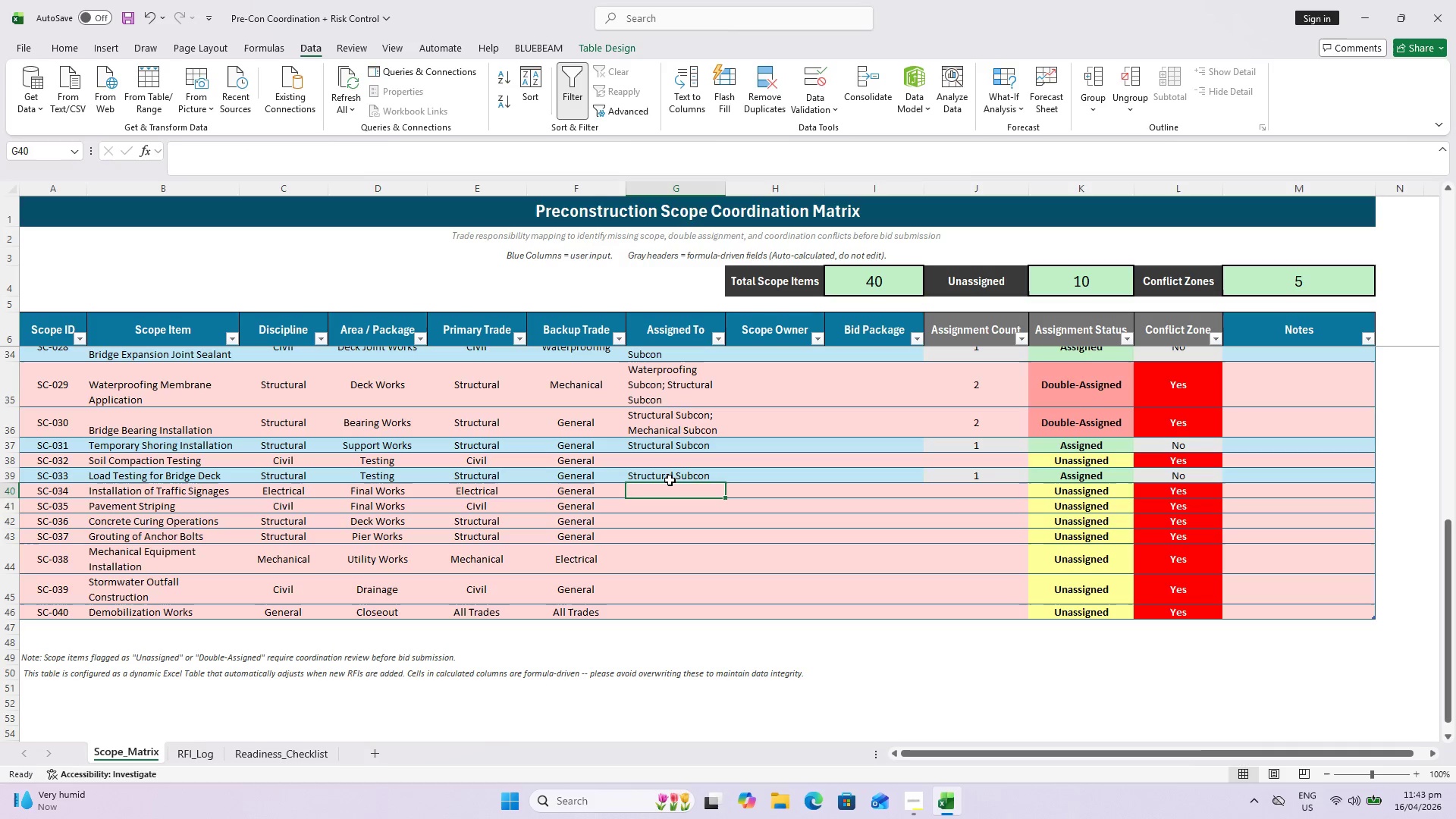 
 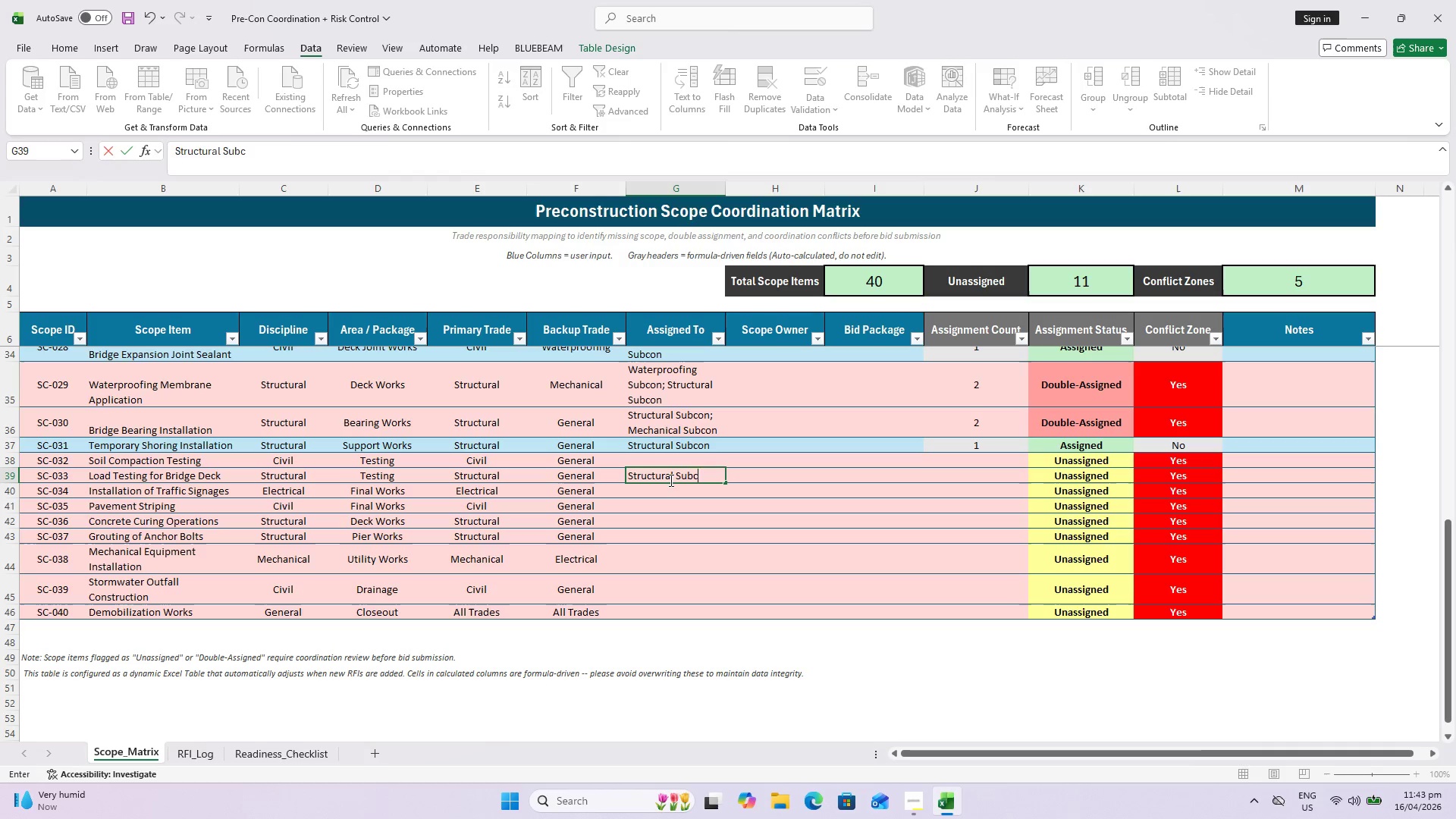 
key(Enter)
 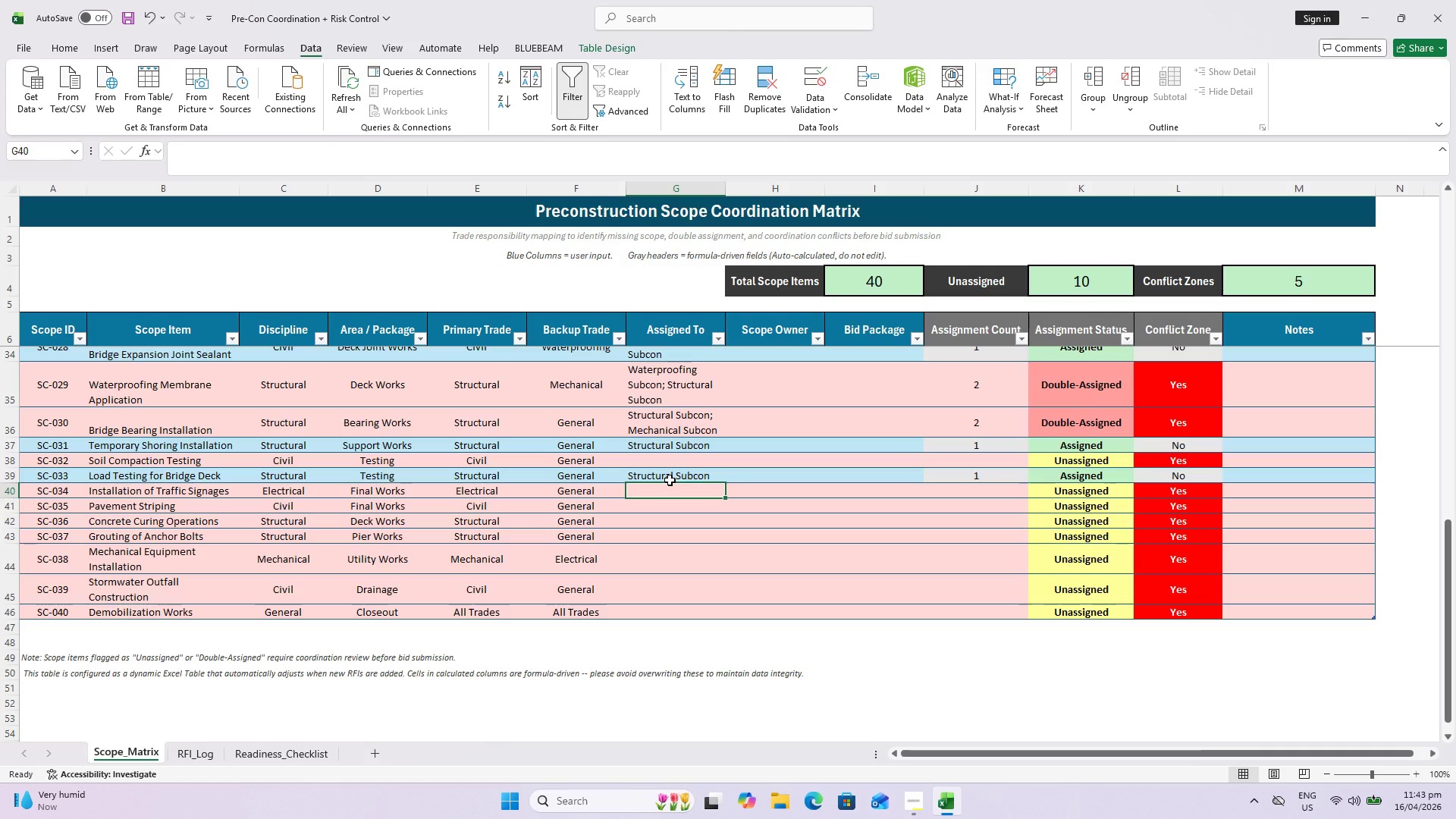 
type(Ele)
 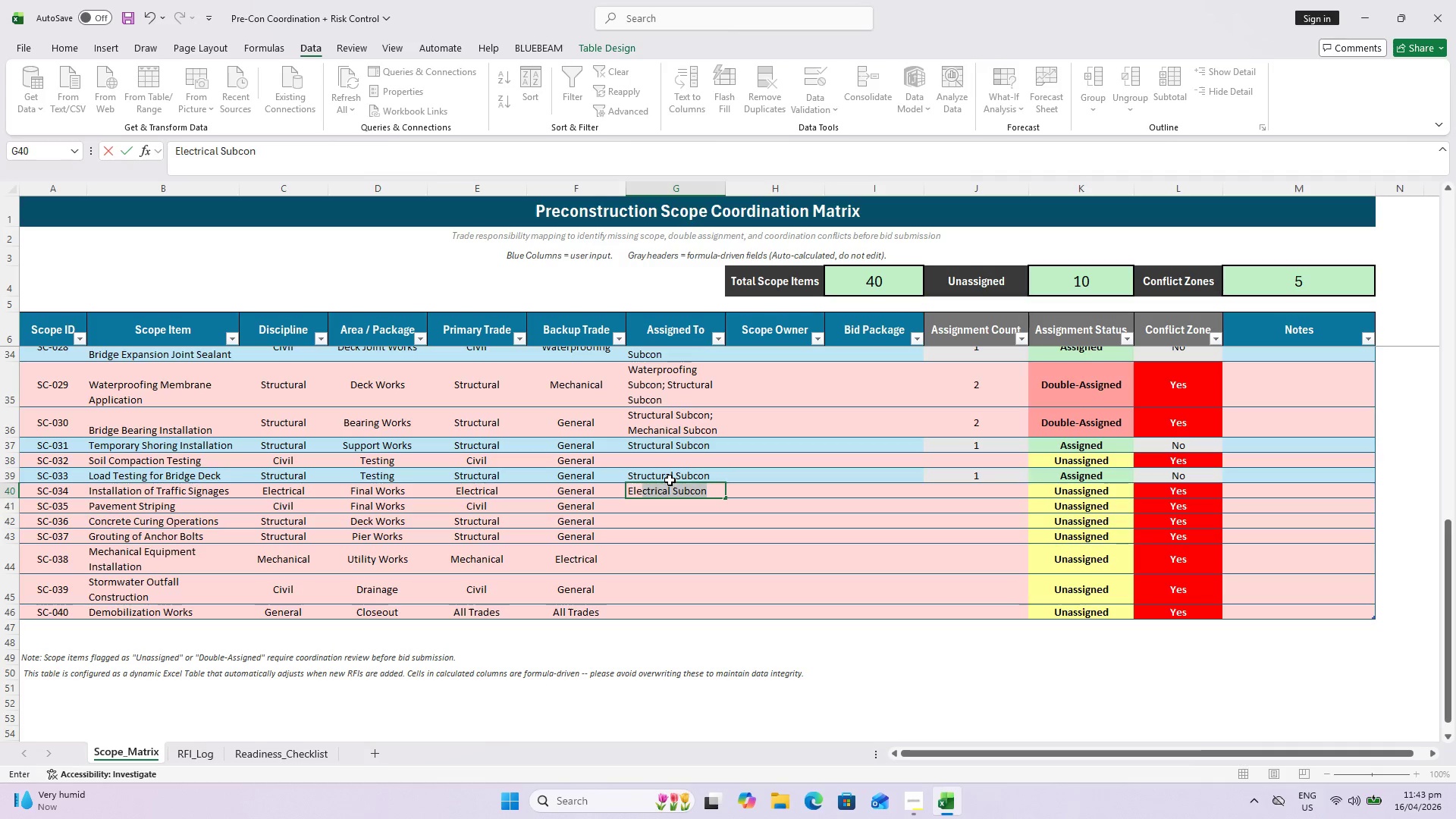 
key(Enter)
 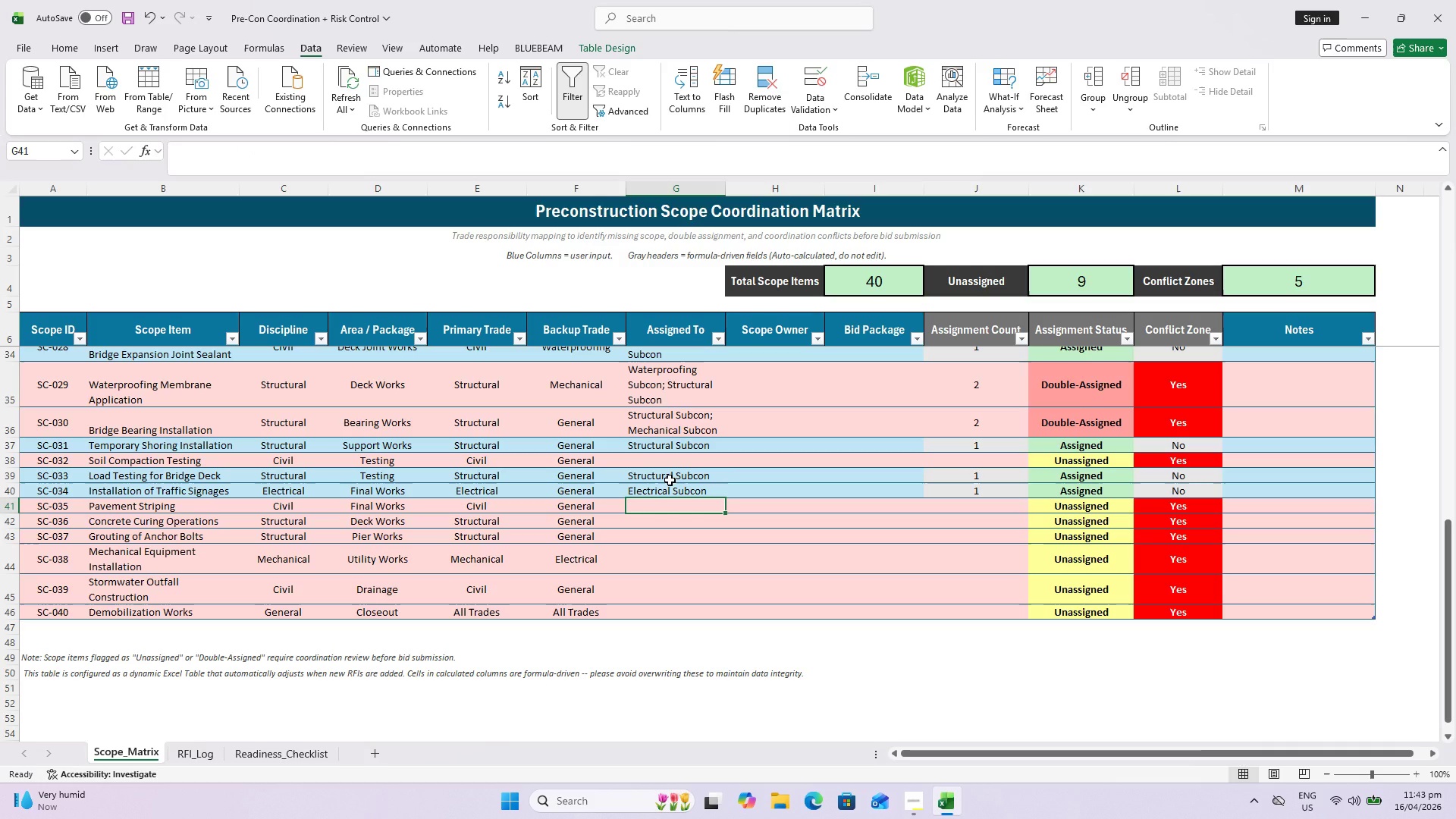 
key(Enter)
 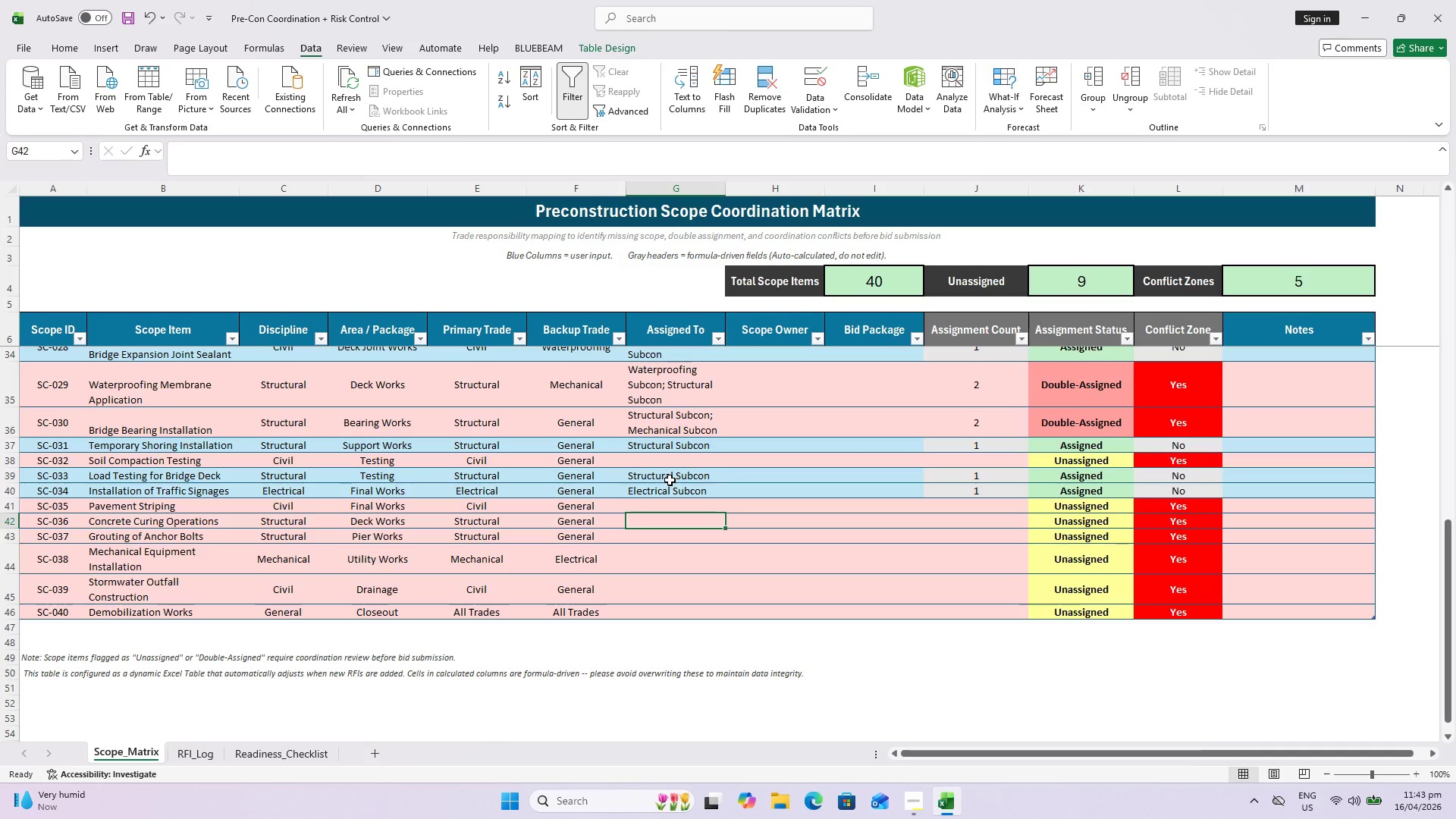 
type(Co)
 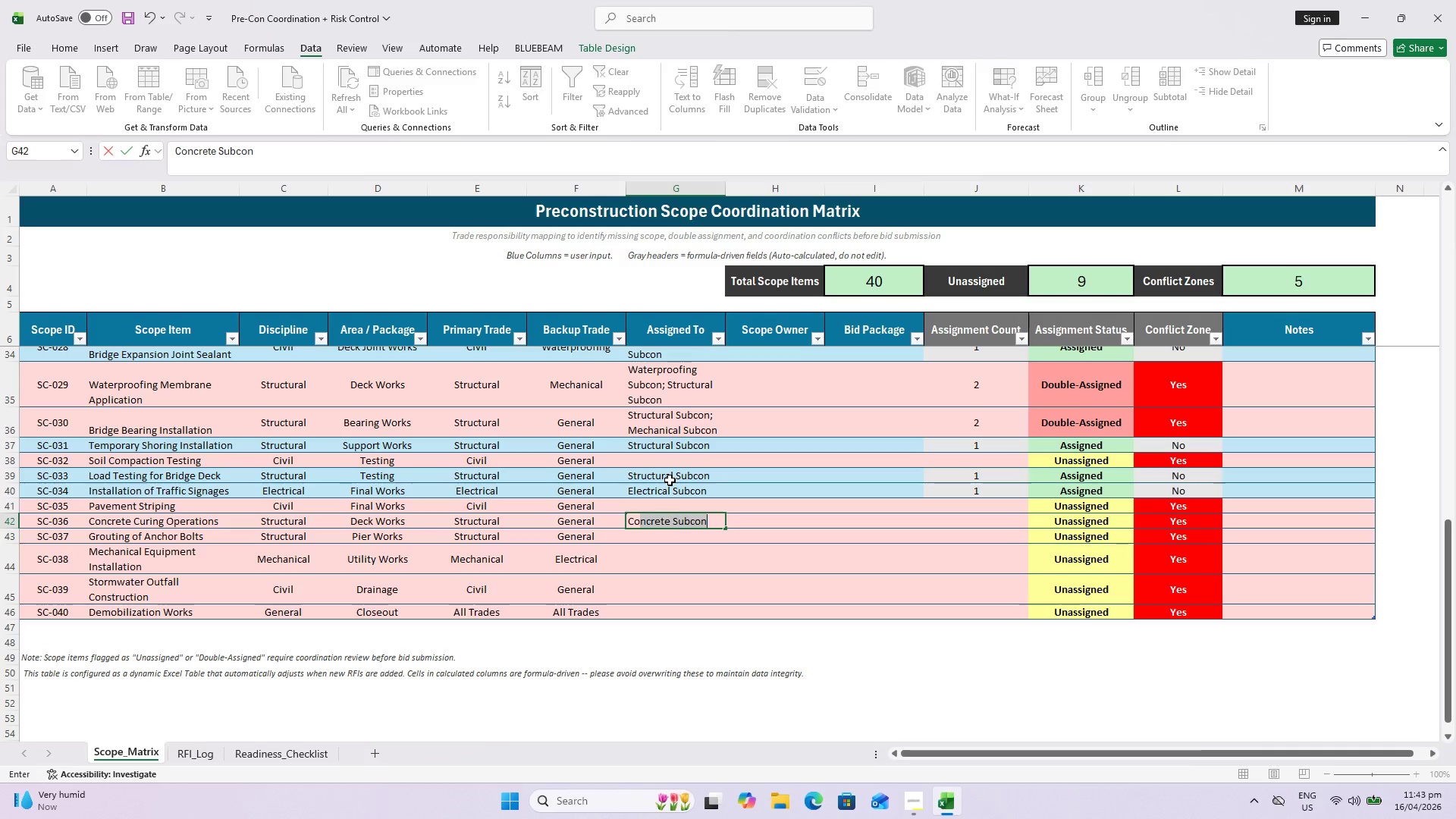 
key(Enter)
 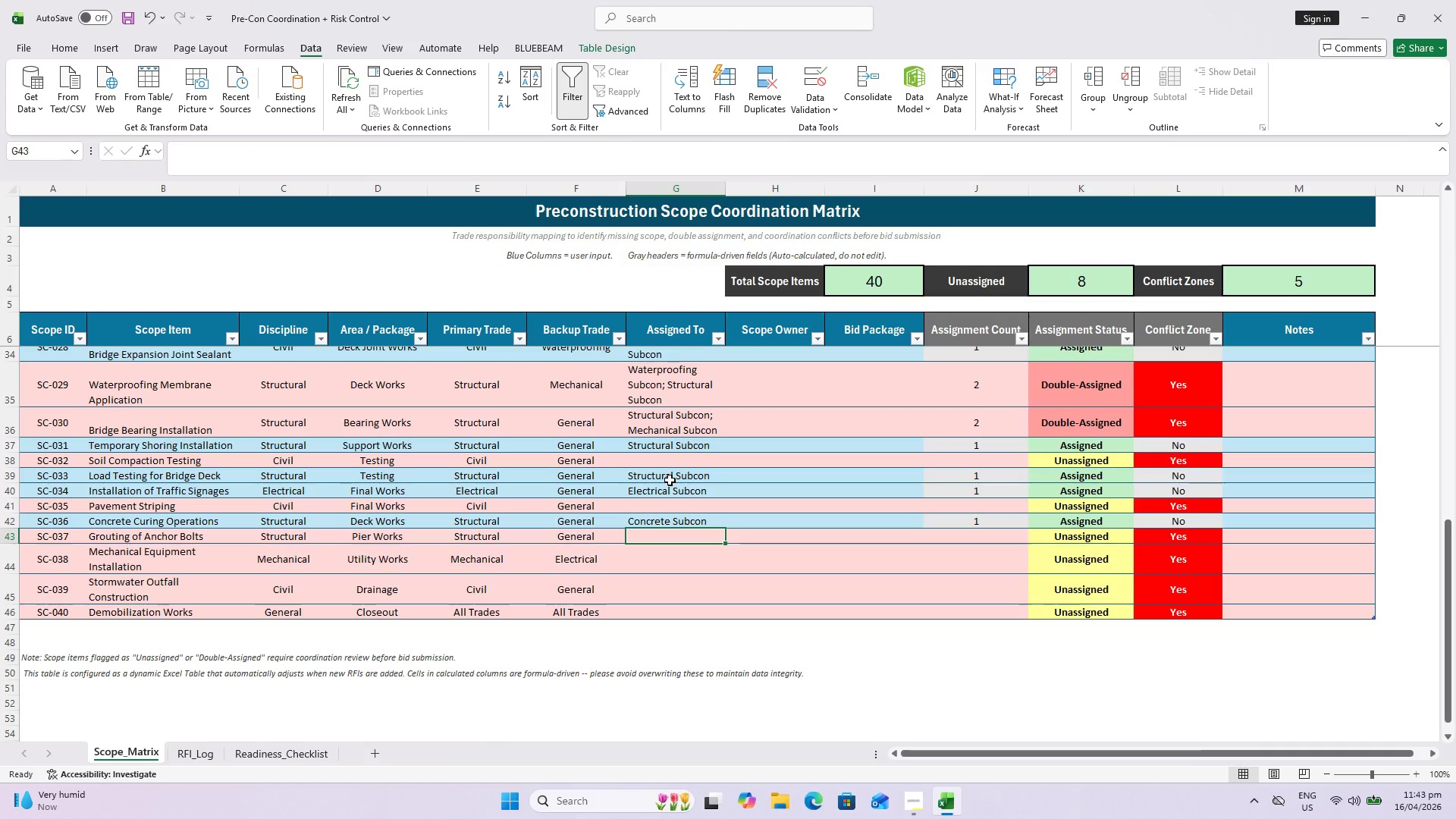 
type(Struic)
key(Backspace)
key(Backspace)
type(ctural Subcon)
 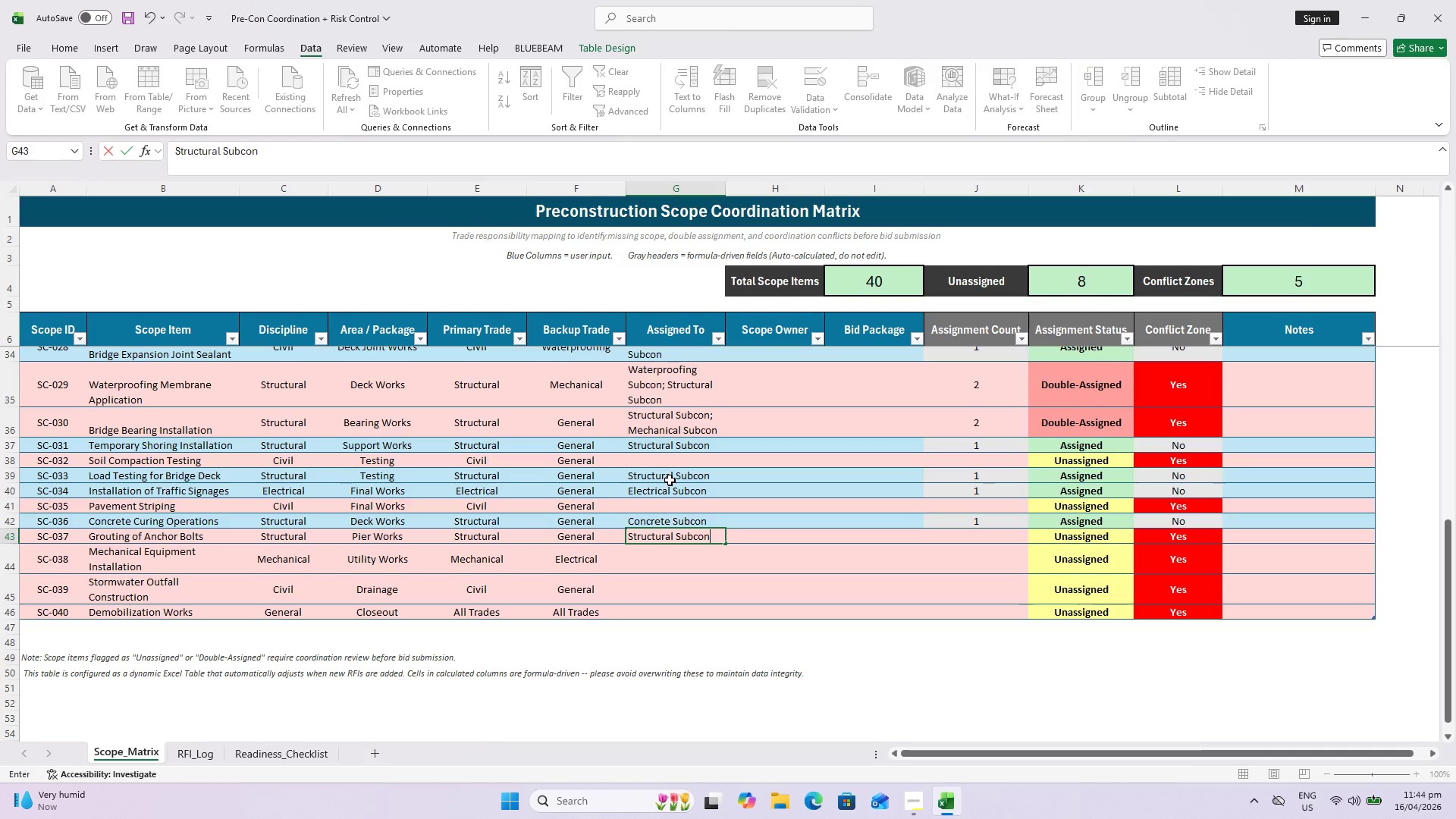 
key(Enter)
 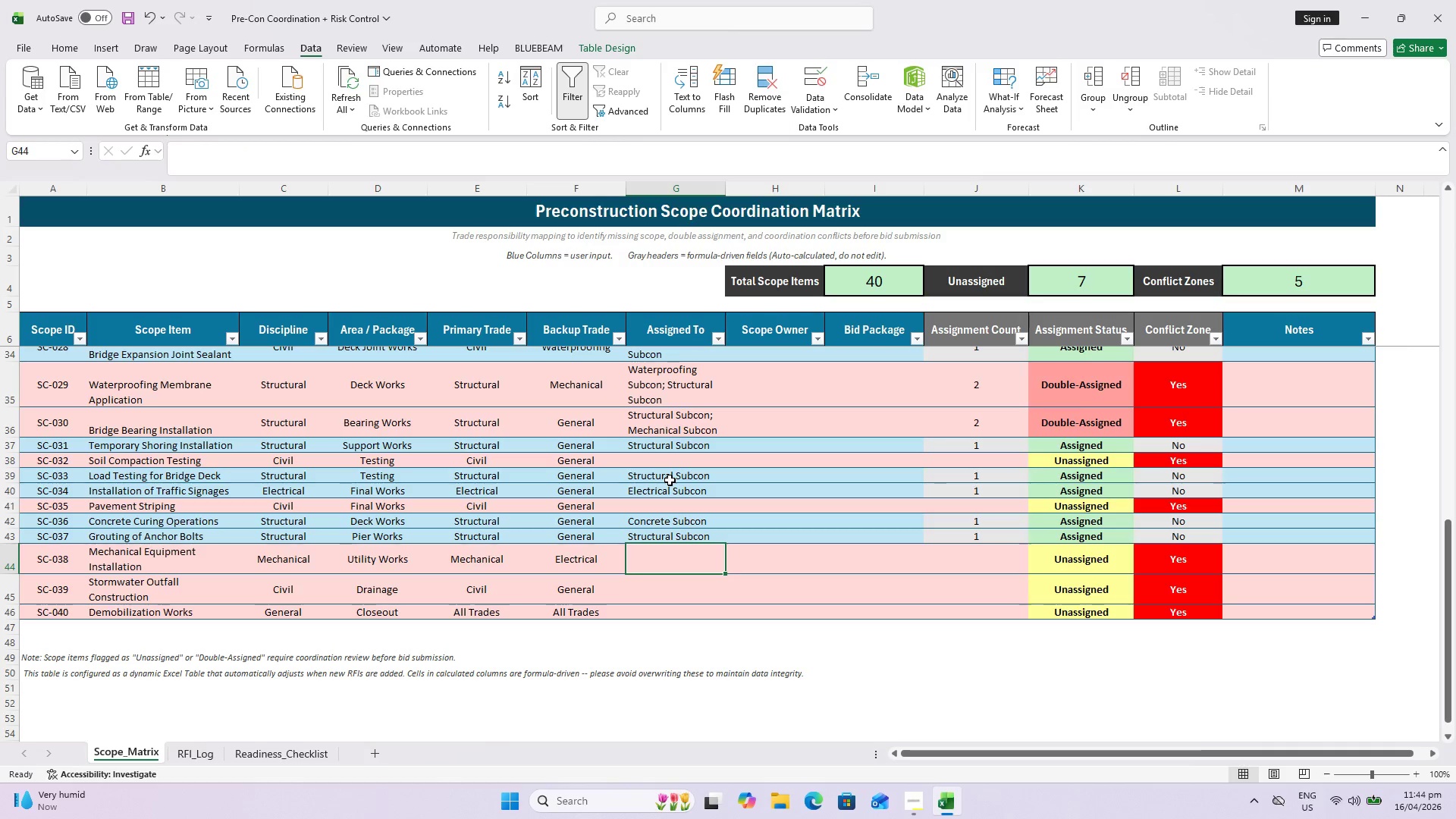 
type(Mechanical Subcon)
 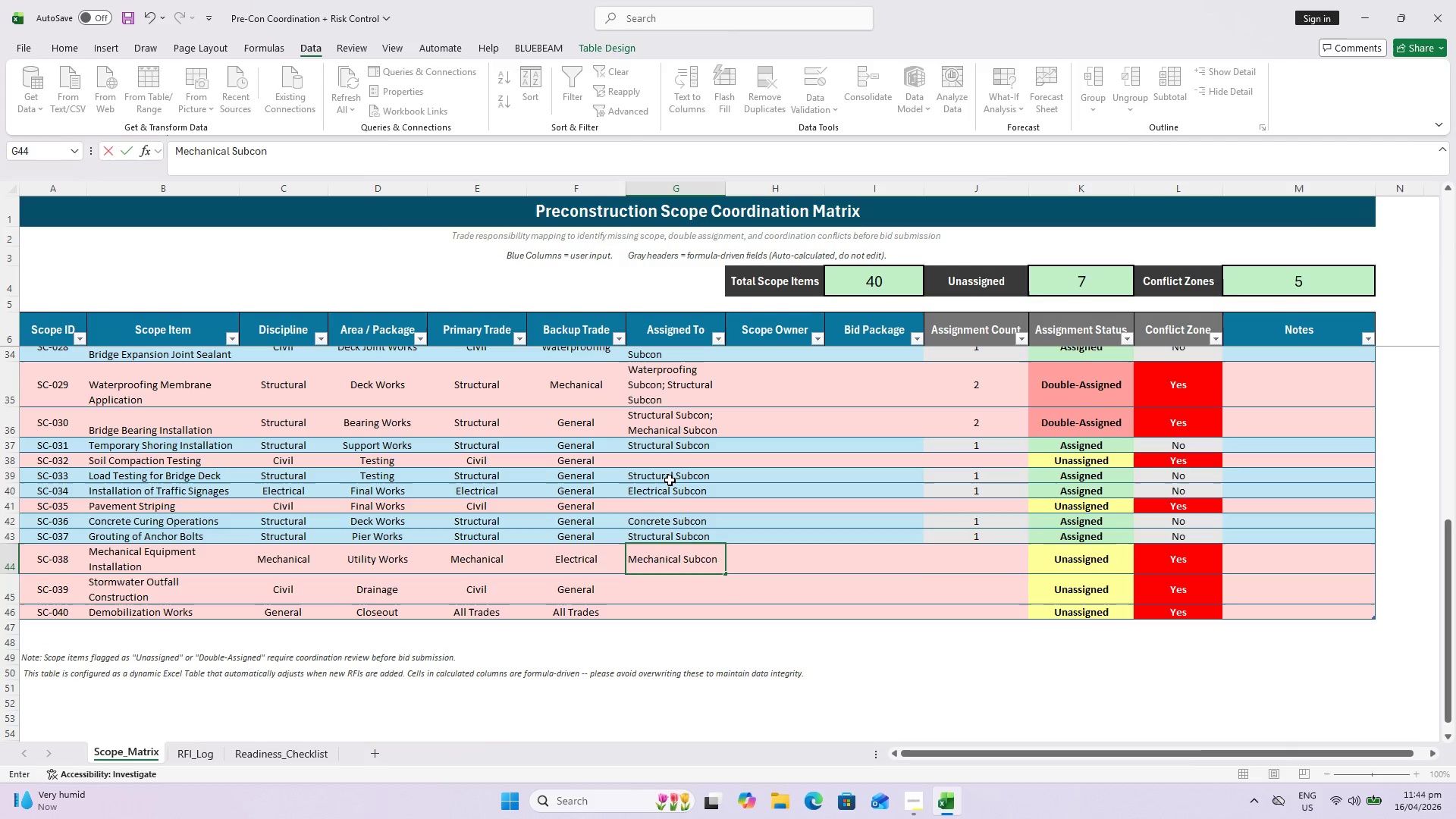 
key(Enter)
 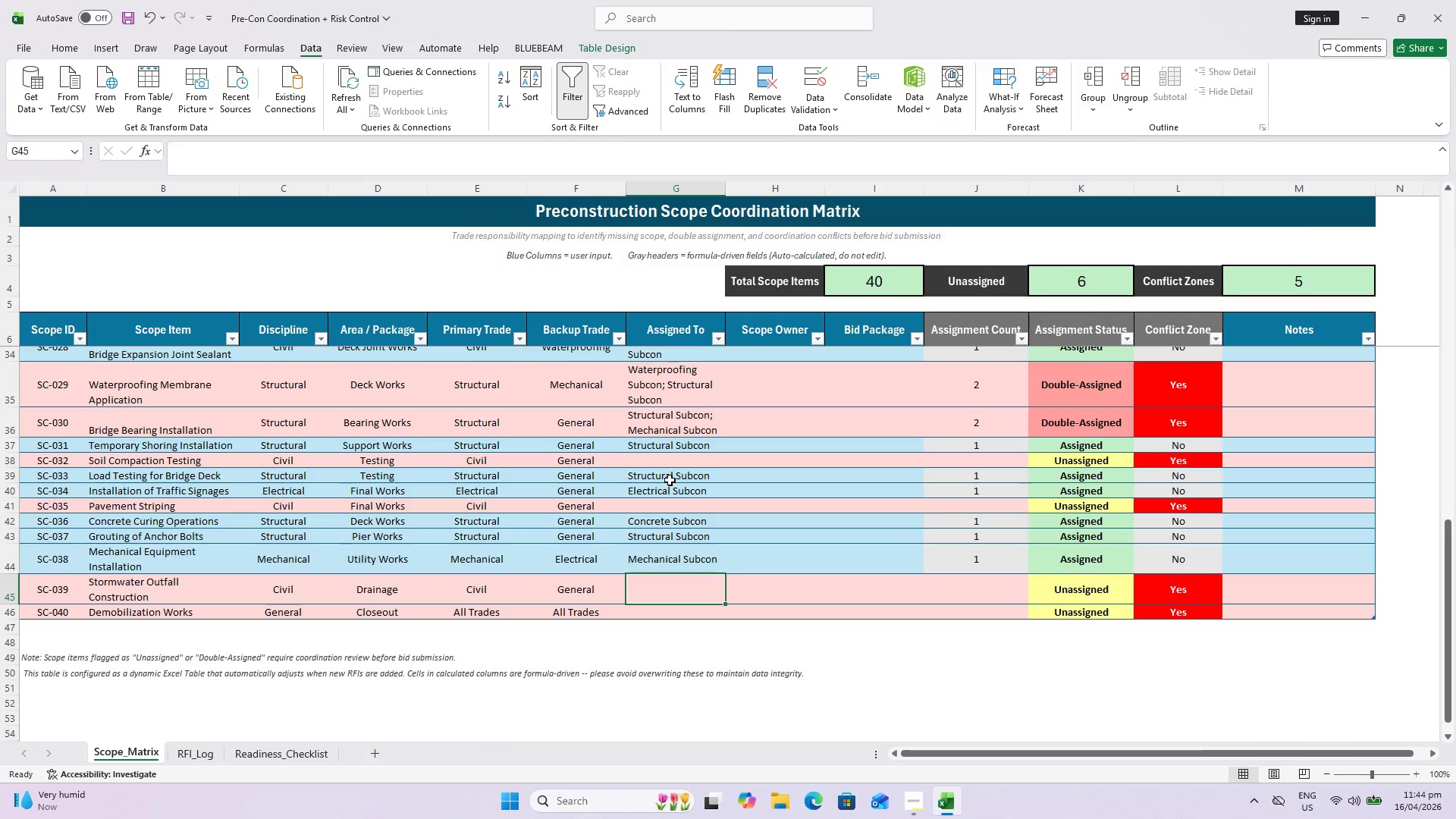 
type(Civil Subcon)
 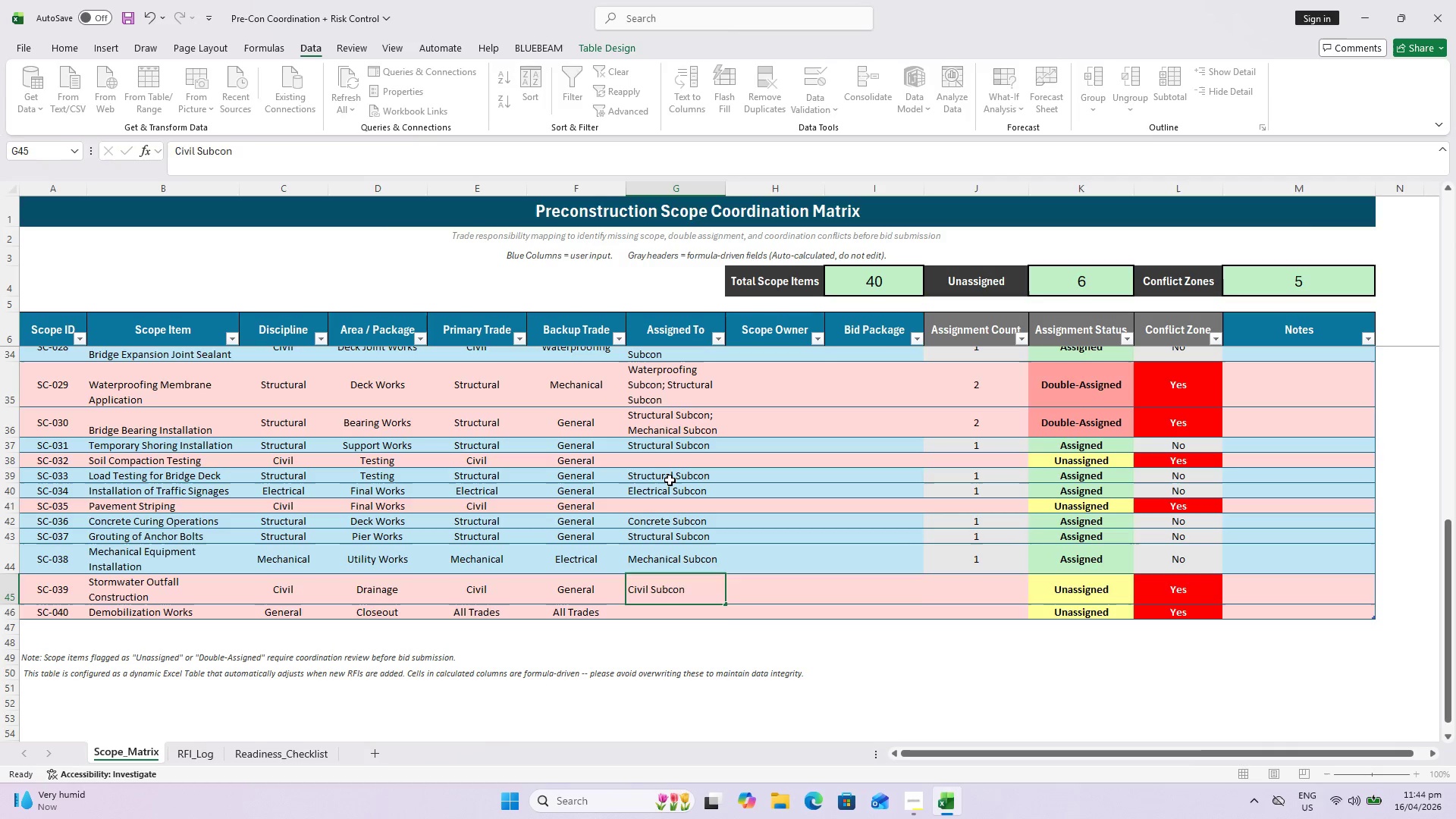 
key(Enter)
 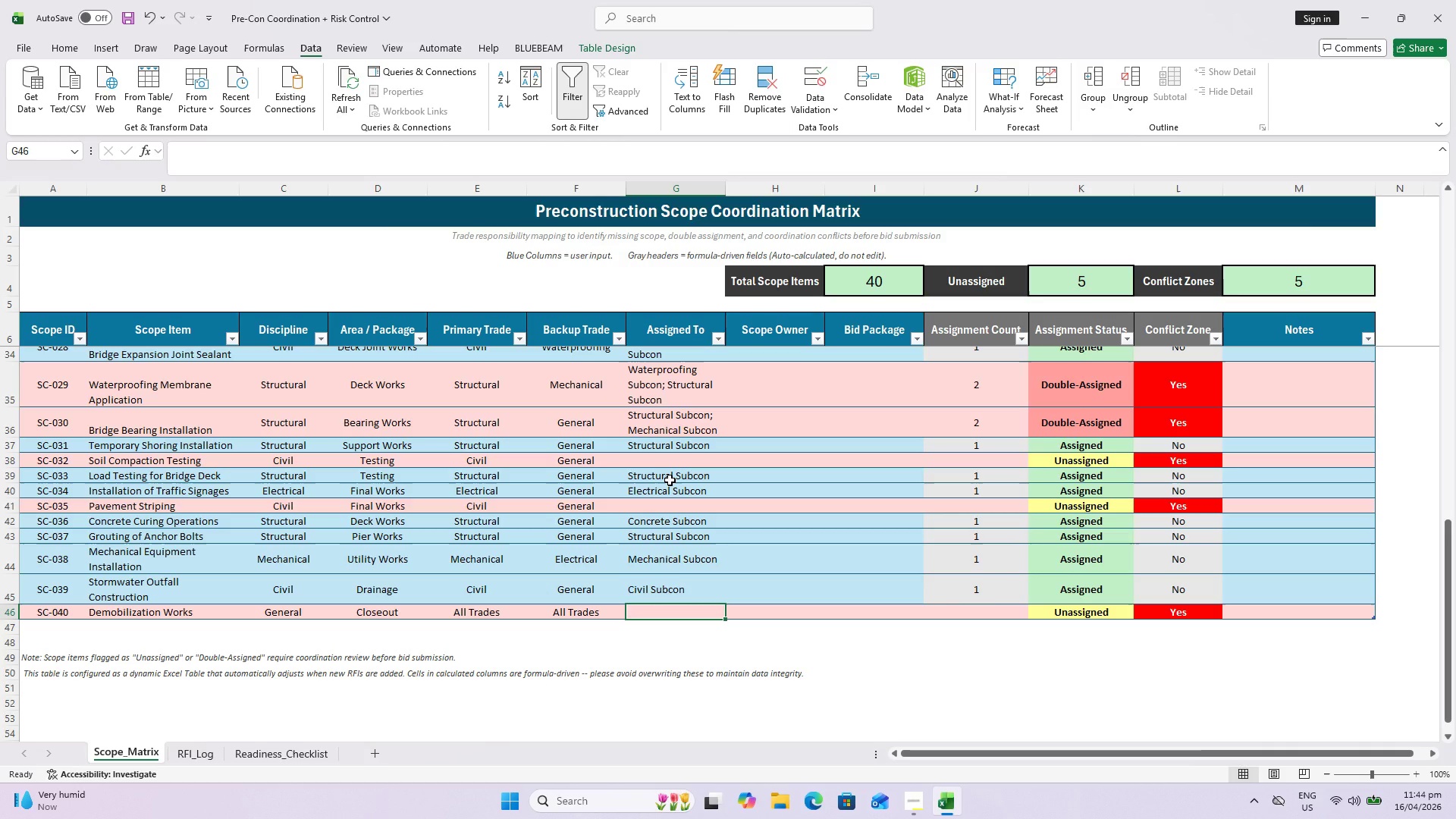 
type(All Trades)
 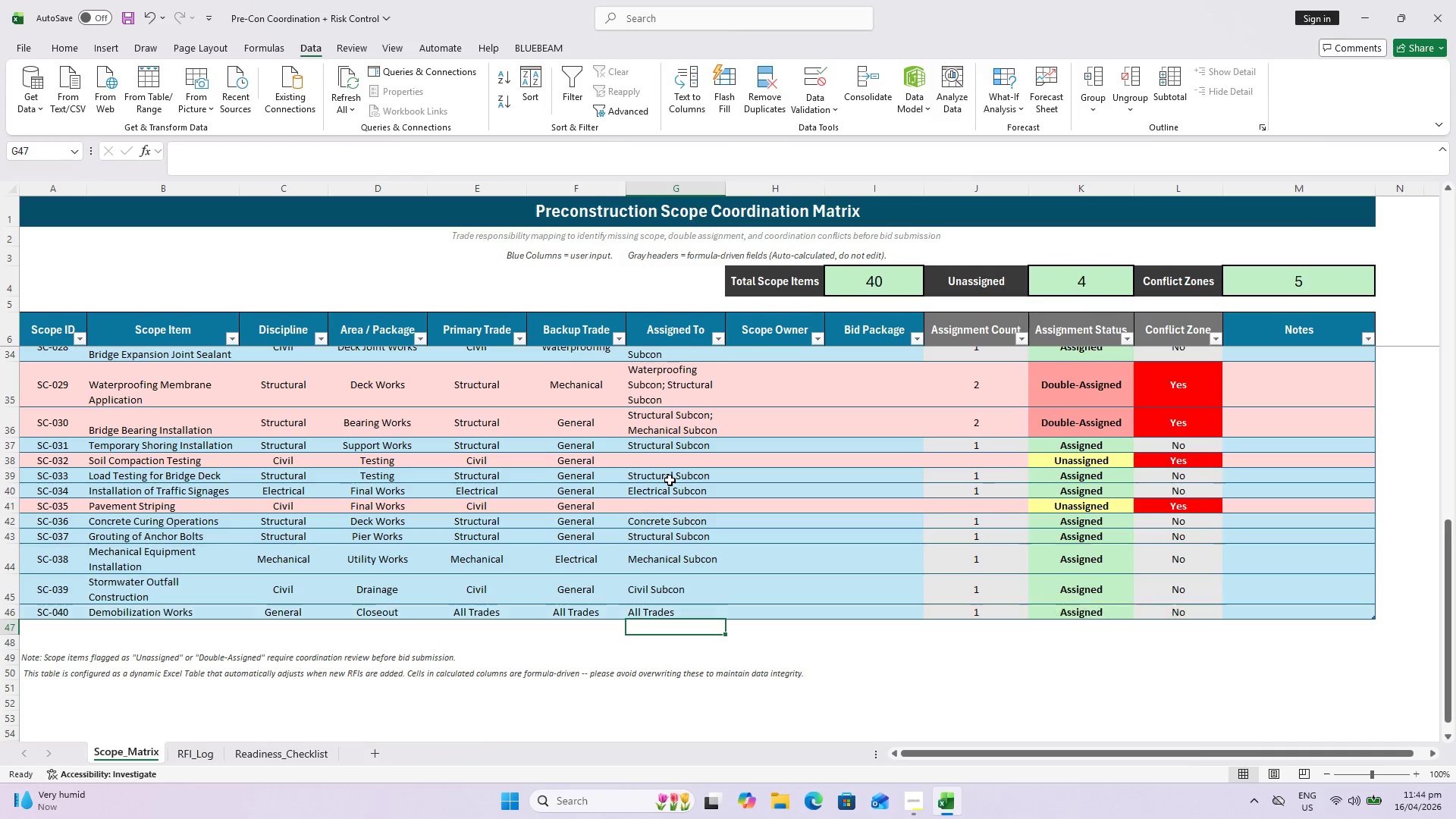 
 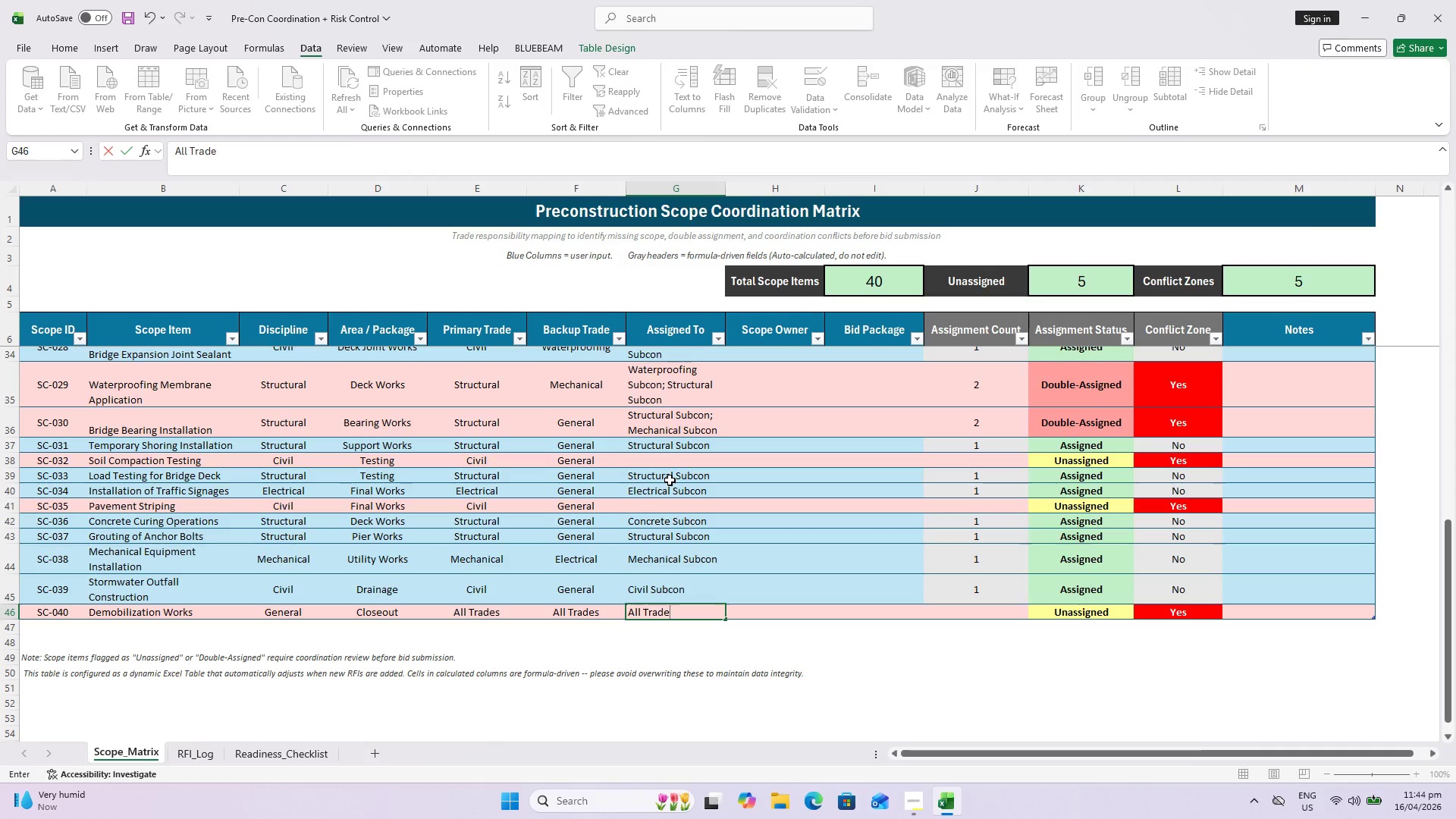 
key(Enter)
 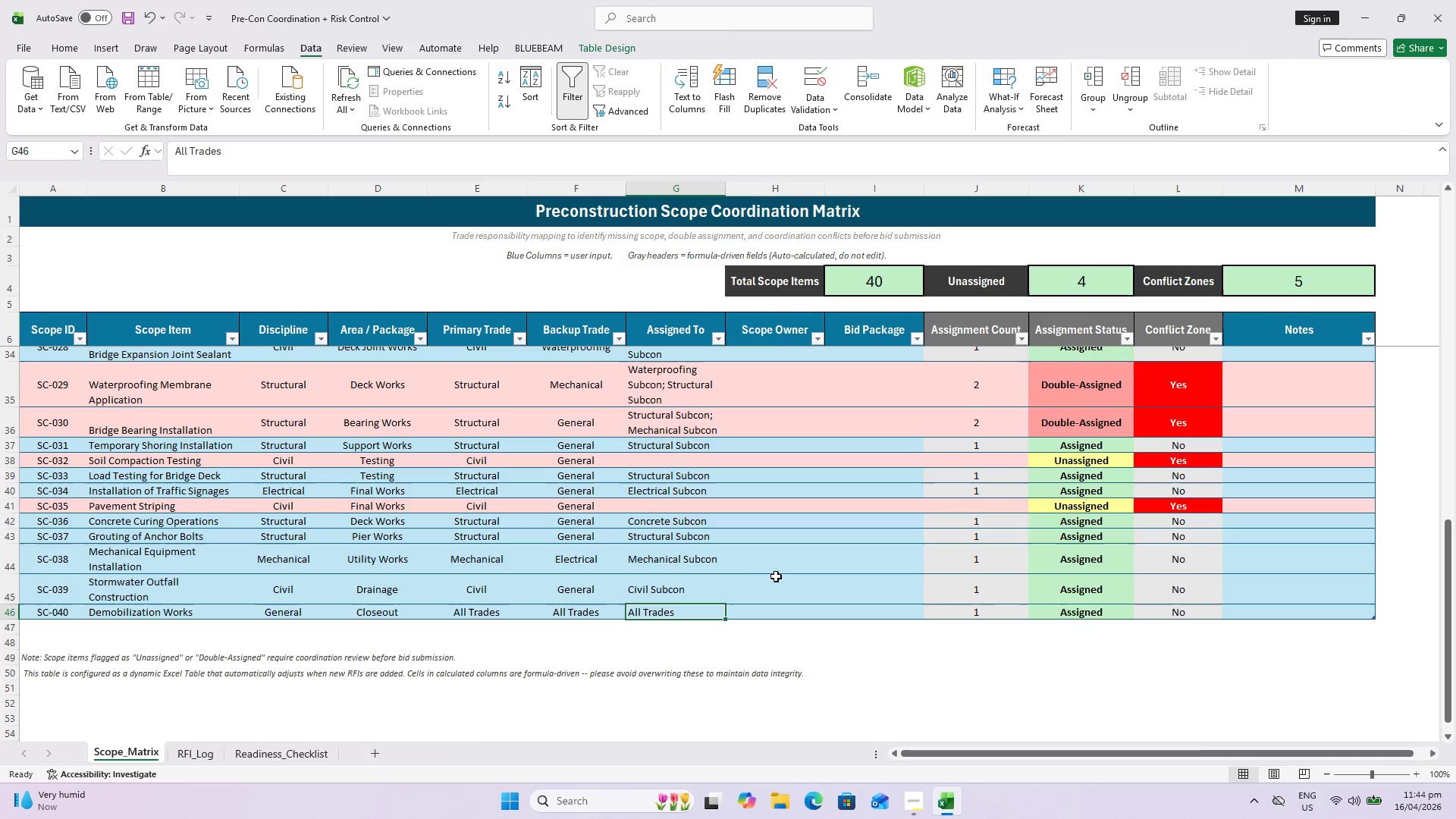 
wait(12.59)
 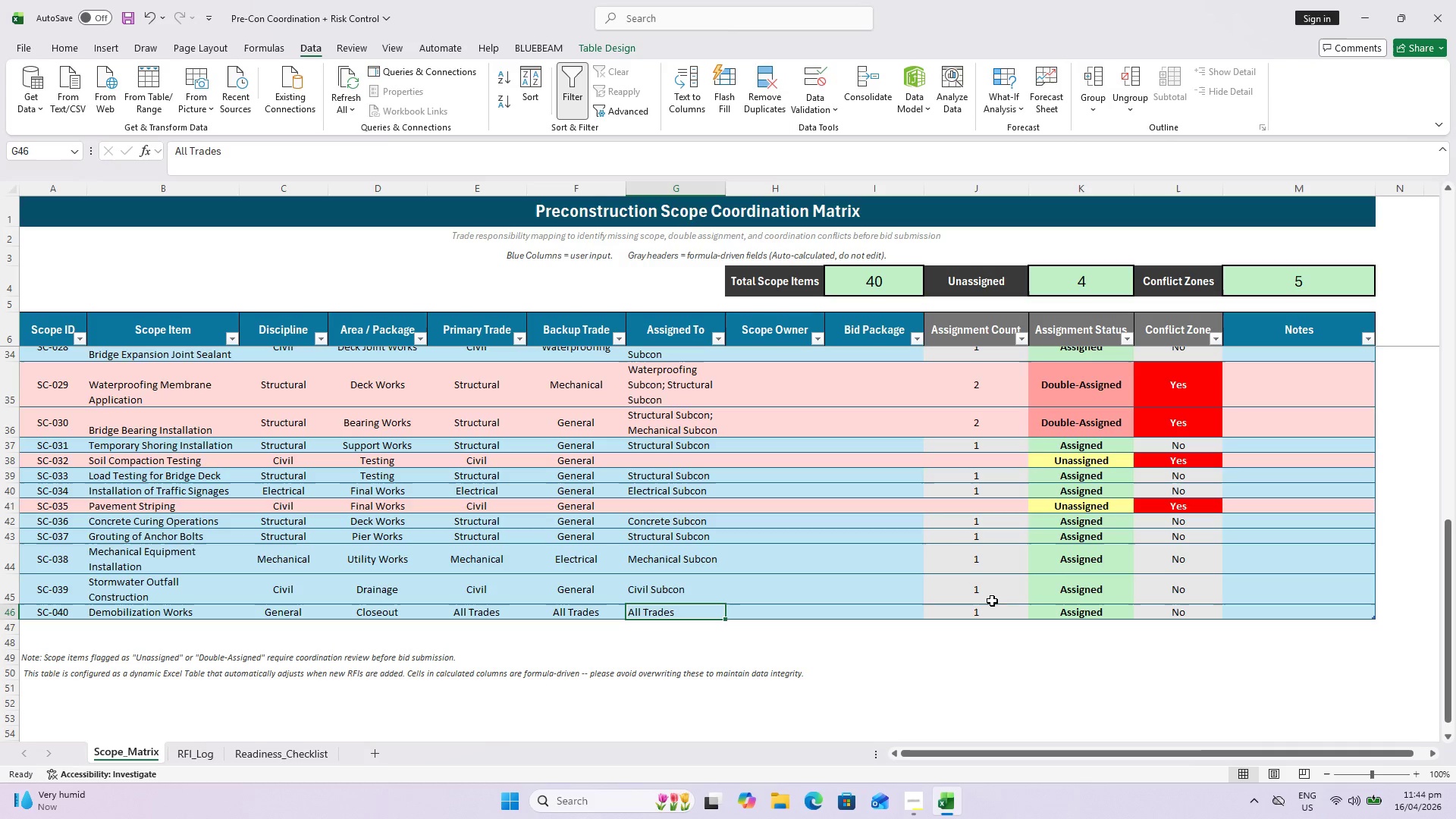 
key(Control+S)
 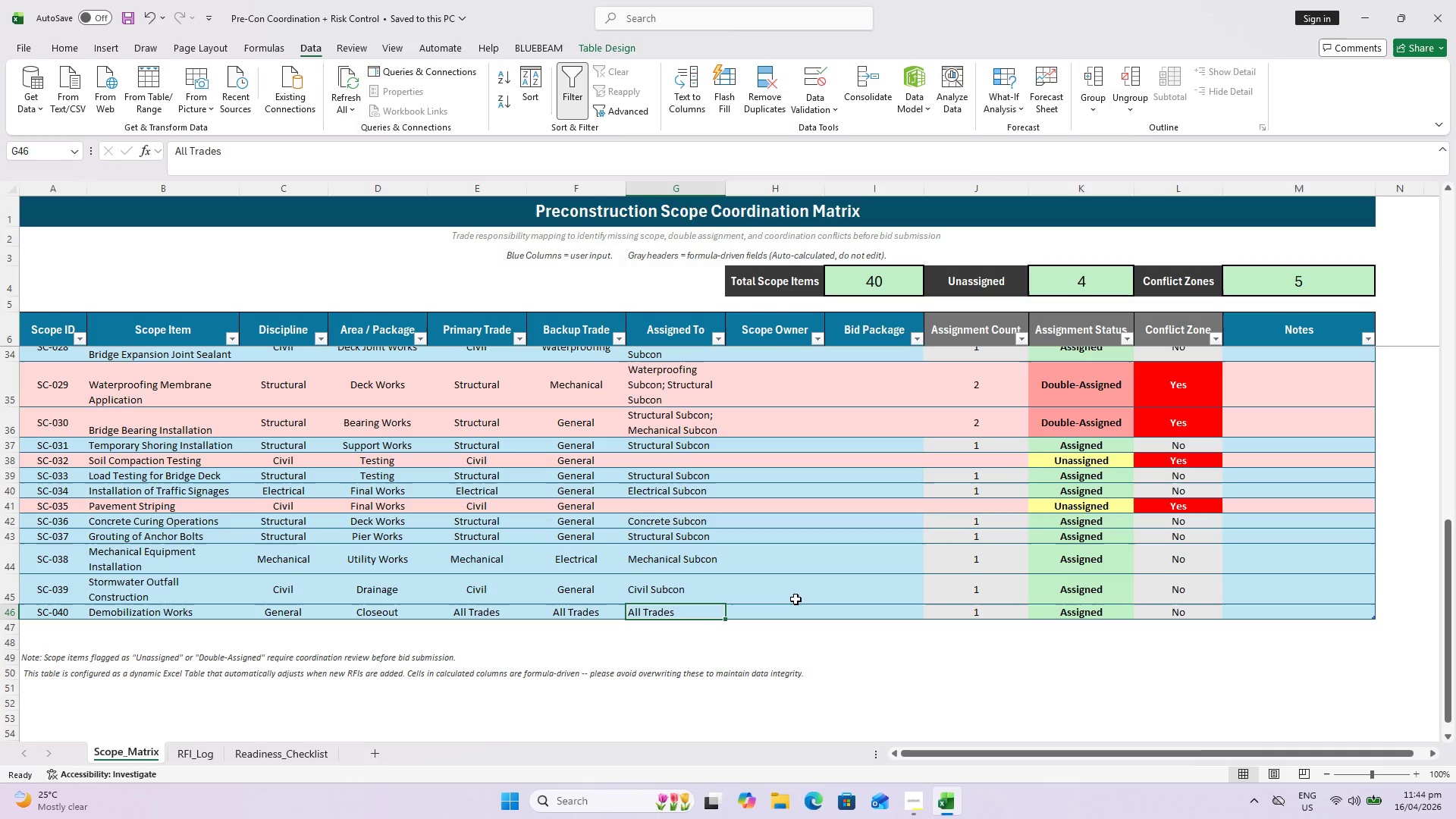 
wait(10.8)
 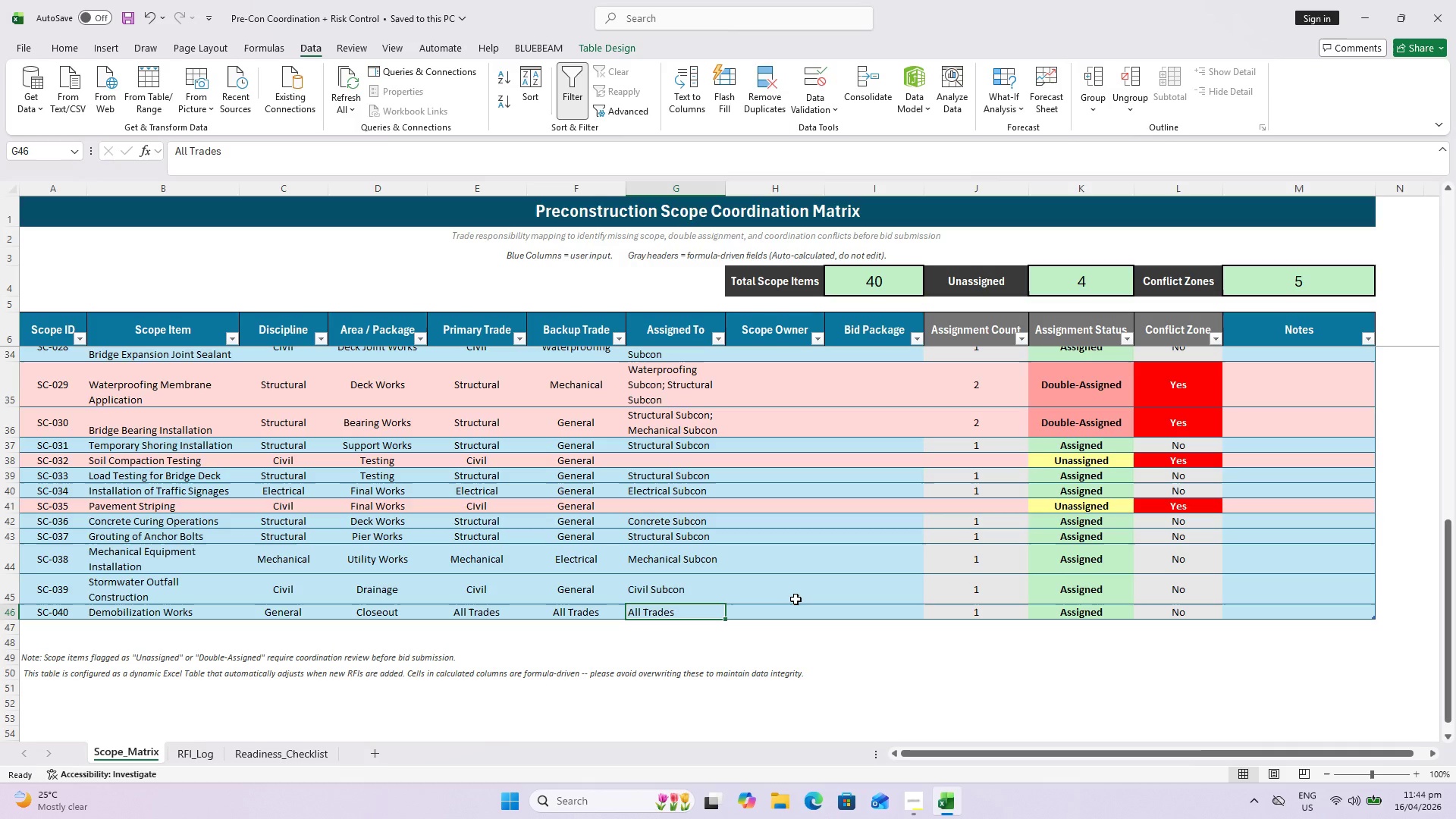 
scroll: coordinate [861, 449], scroll_direction: up, amount: 10.0
 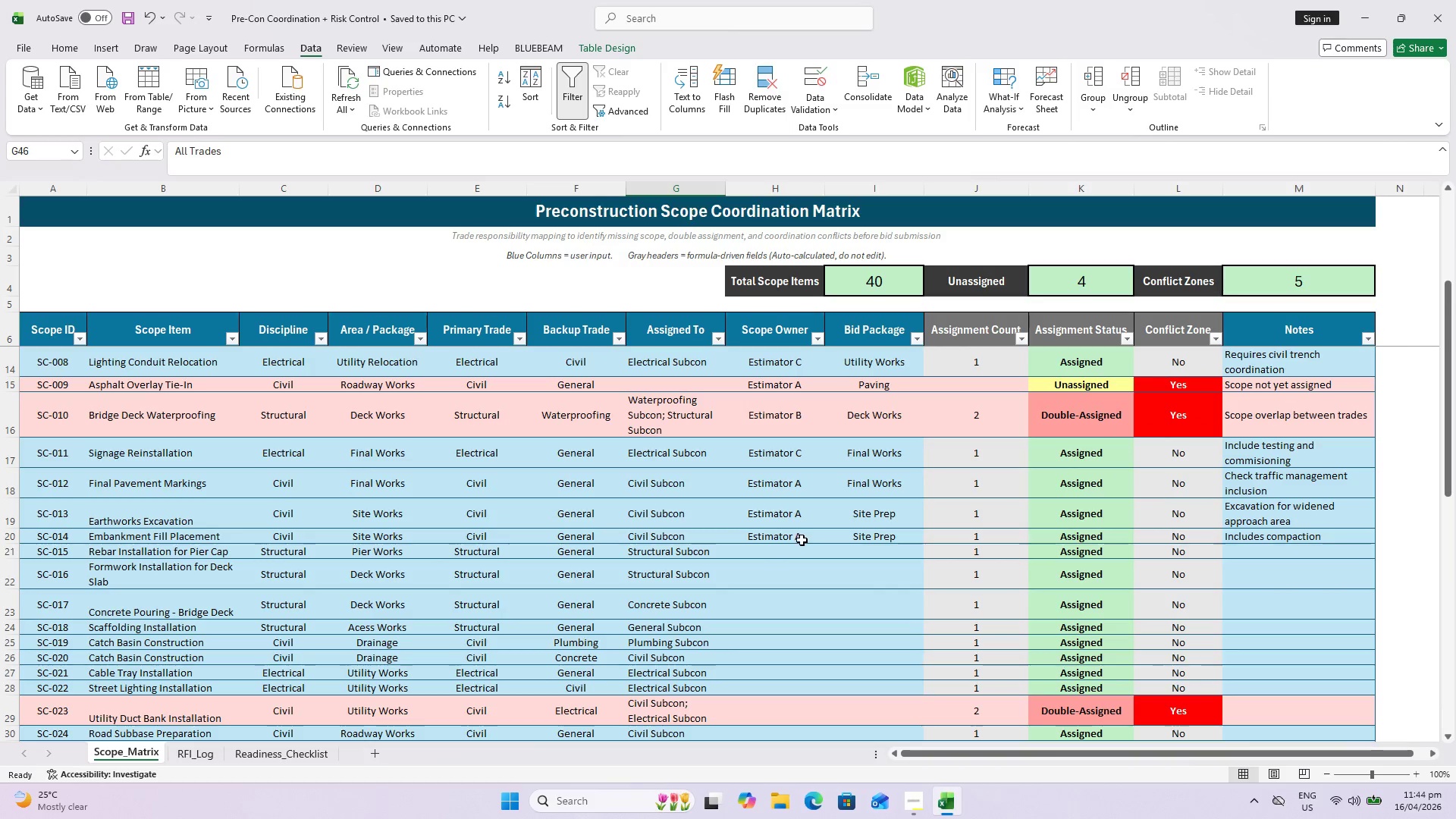 
left_click([796, 551])
 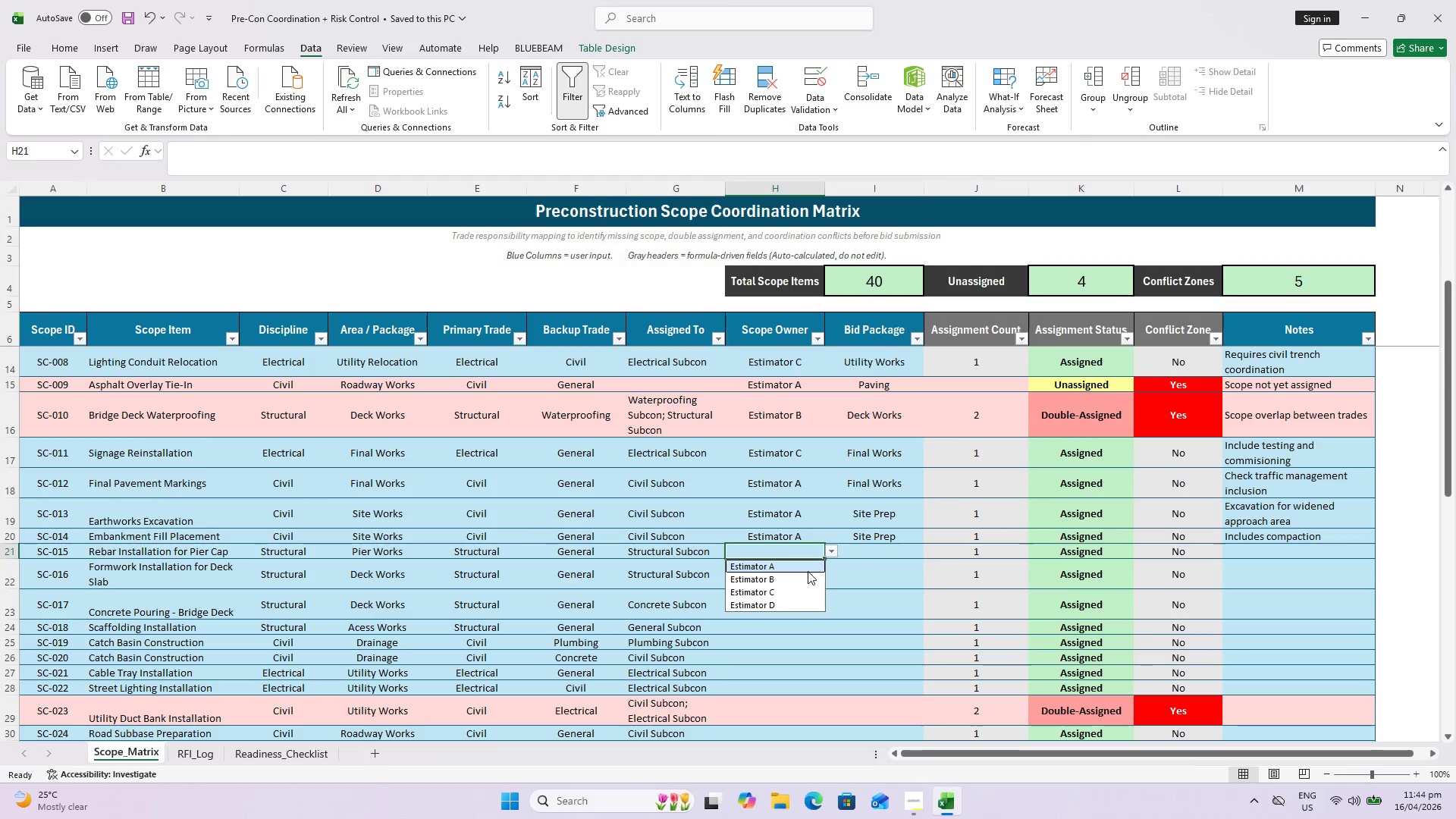 
left_click([802, 576])
 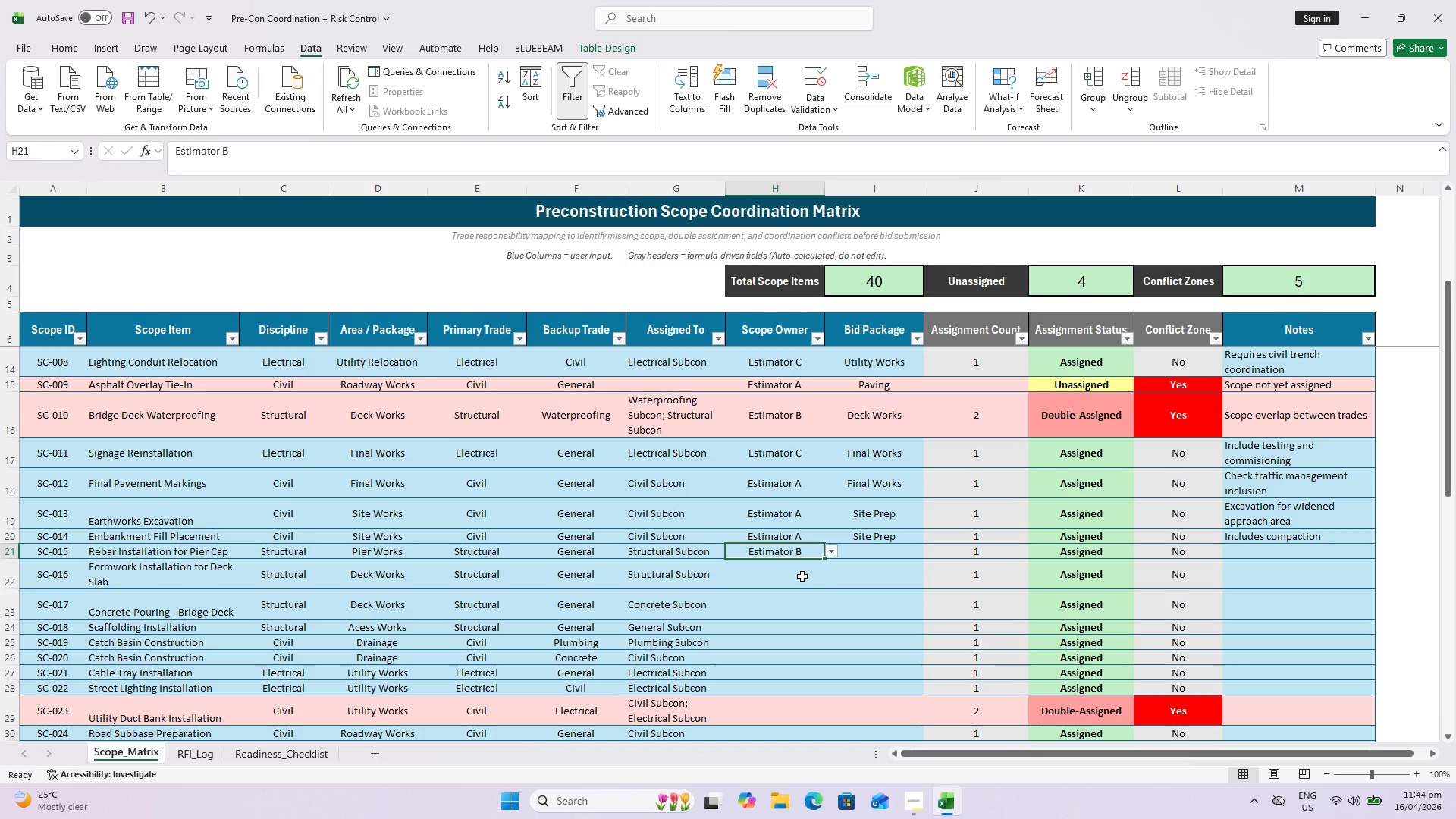 
wait(6.48)
 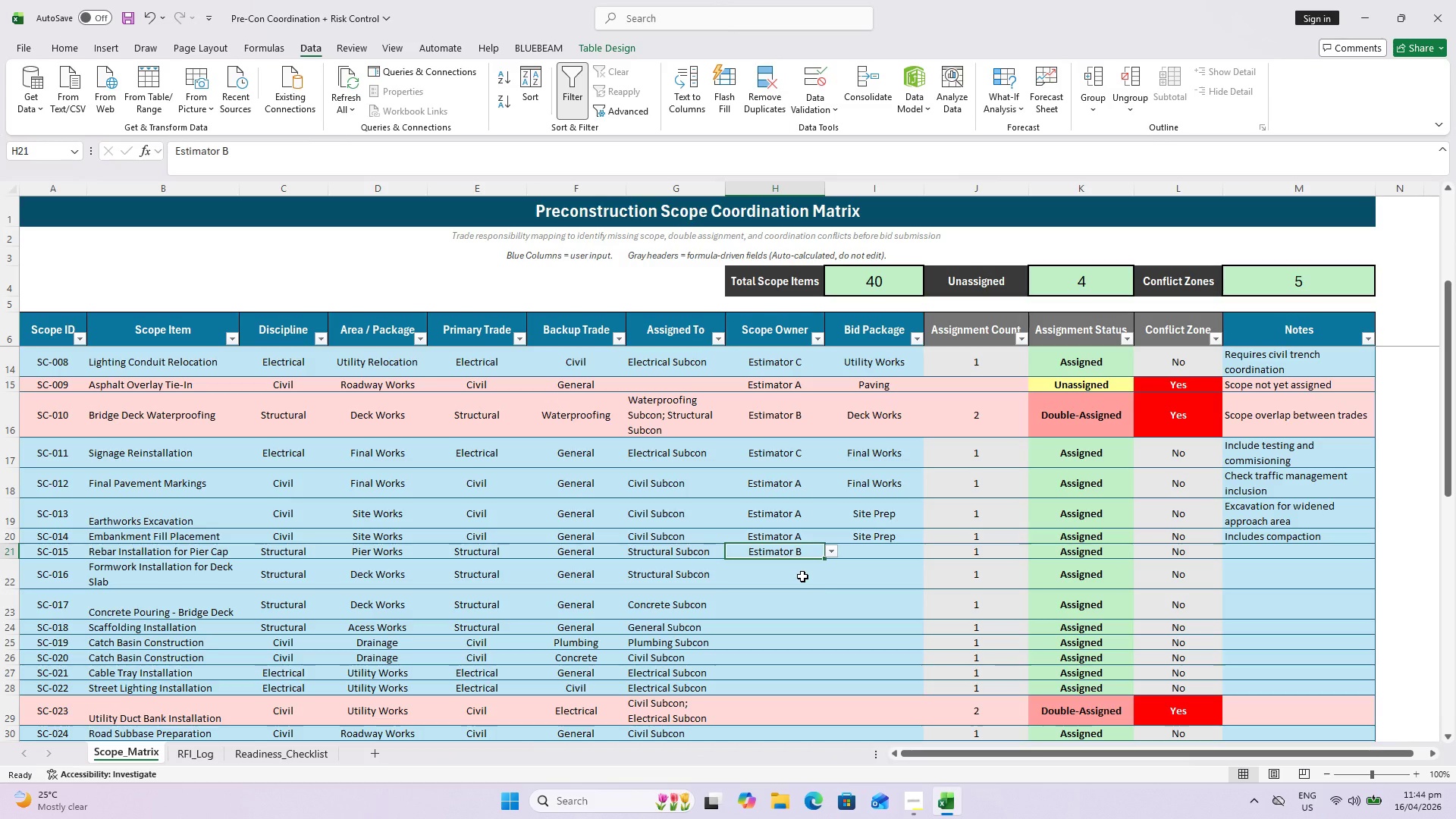 
left_click([833, 579])
 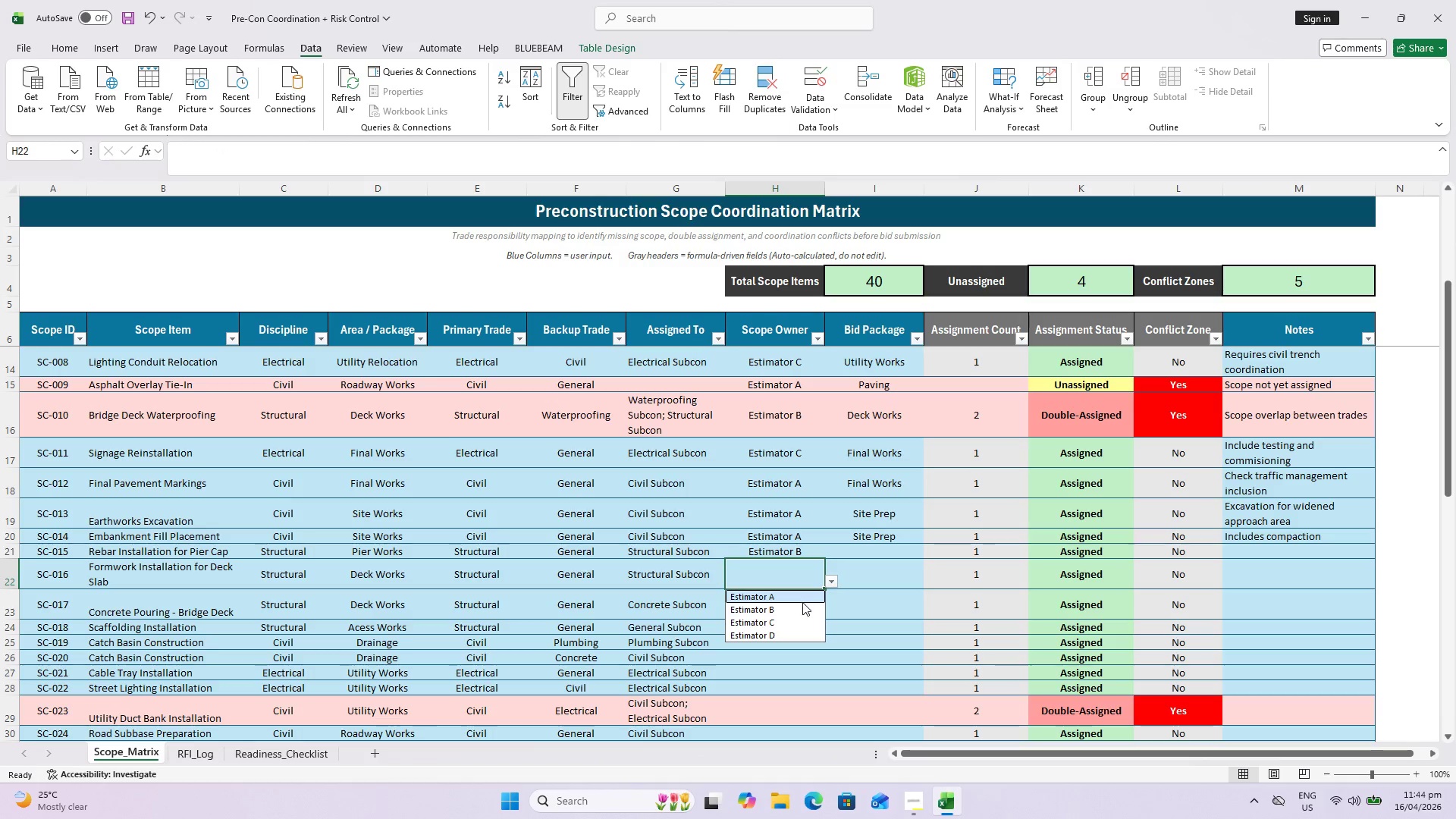 
left_click([799, 607])
 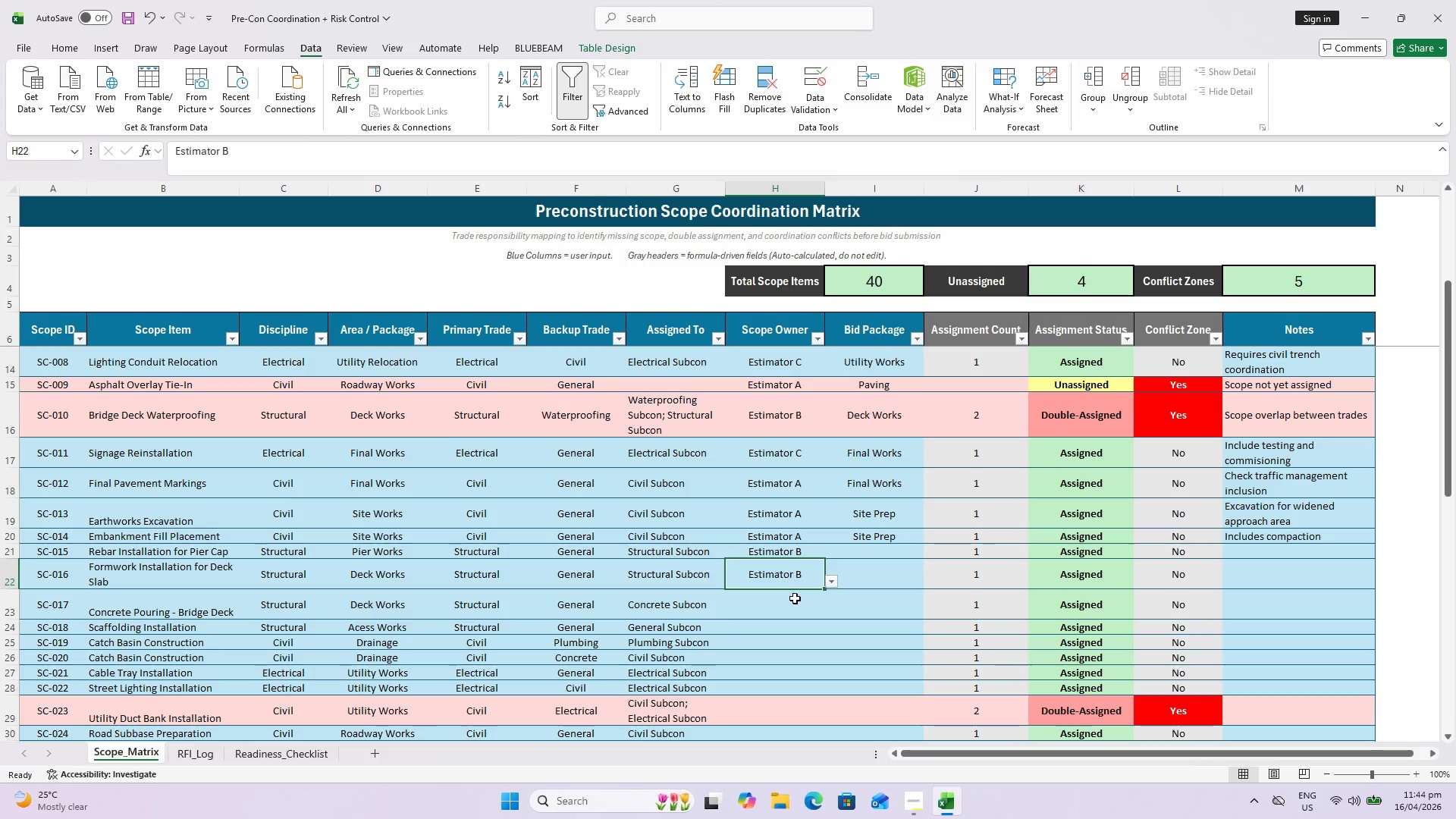 
left_click([795, 598])
 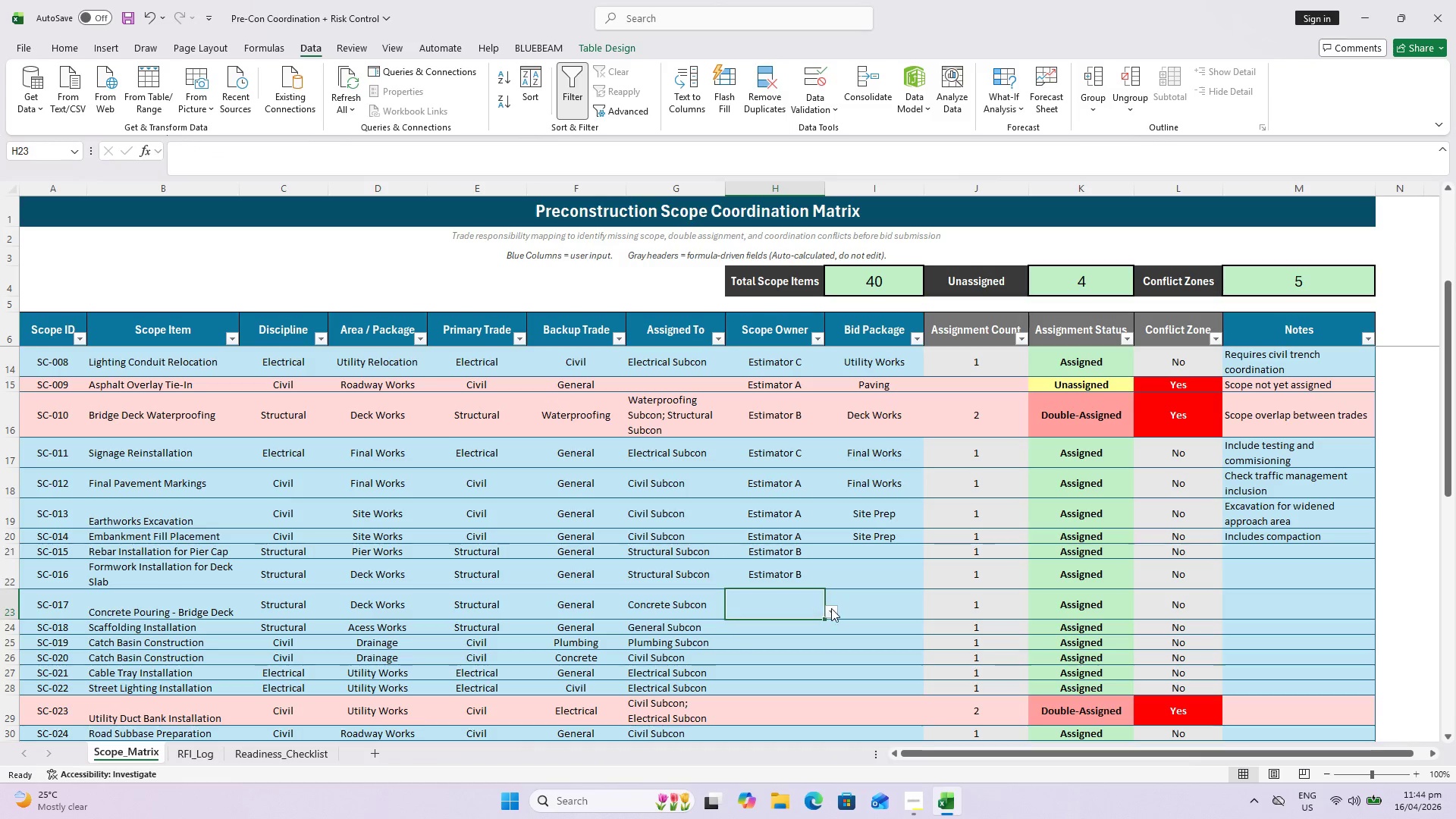 
left_click([834, 610])
 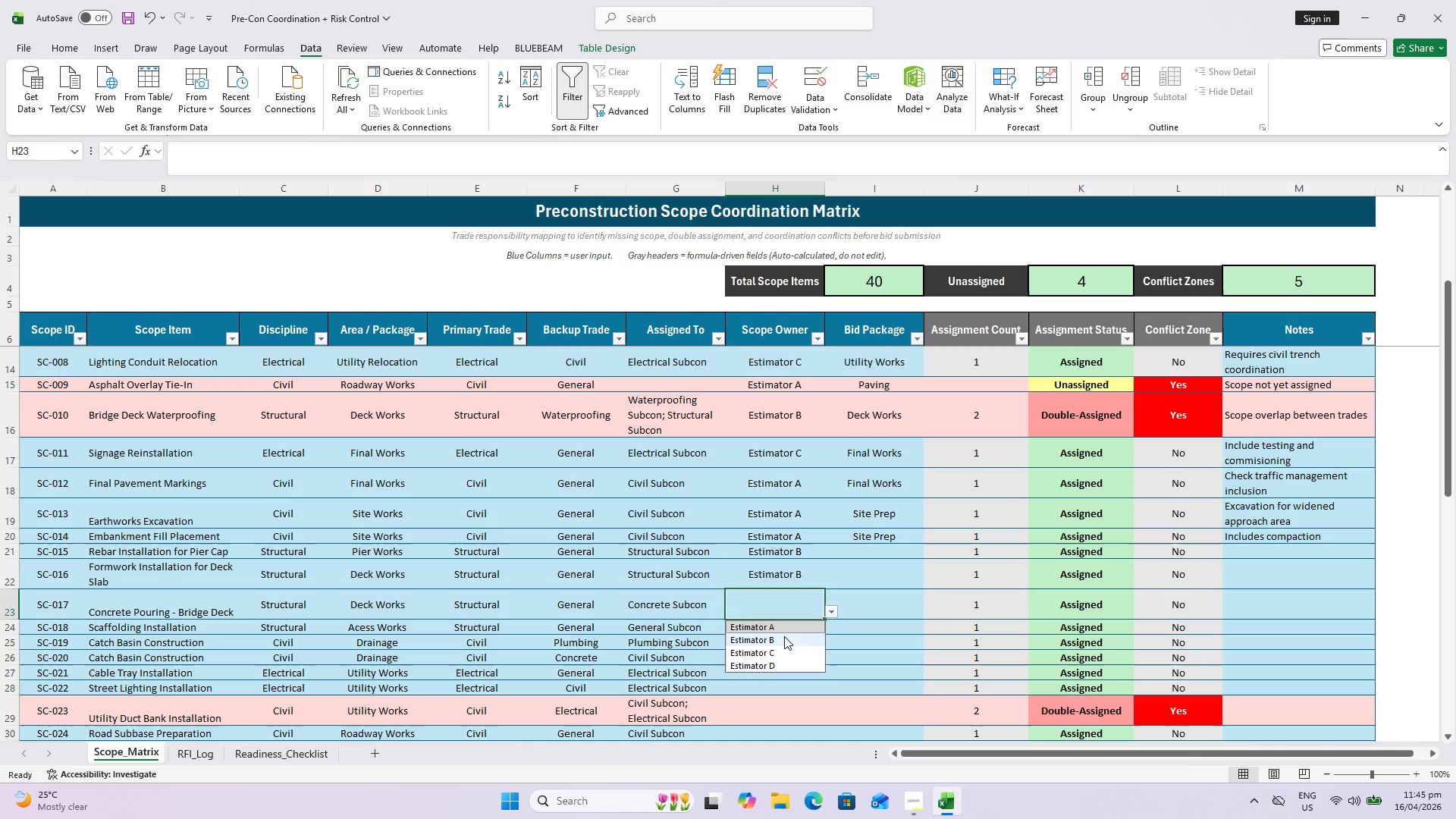 
left_click([784, 636])
 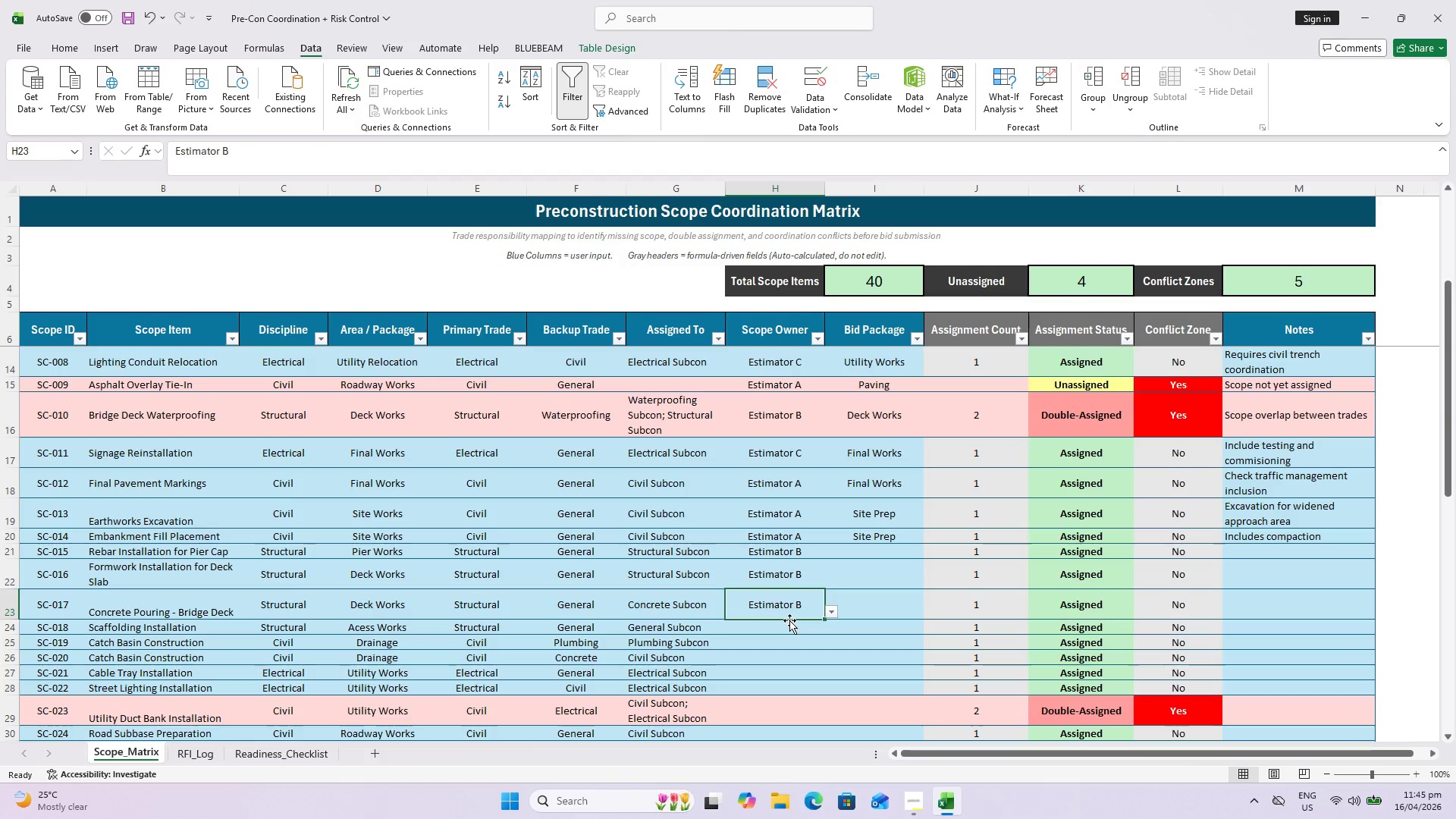 
scroll: coordinate [791, 562], scroll_direction: down, amount: 4.0
 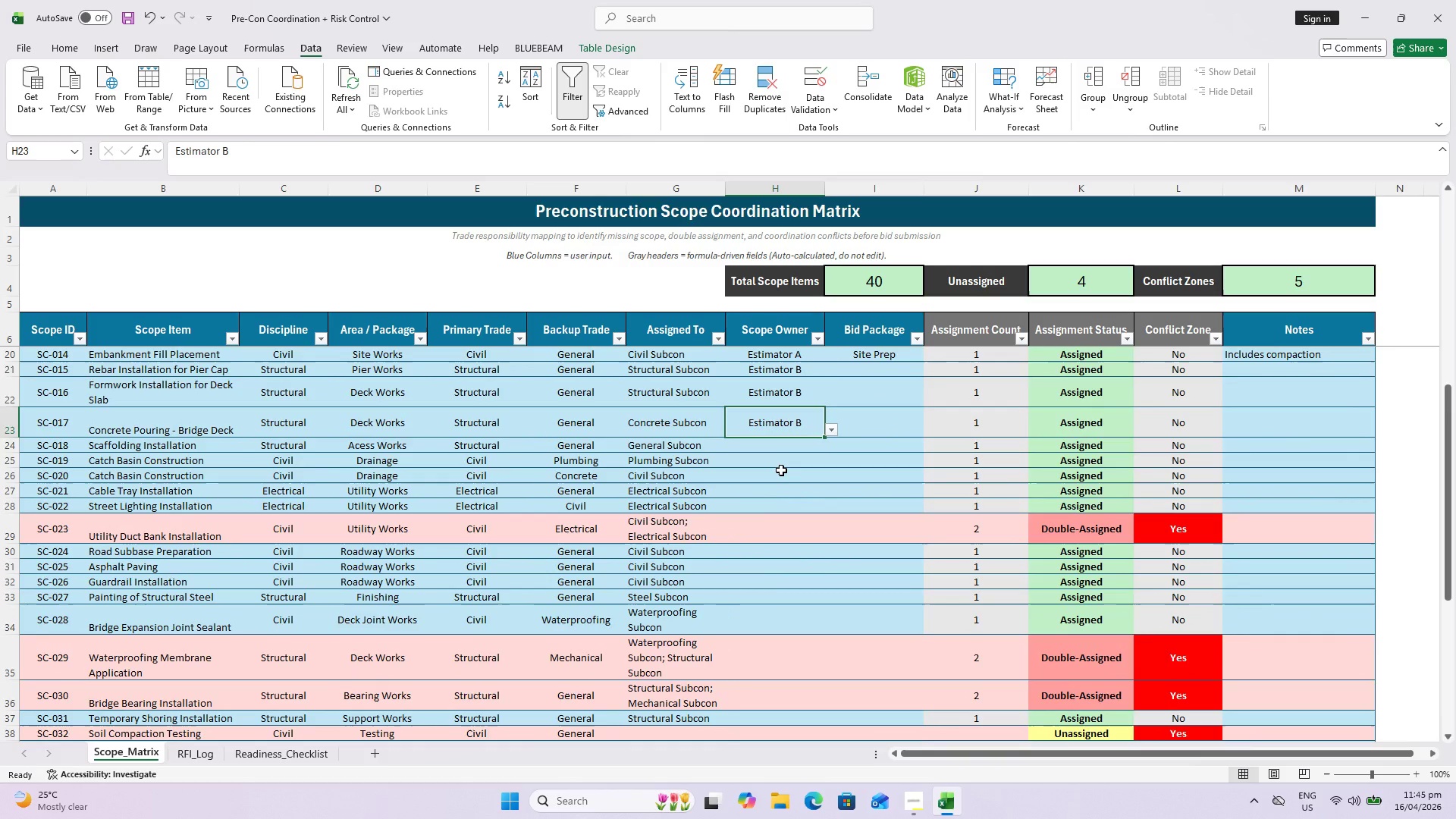 
scroll: coordinate [780, 463], scroll_direction: none, amount: 0.0
 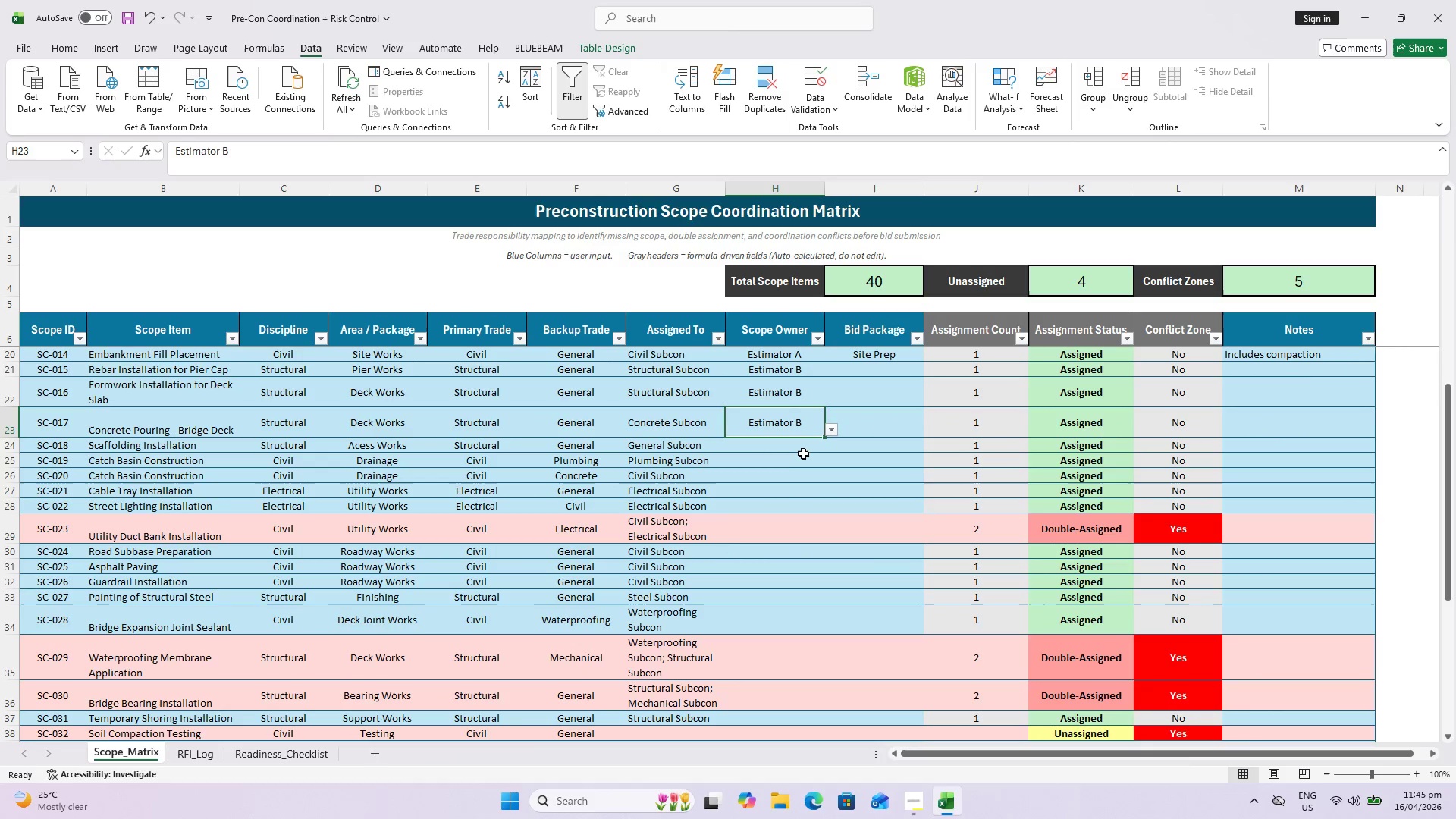 
left_click([829, 447])
 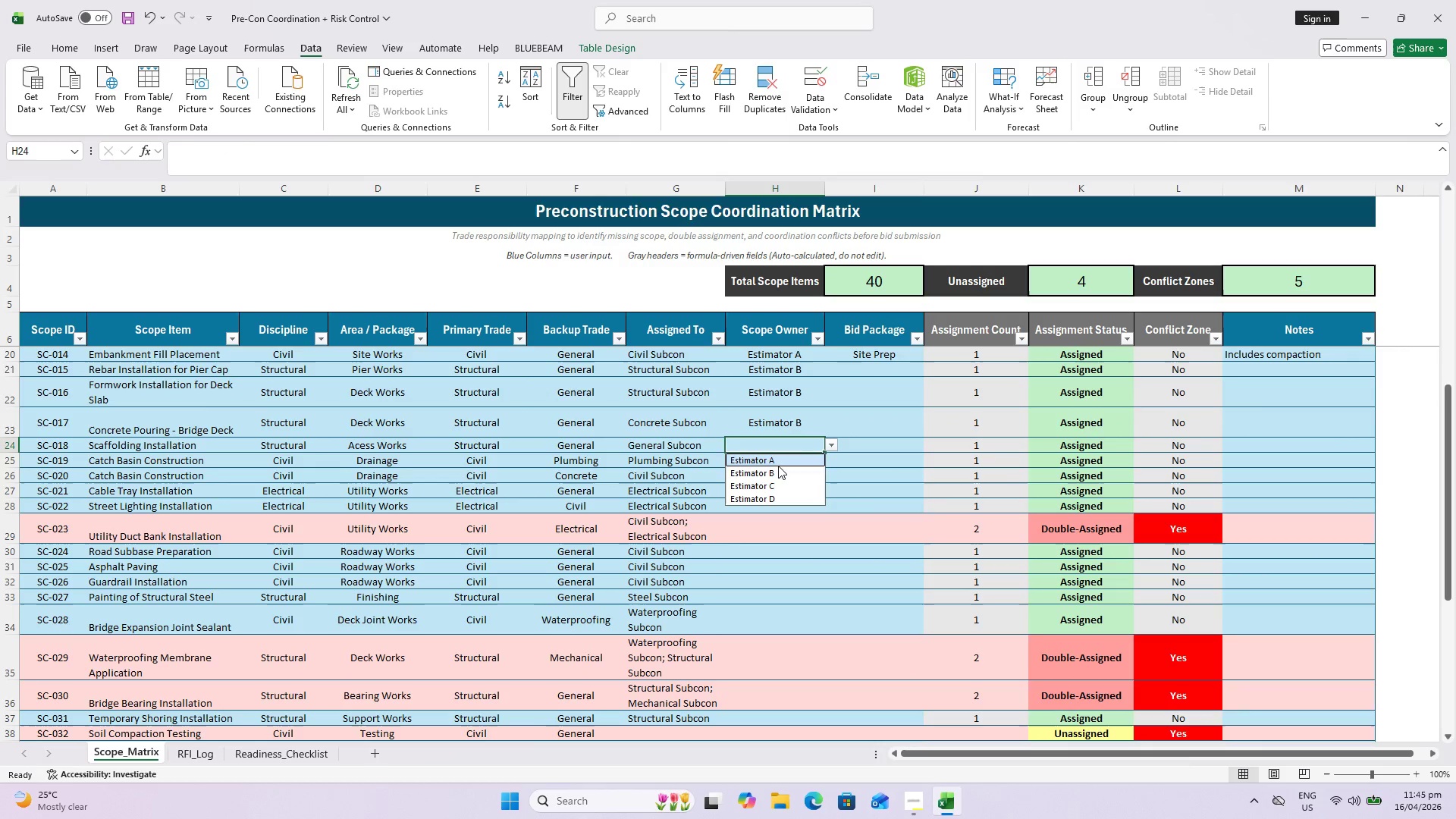 
left_click([778, 469])
 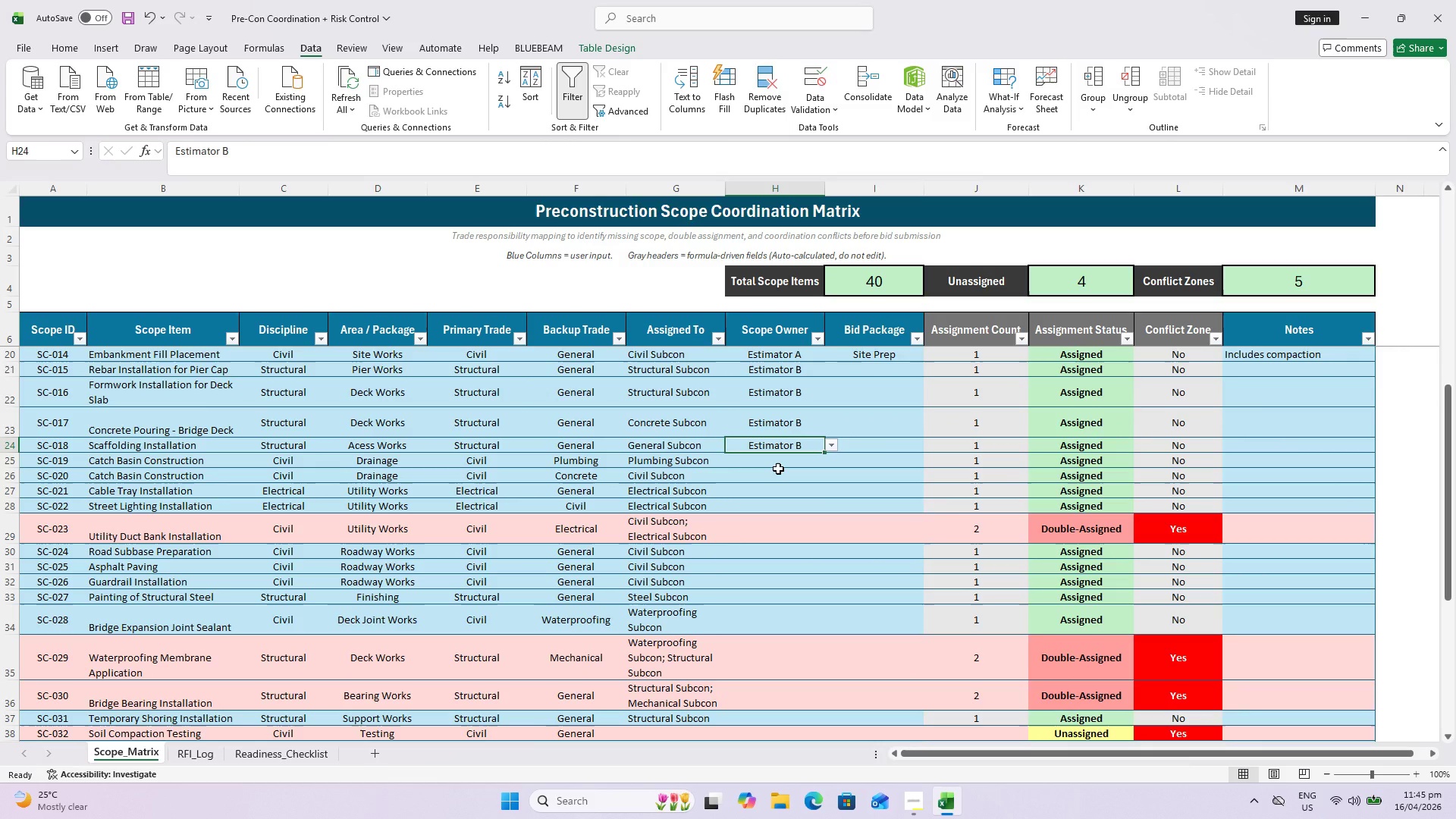 
left_click([778, 469])
 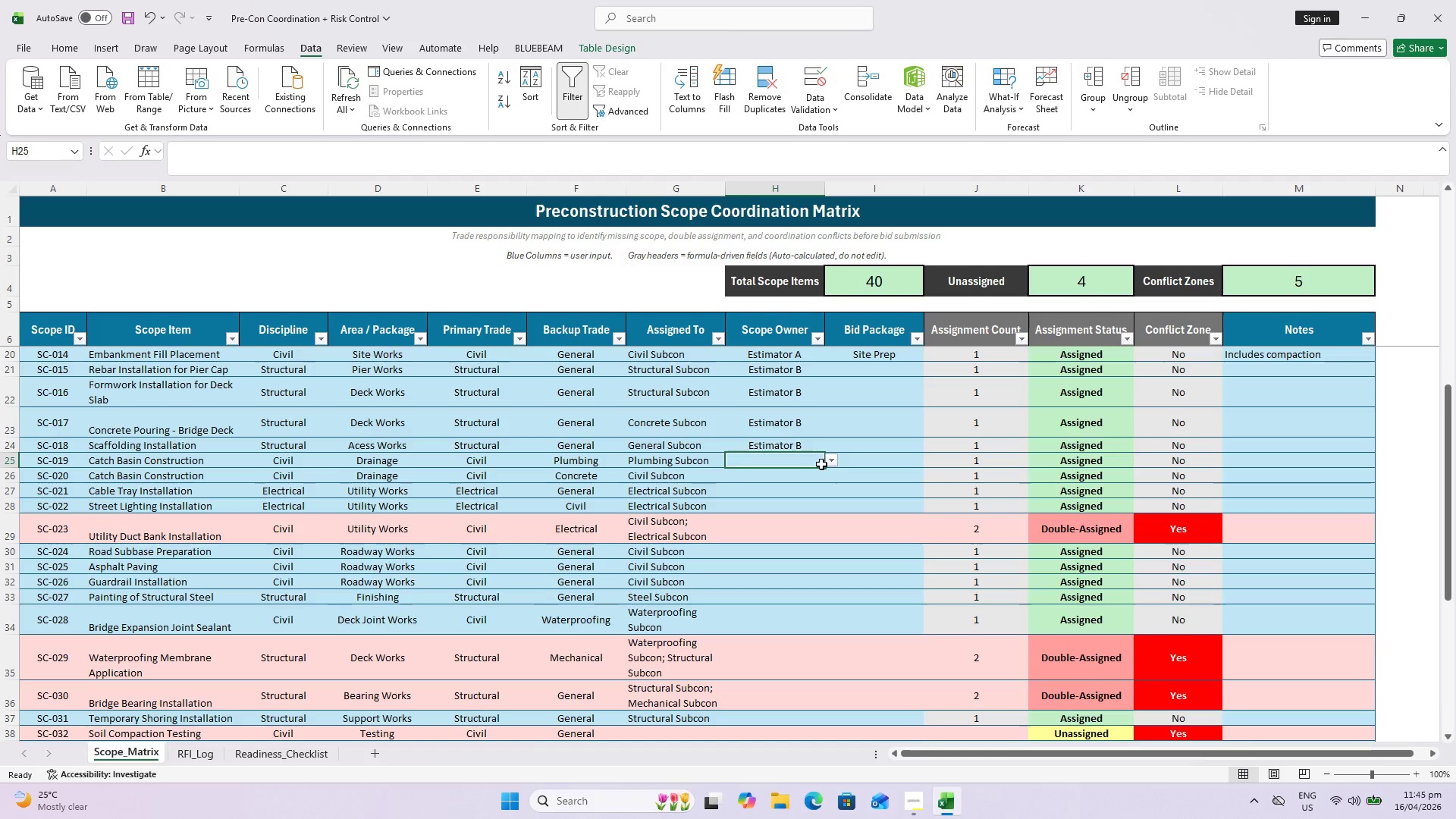 
double_click([828, 465])
 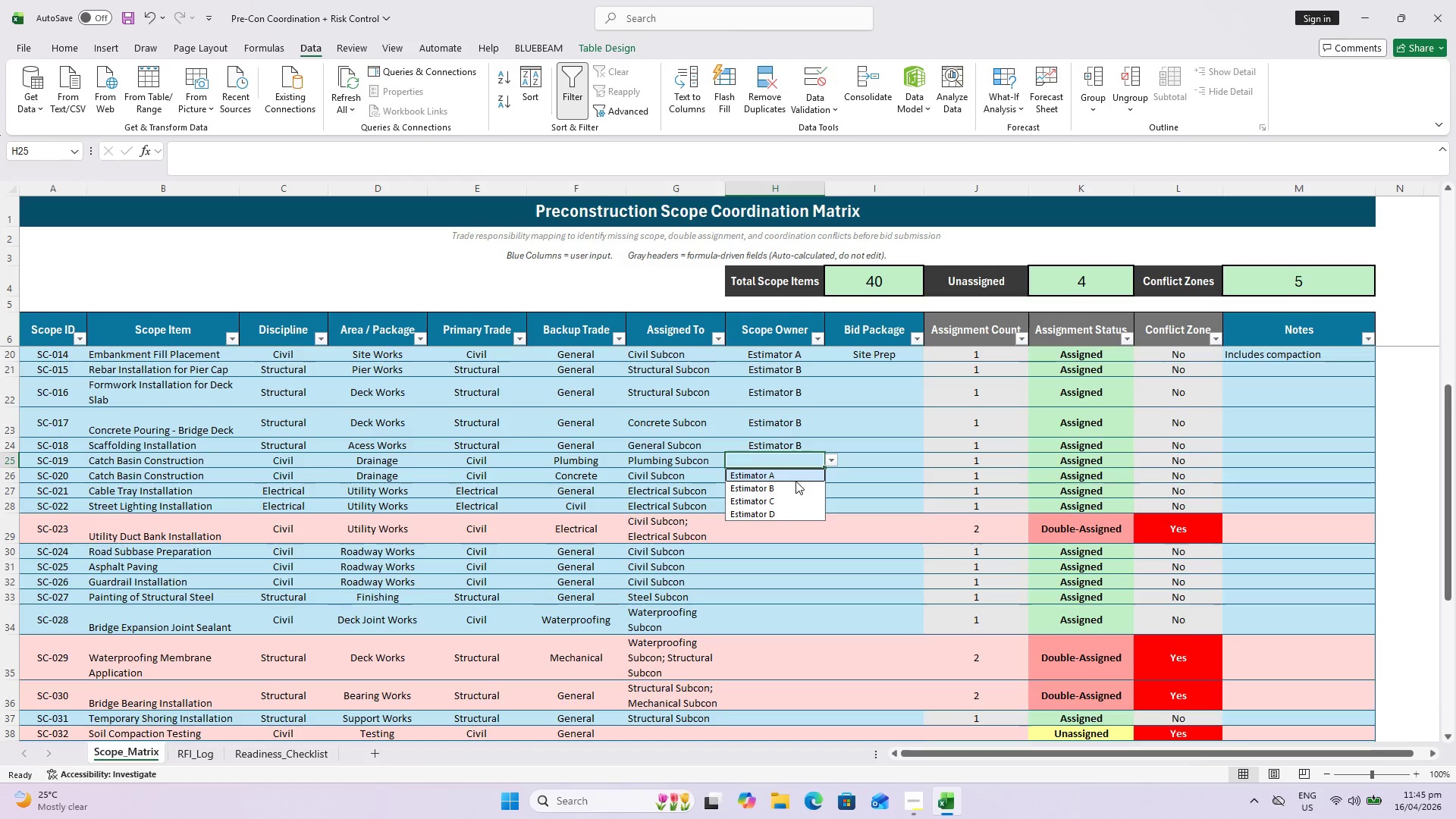 
left_click([794, 478])
 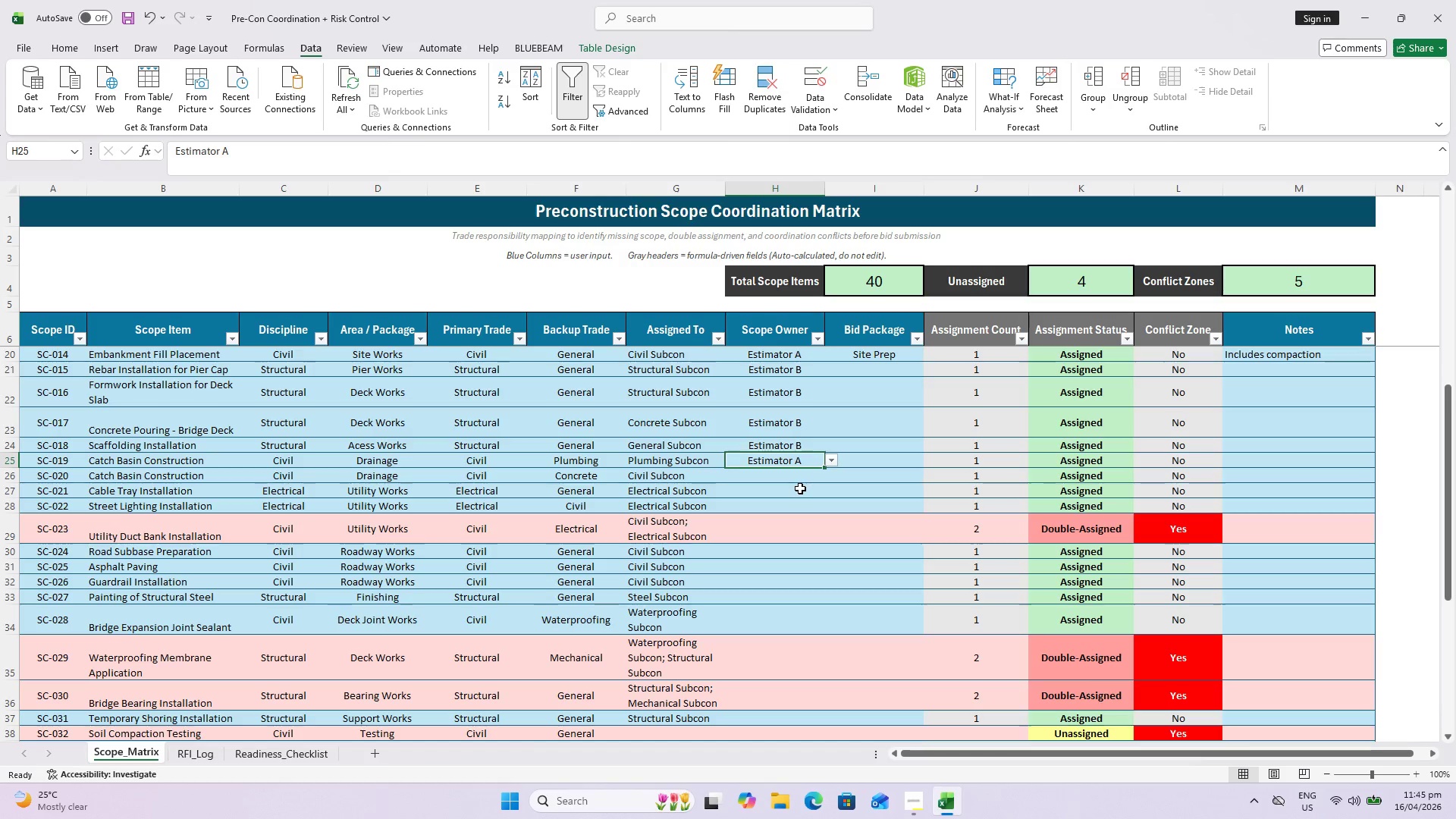 
left_click([790, 476])
 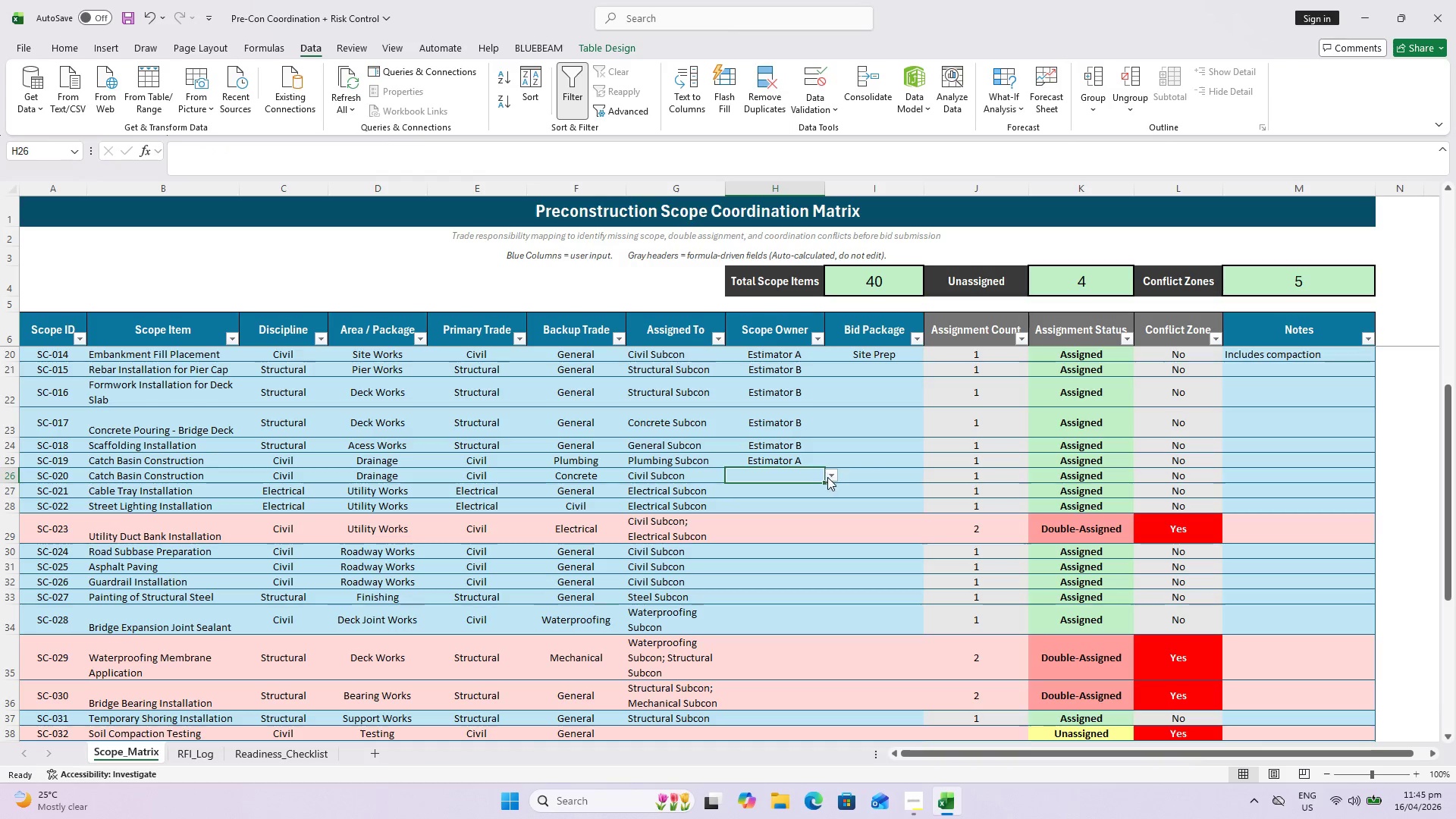 
double_click([829, 477])
 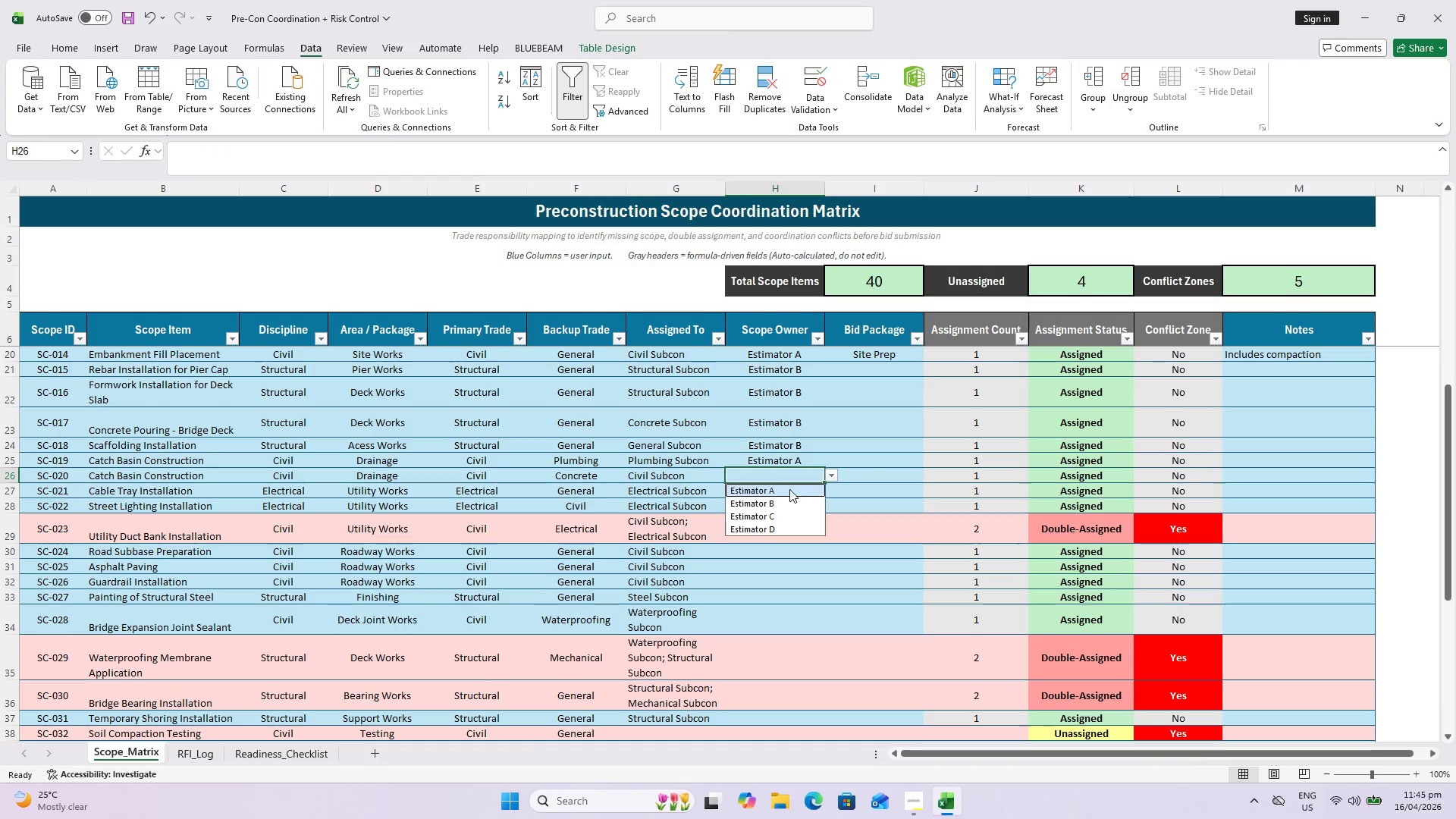 
triple_click([789, 489])
 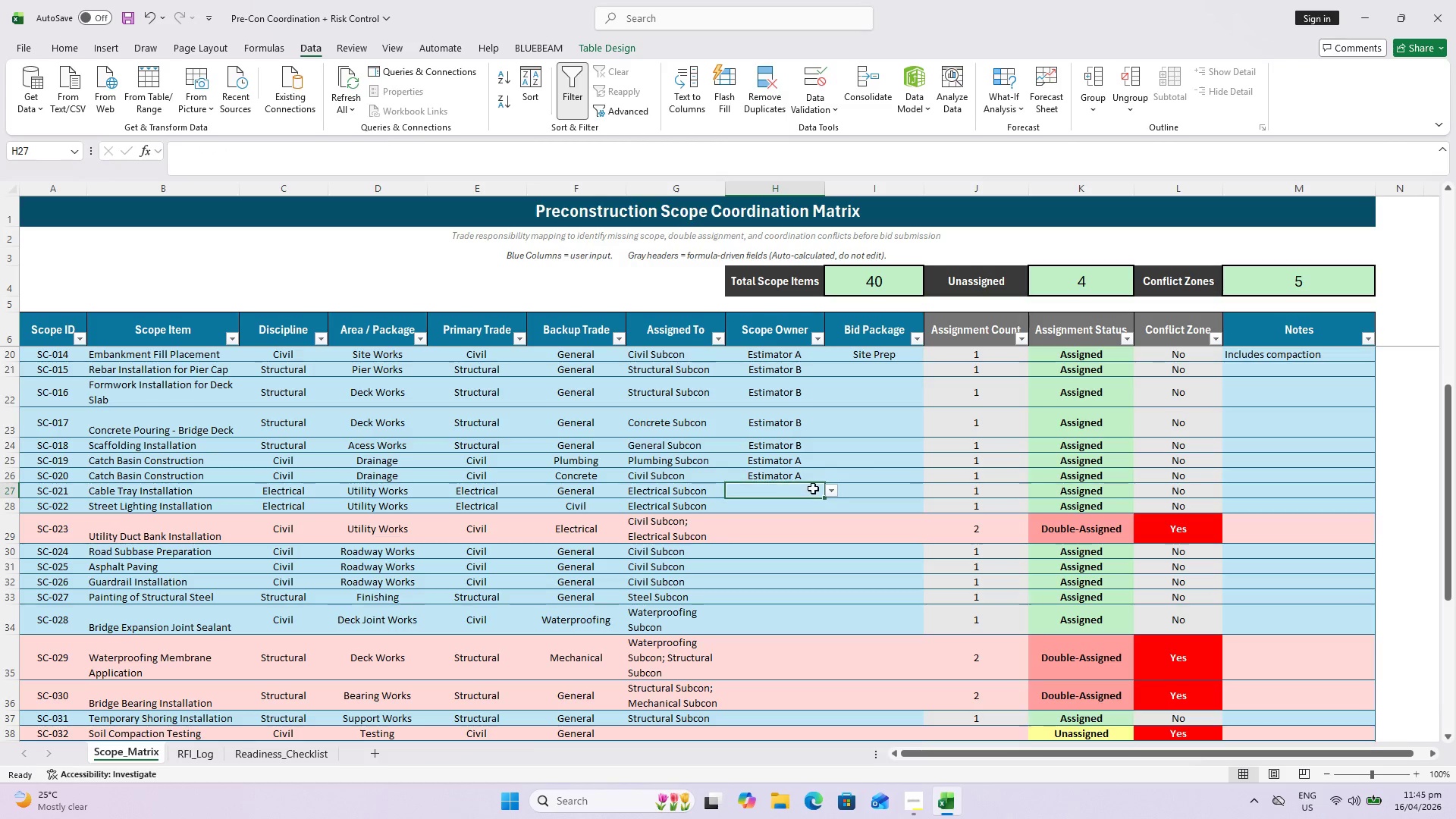 
double_click([833, 489])
 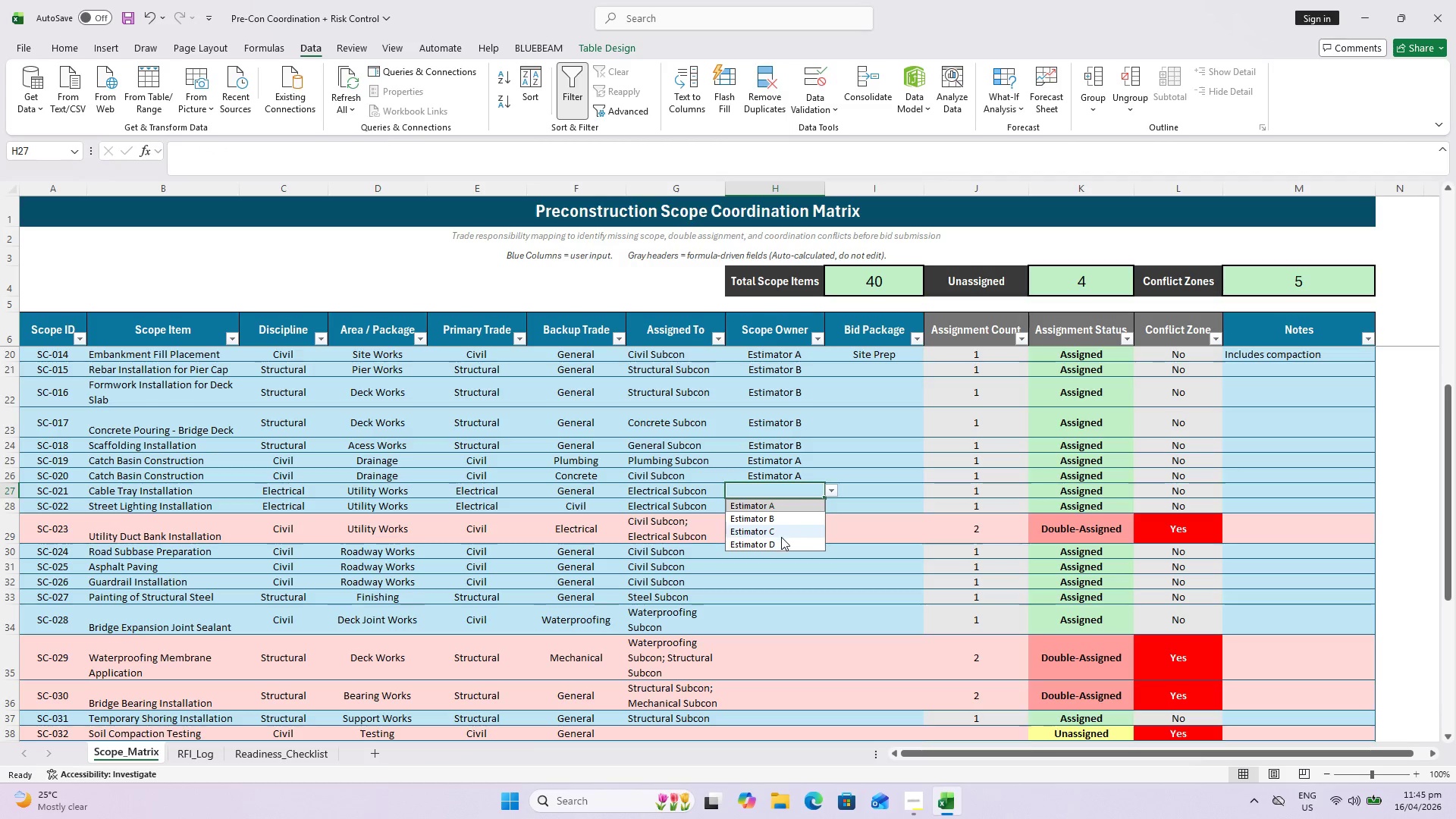 
left_click([780, 535])
 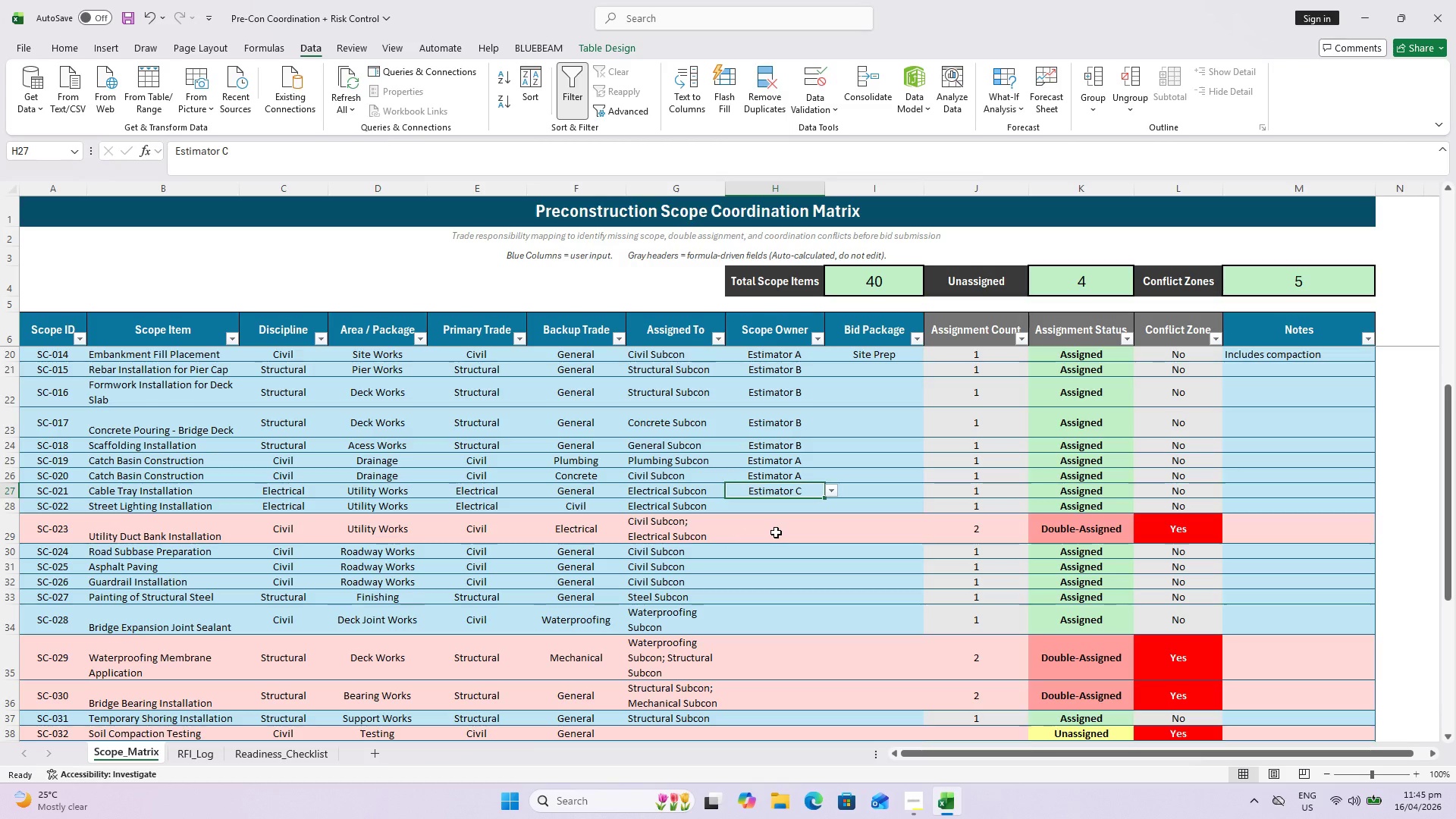 
double_click([790, 498])
 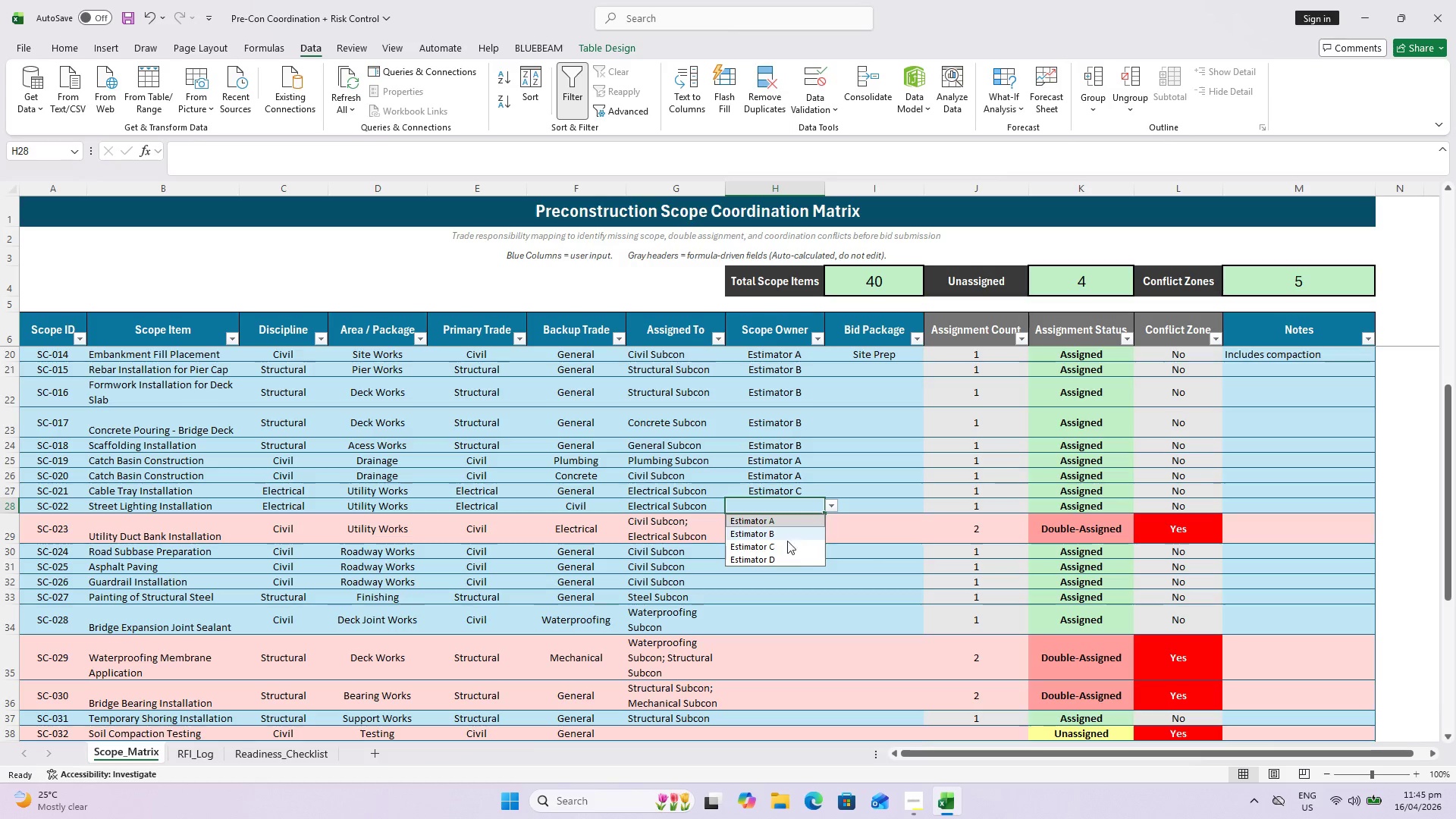 
left_click([777, 546])
 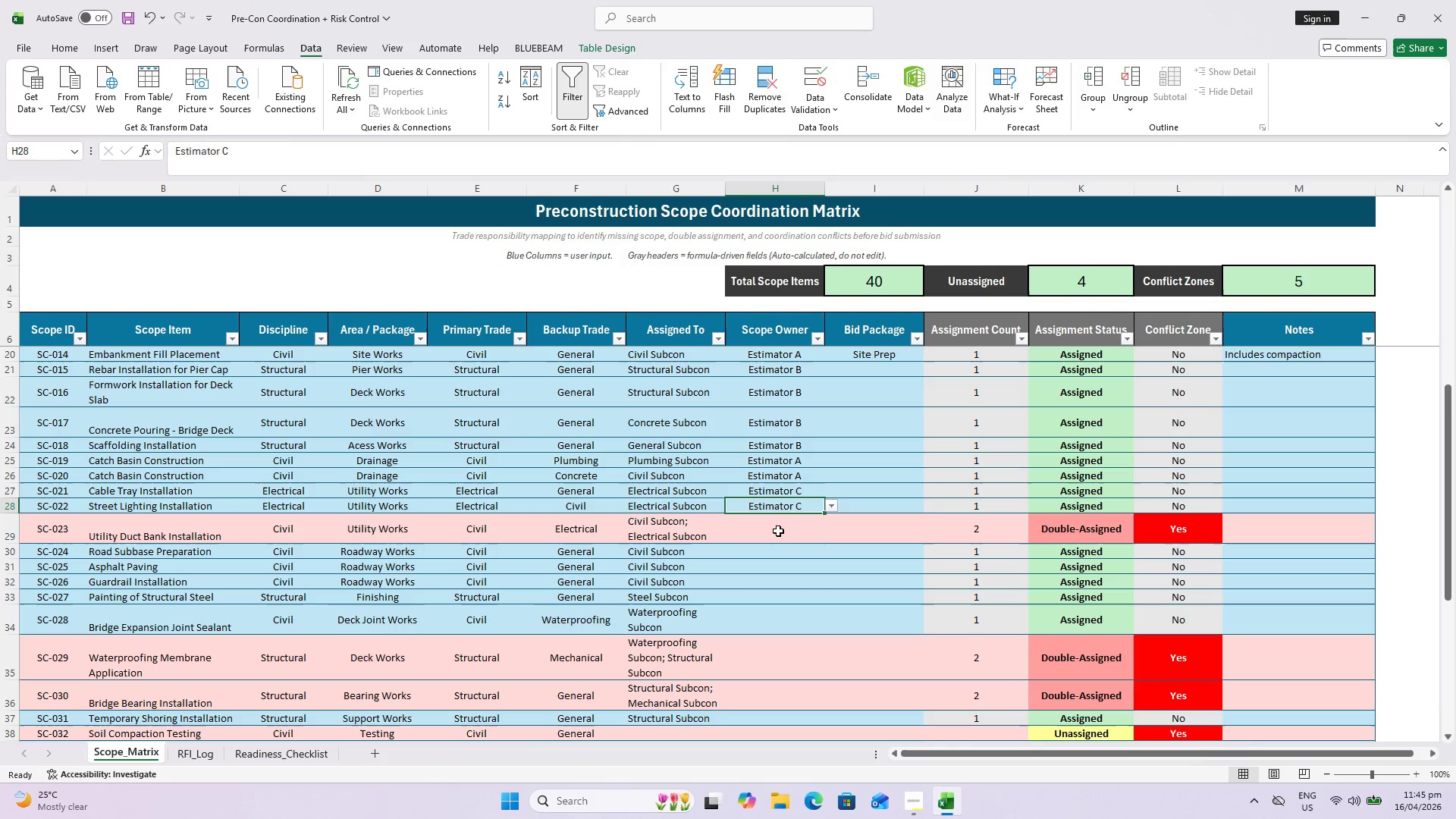 
left_click([778, 531])
 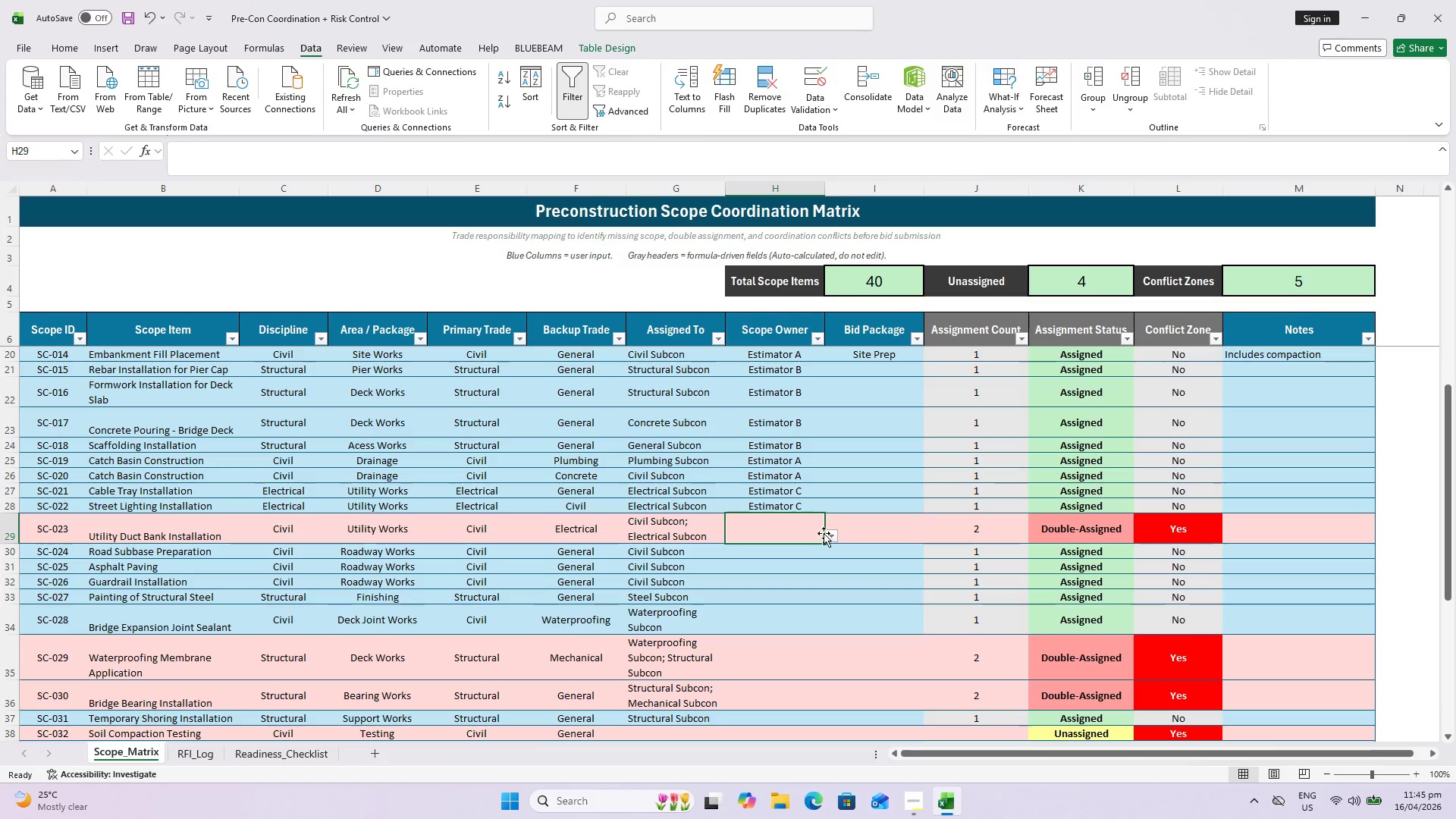 
left_click([830, 536])
 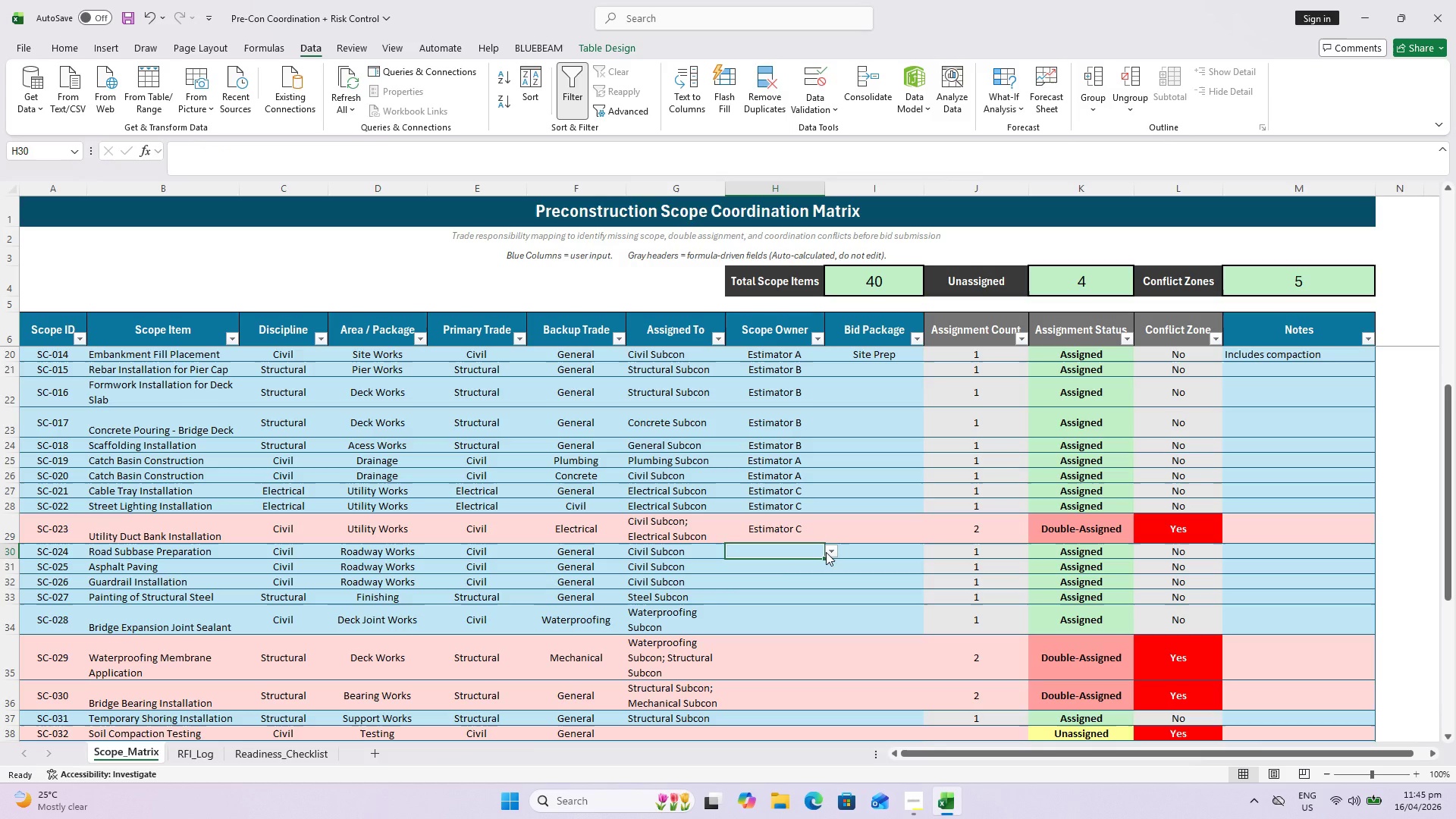 
left_click([826, 552])
 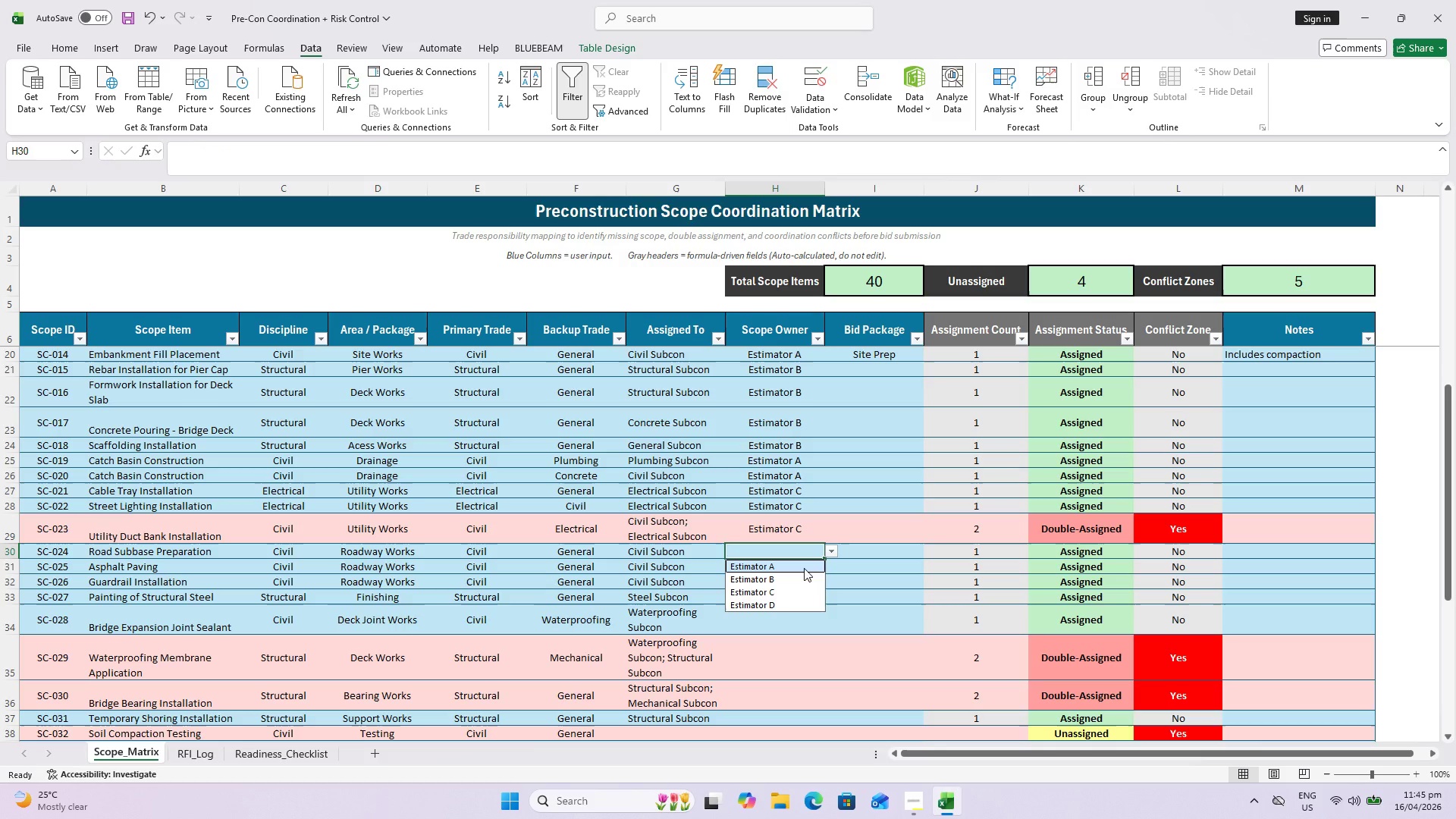 
left_click([804, 568])
 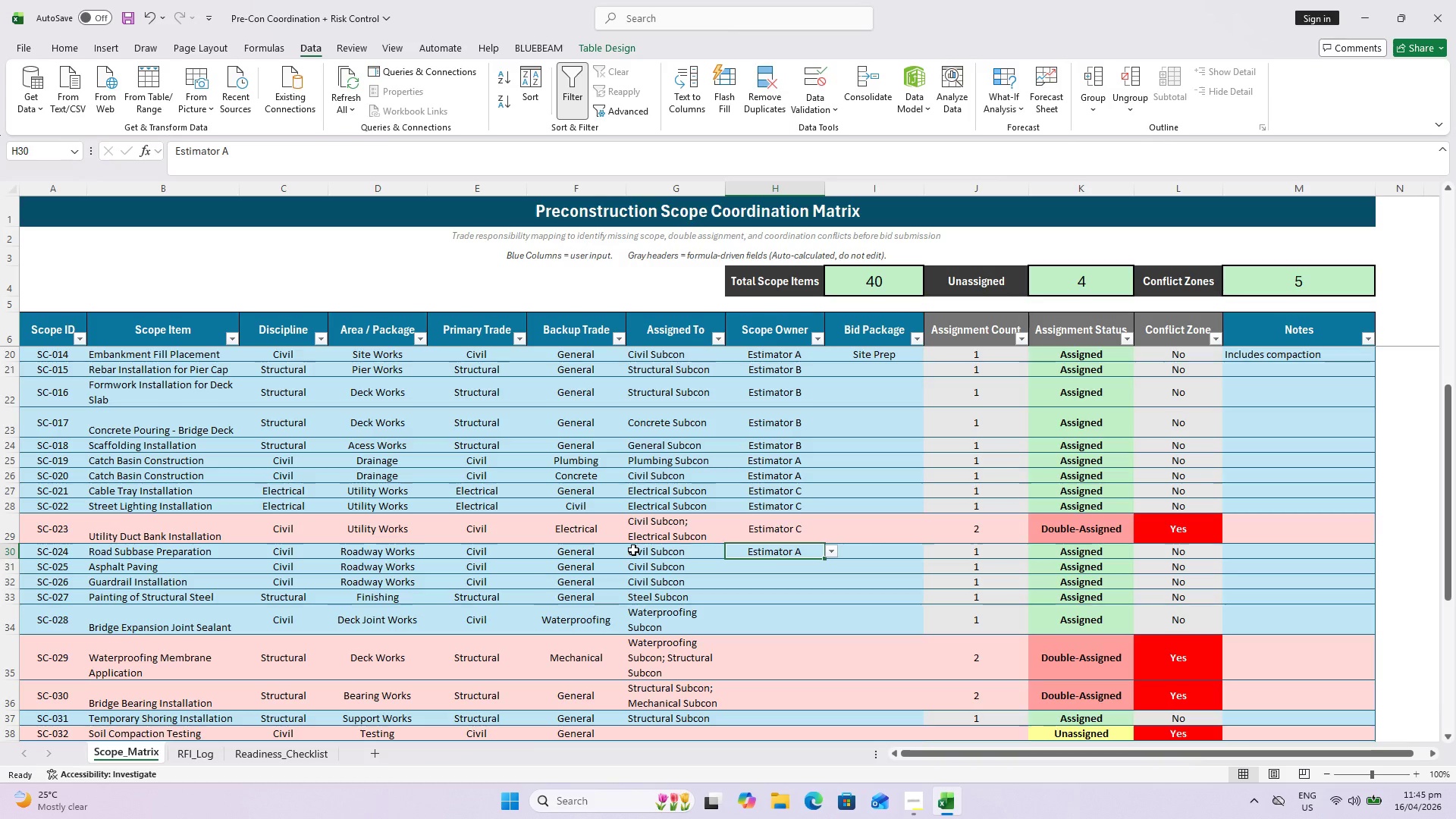 
wait(7.09)
 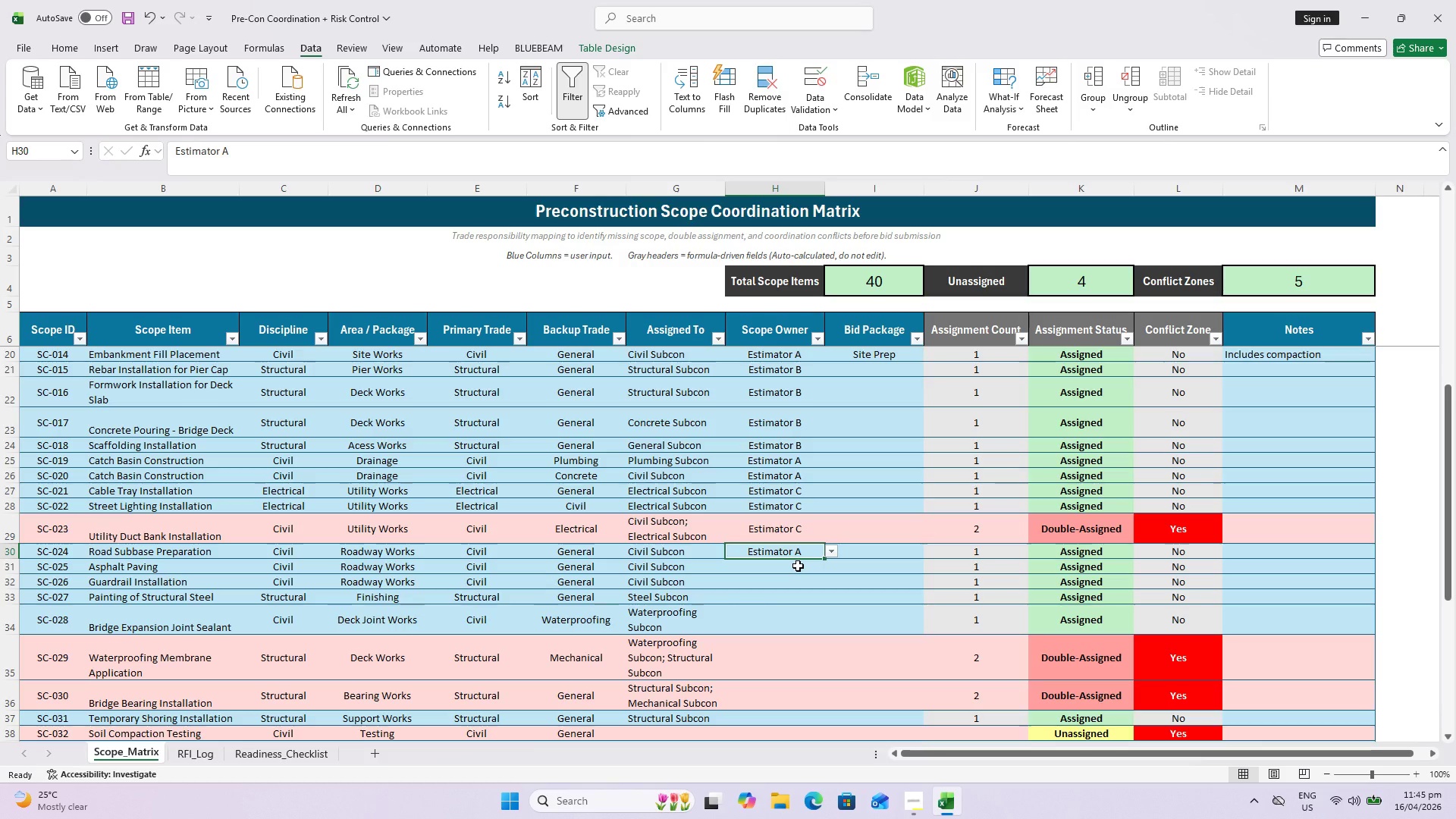 
left_click([838, 567])
 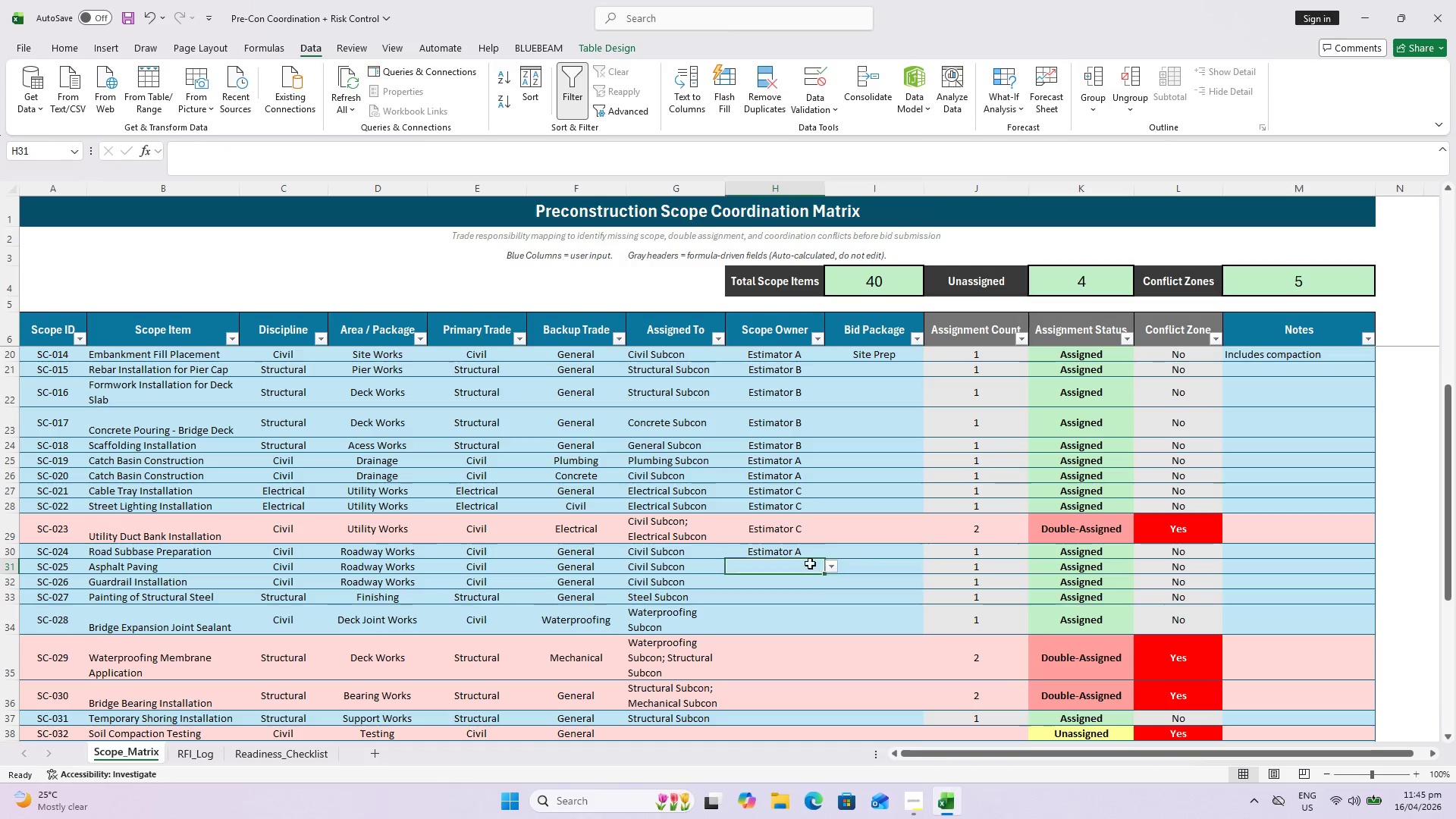 
double_click([825, 563])
 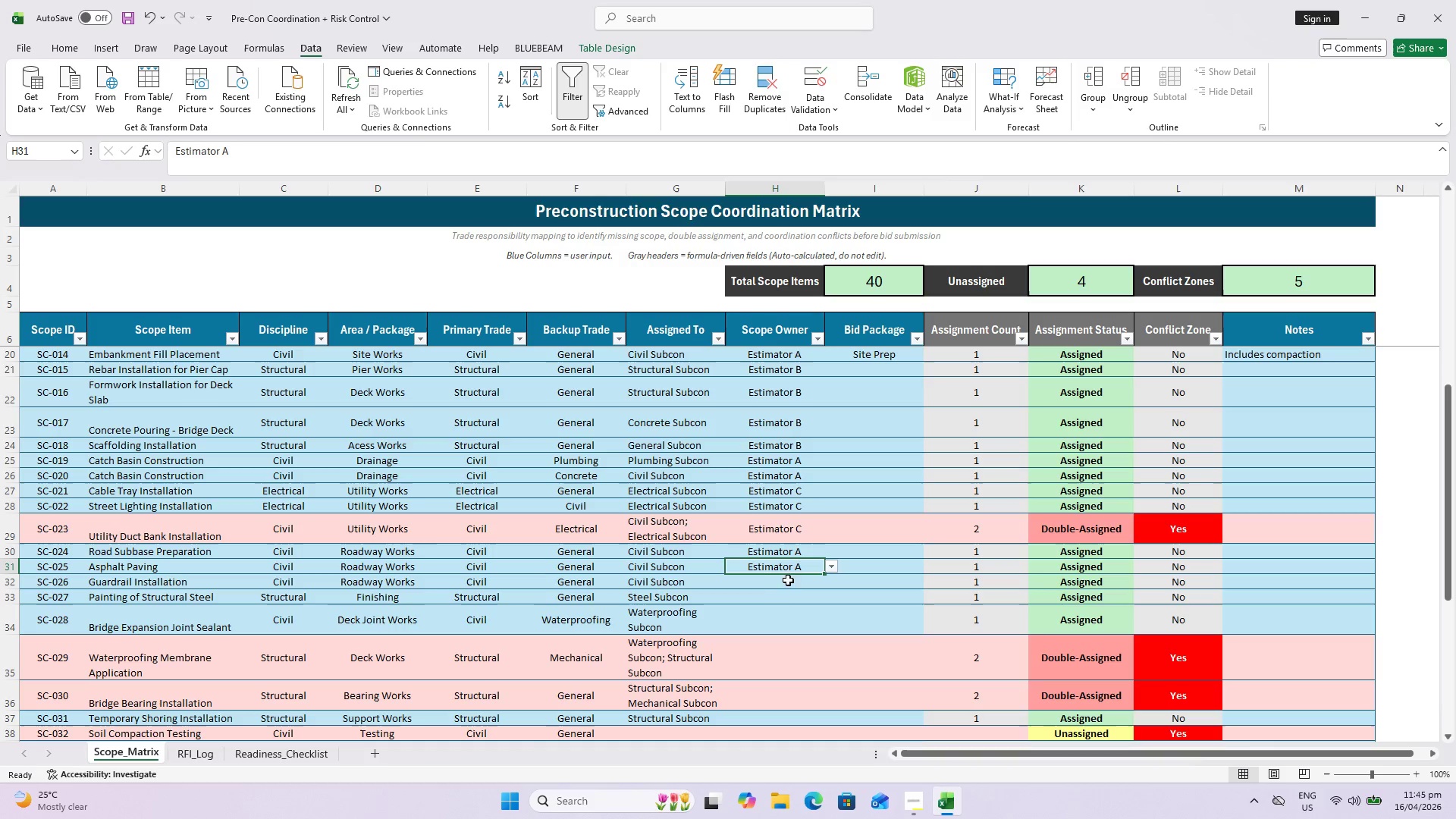 
double_click([785, 574])
 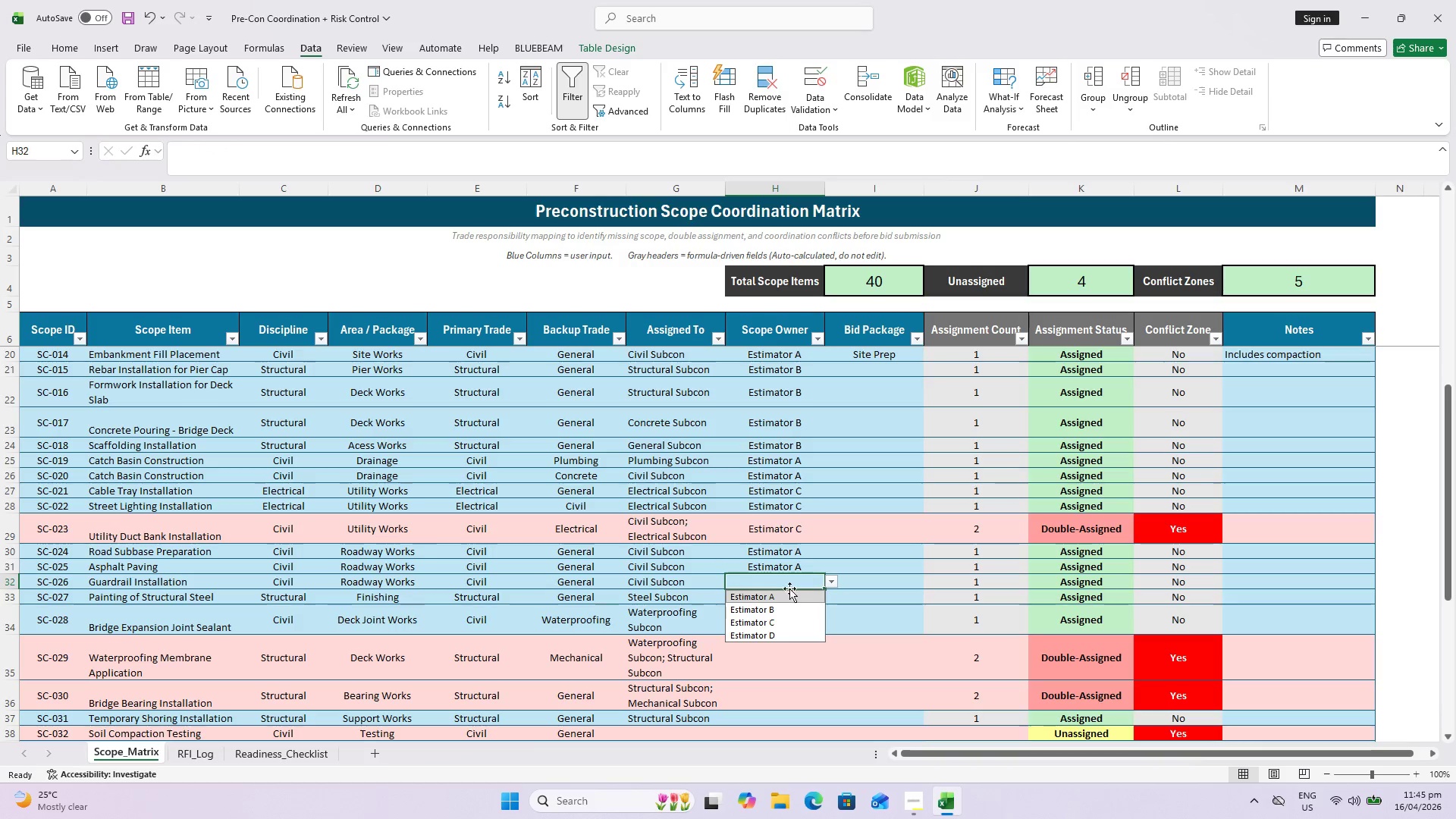 
left_click([780, 598])
 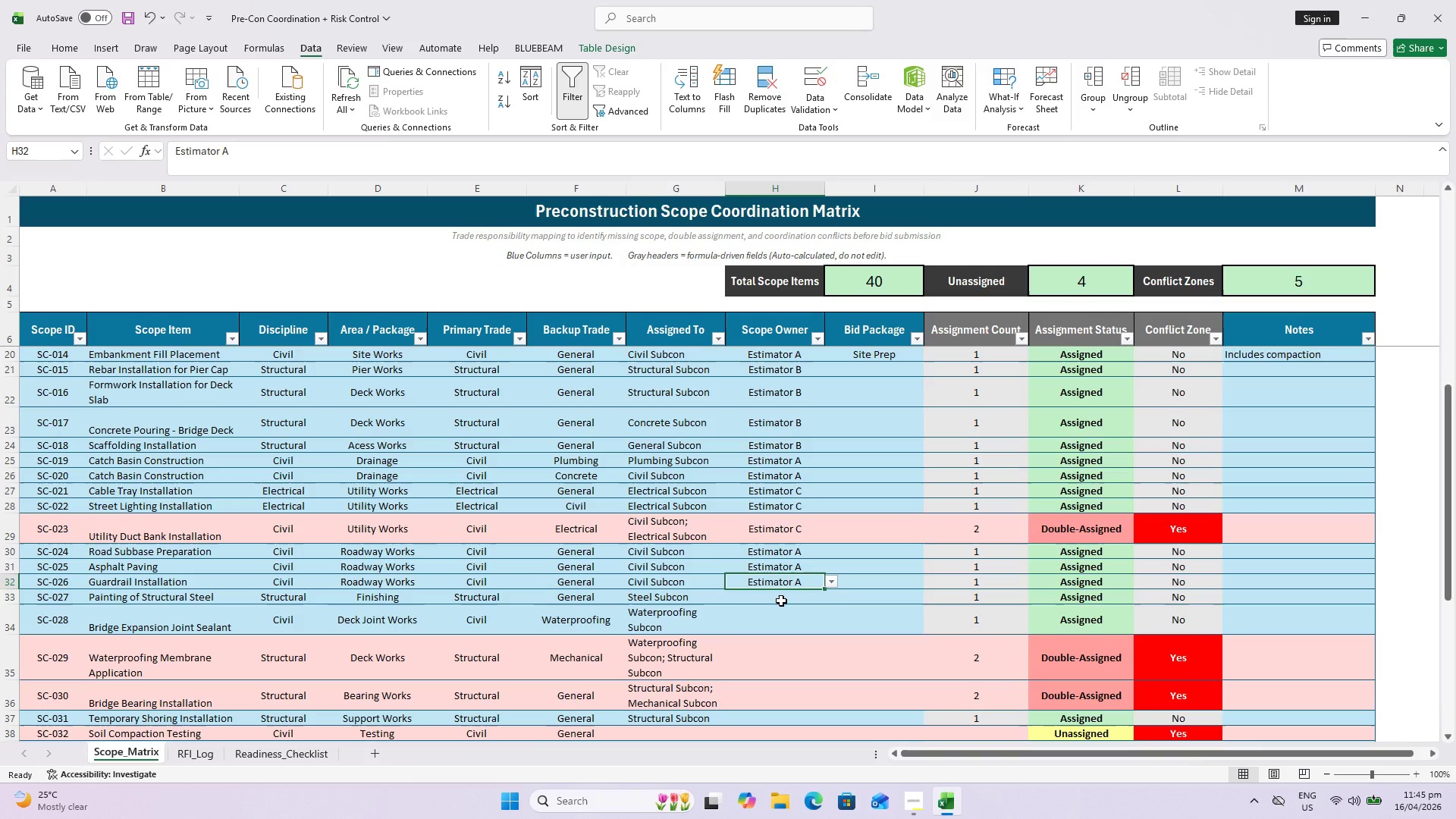 
left_click([781, 601])
 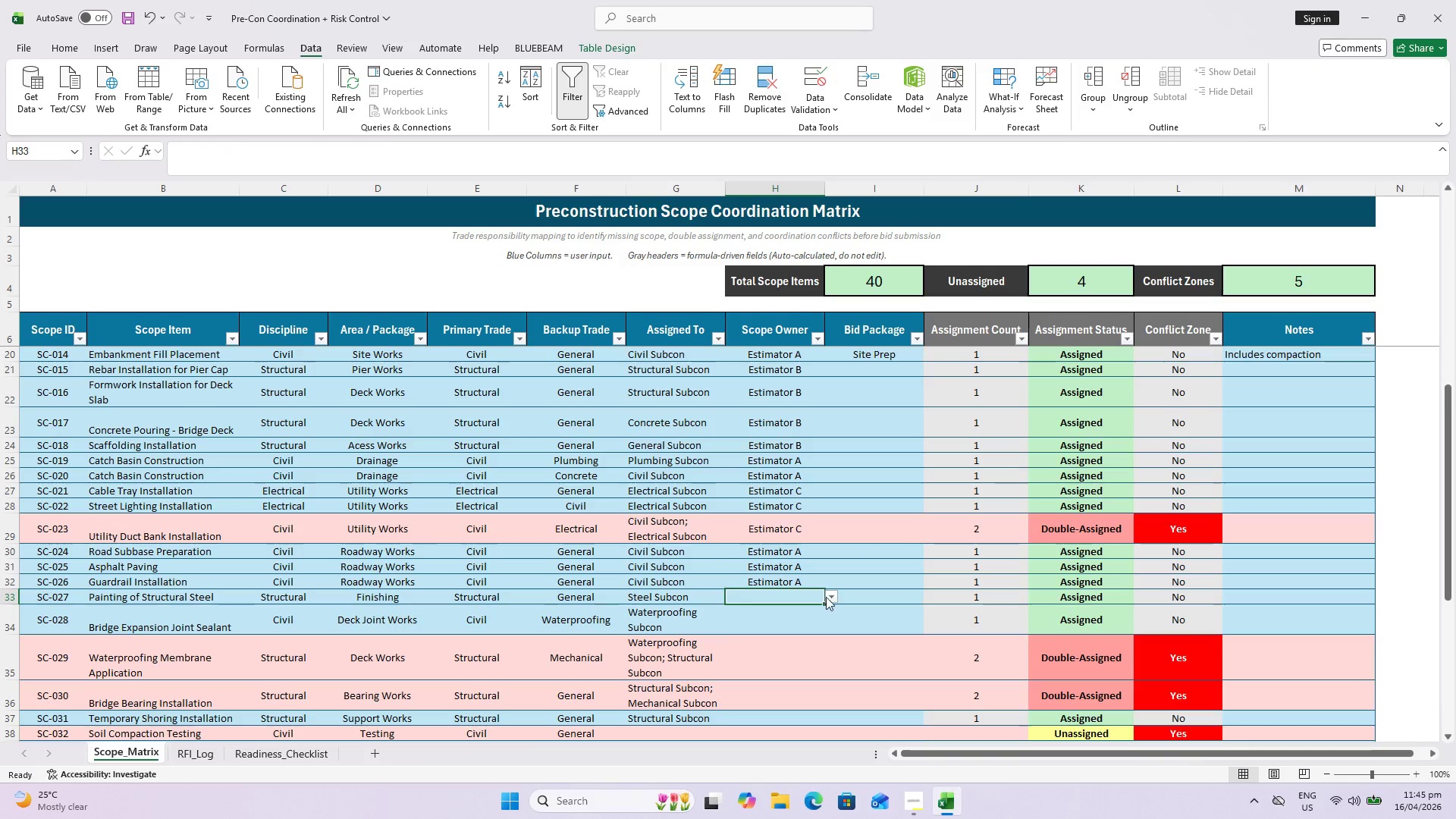 
left_click([828, 596])
 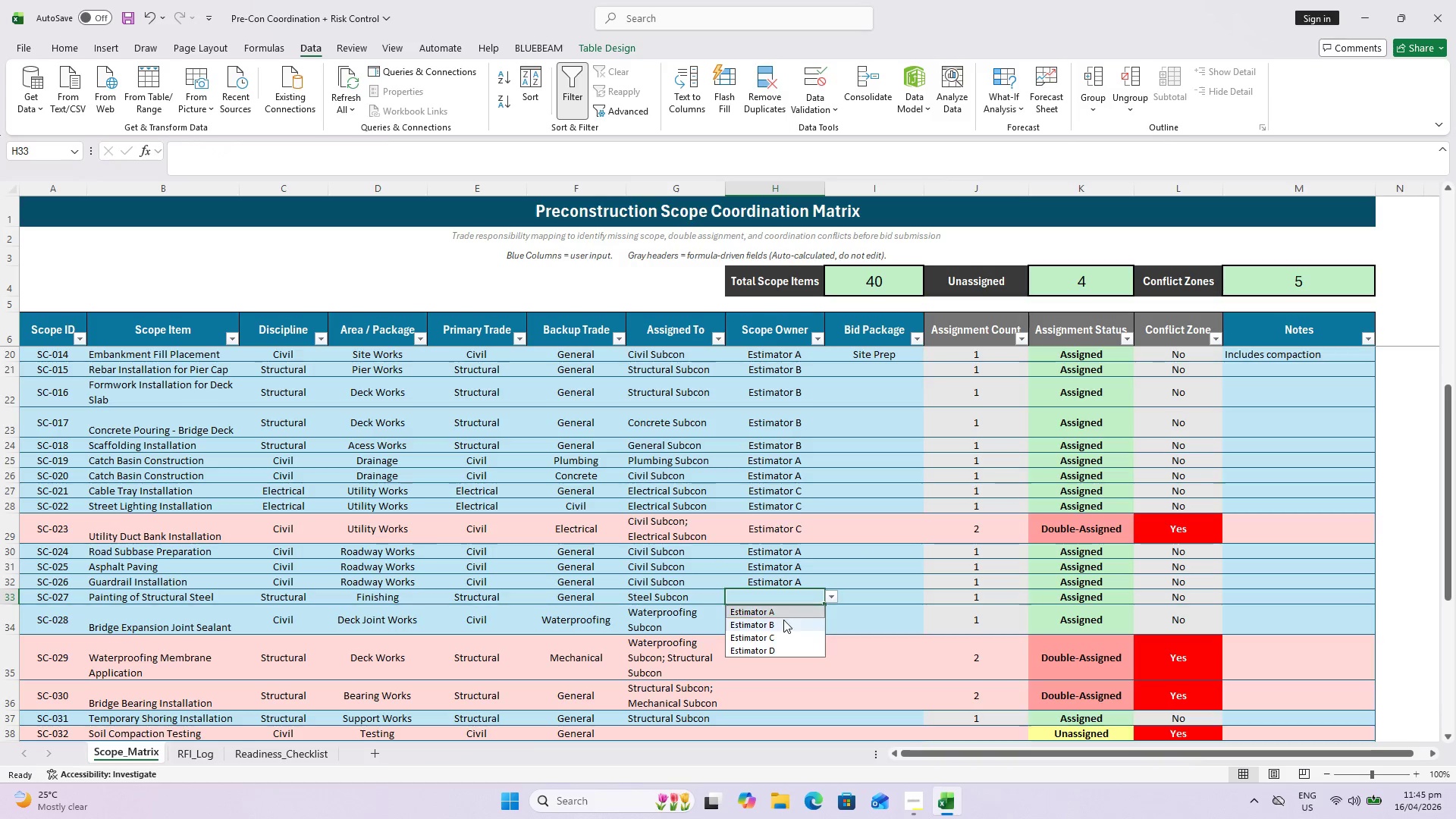 
left_click([783, 620])
 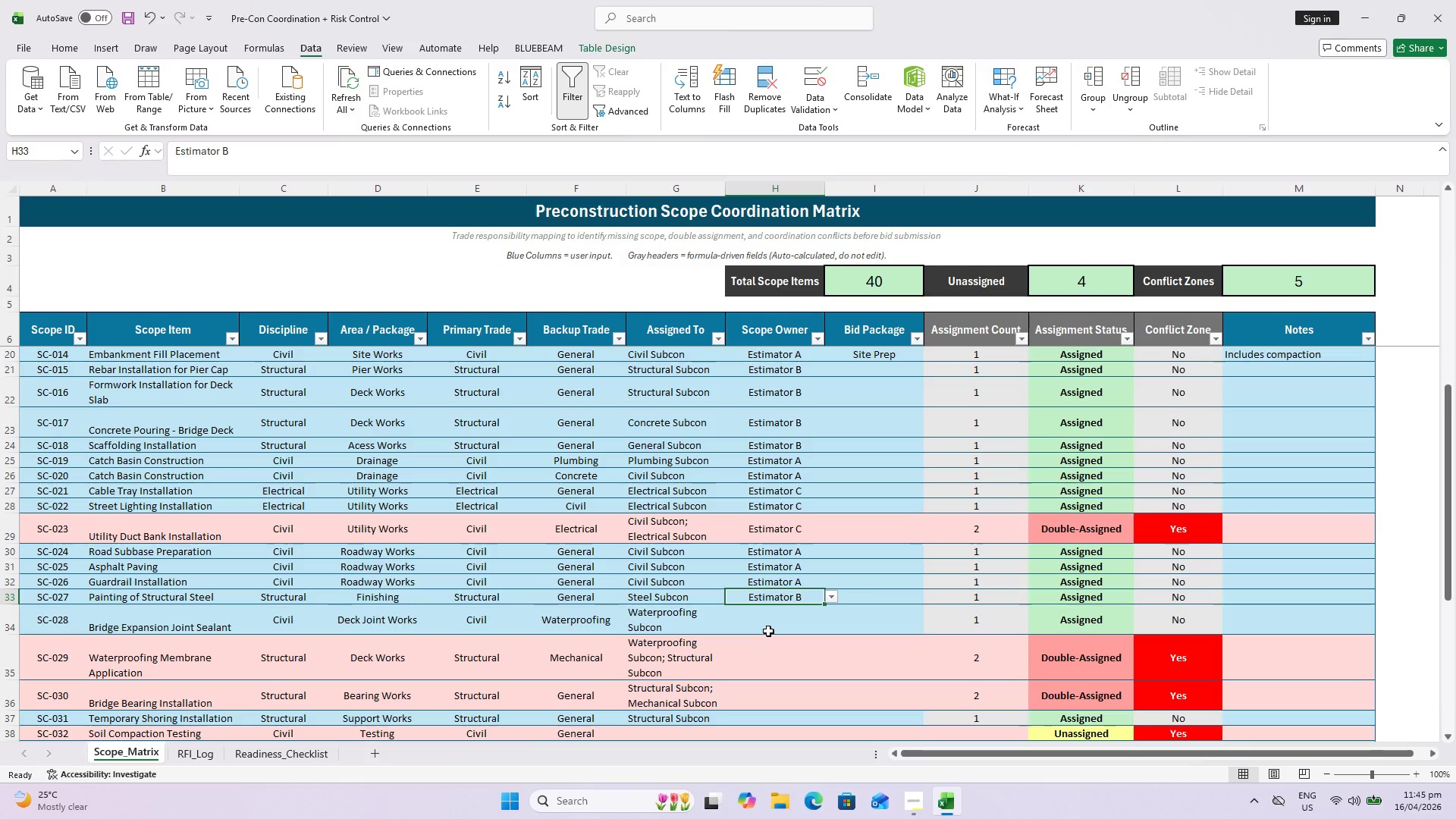 
wait(8.84)
 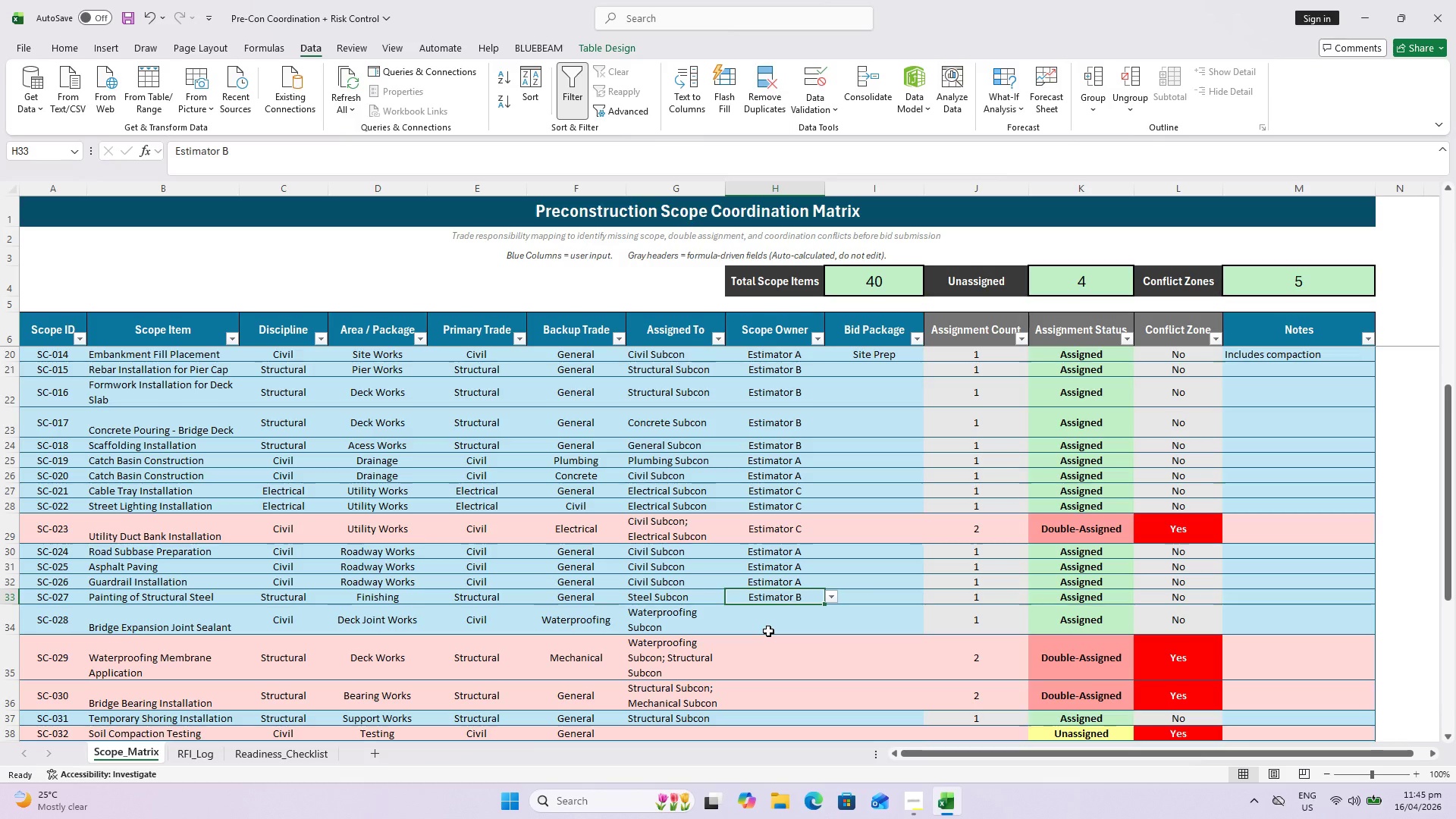 
double_click([785, 647])
 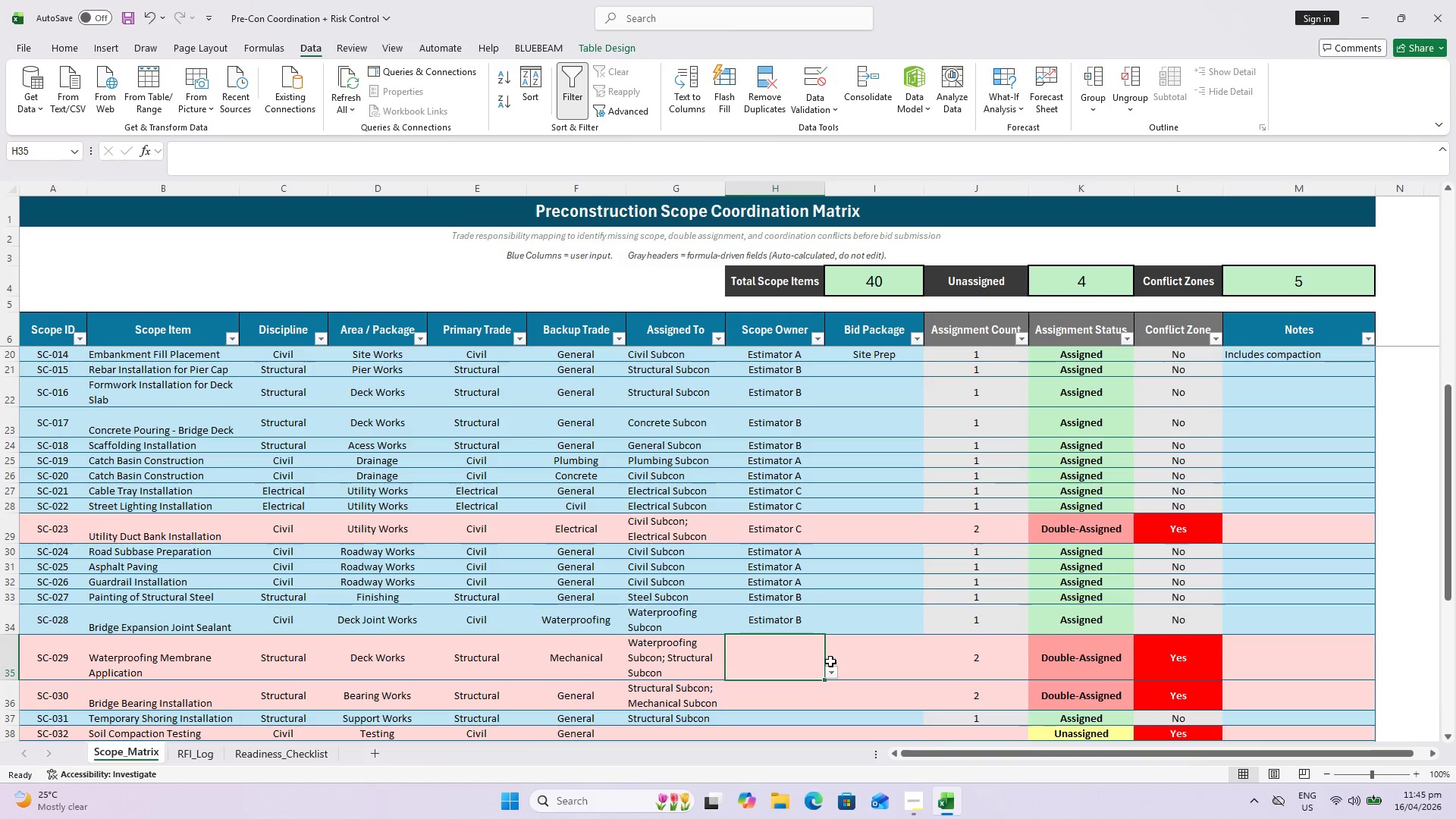 
left_click([830, 673])
 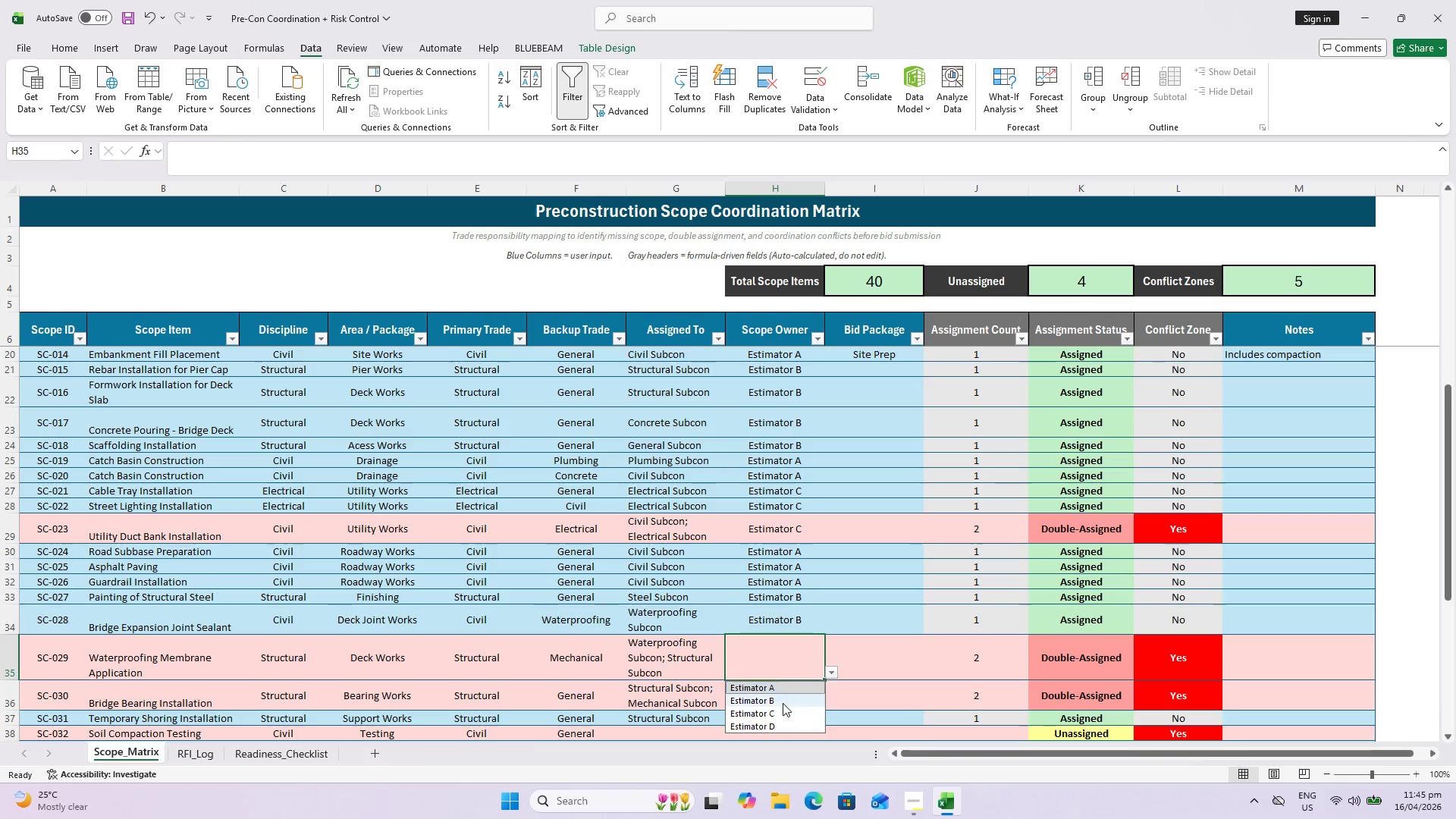 
left_click([783, 703])
 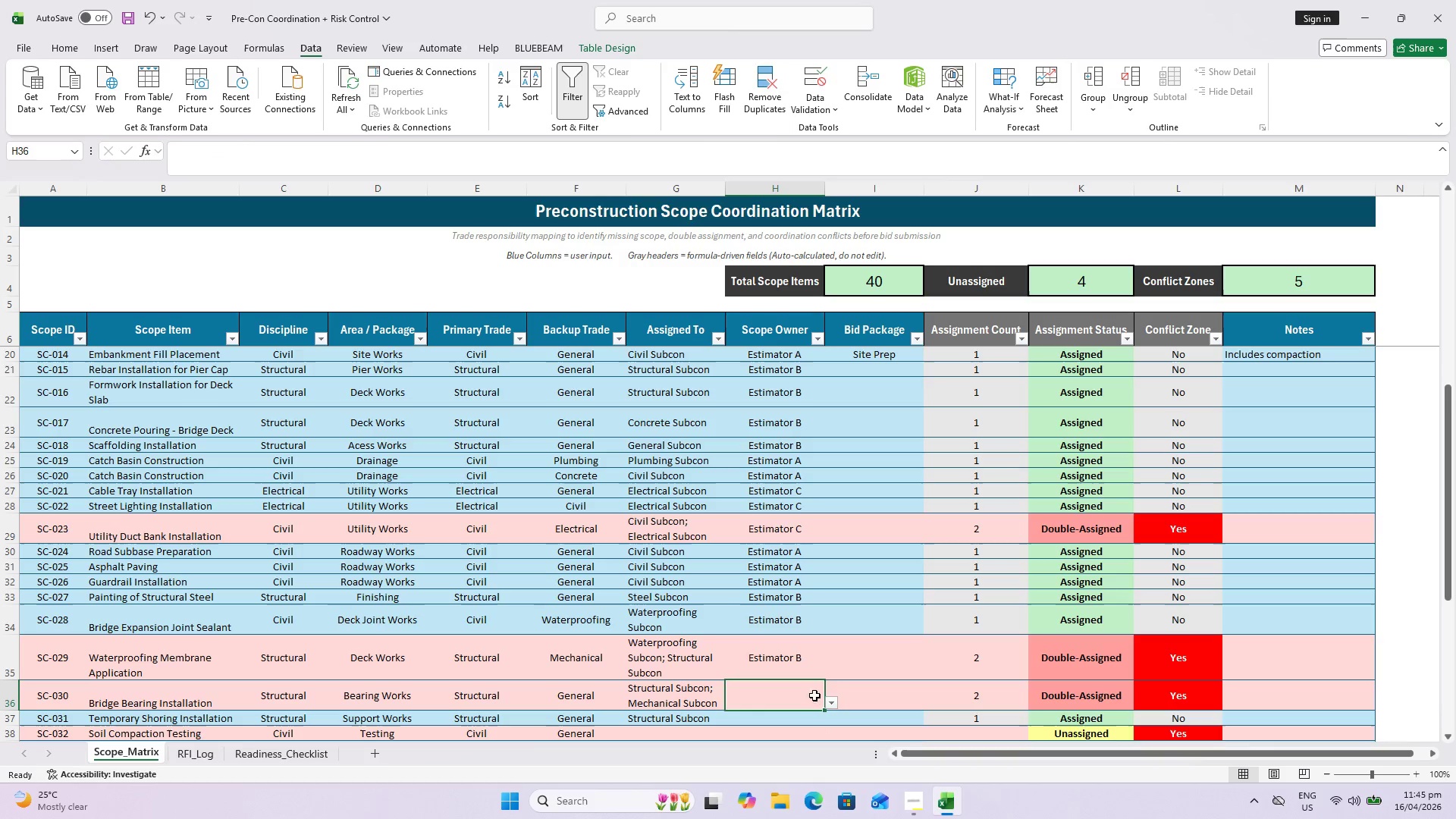 
left_click([828, 701])
 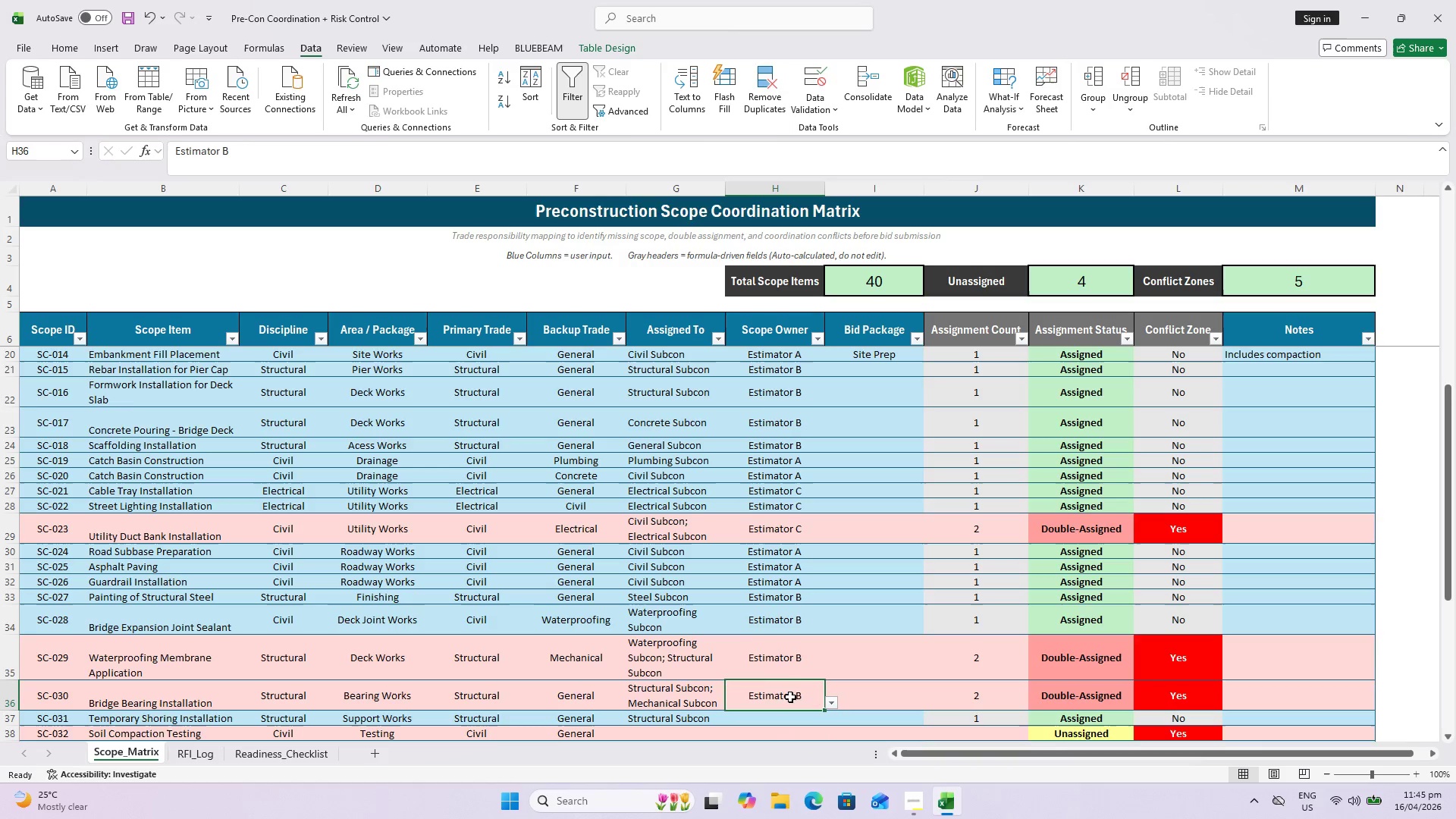 
scroll: coordinate [780, 671], scroll_direction: down, amount: 3.0
 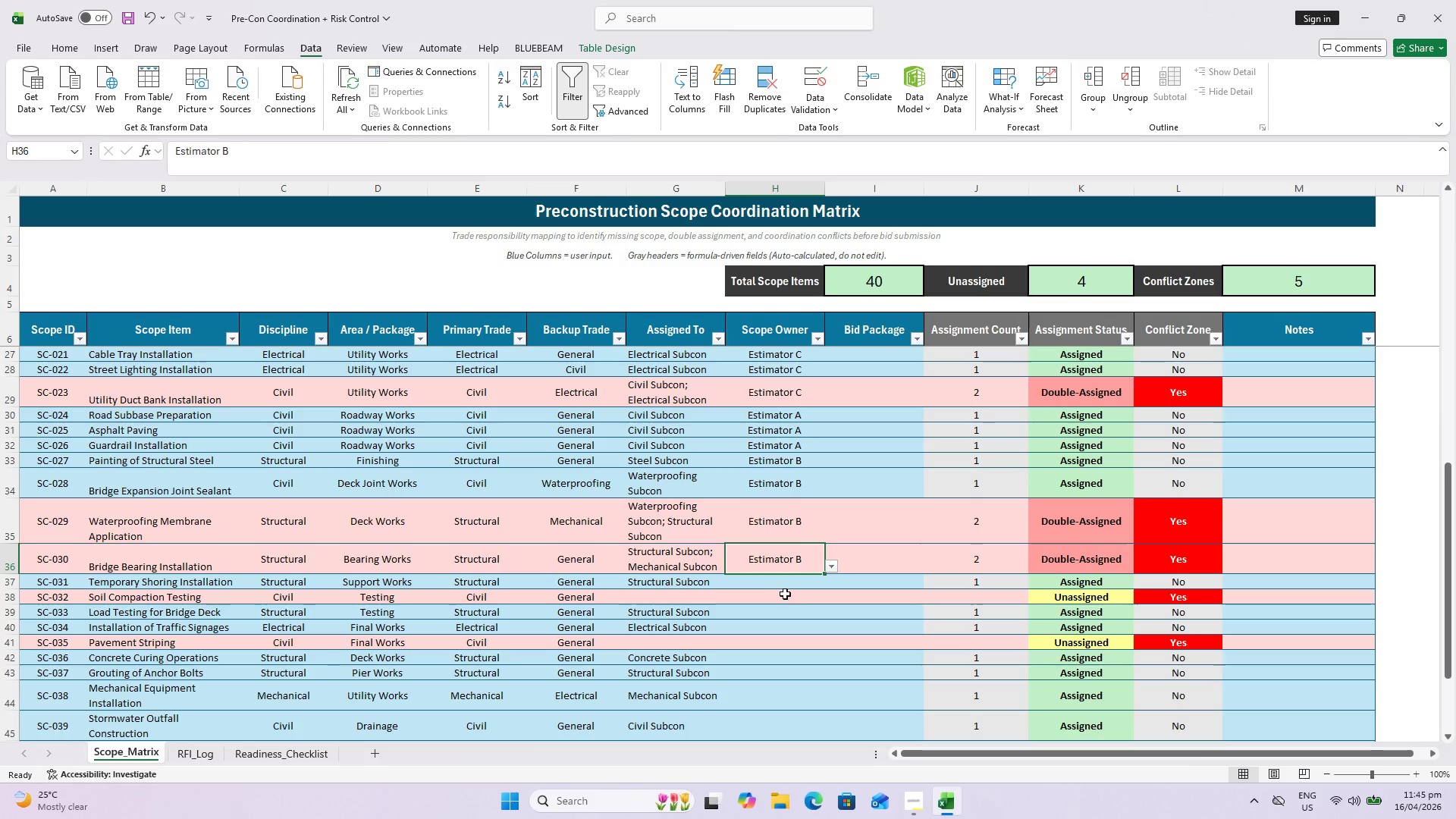 
left_click([786, 581])
 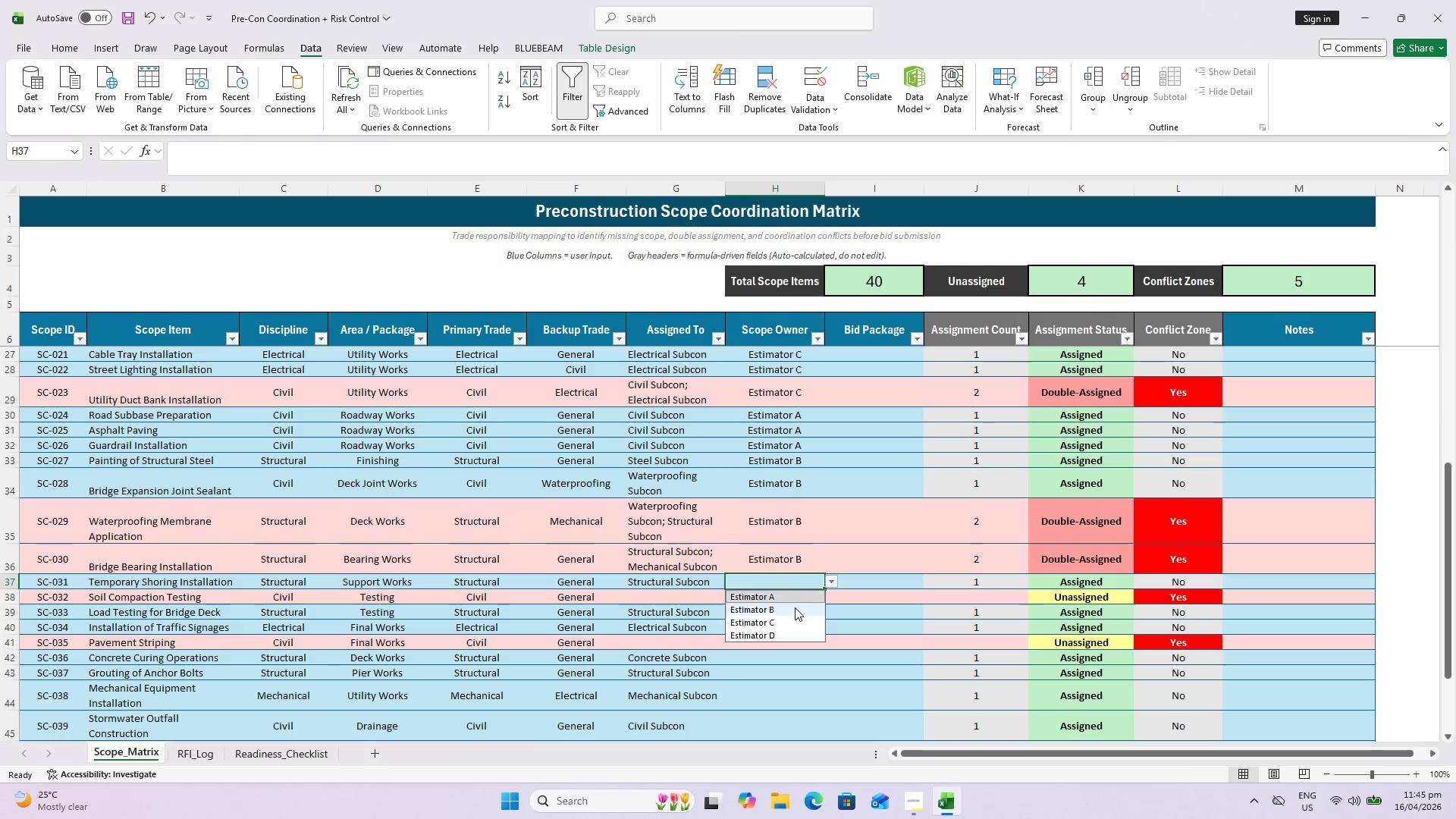 
left_click([794, 608])
 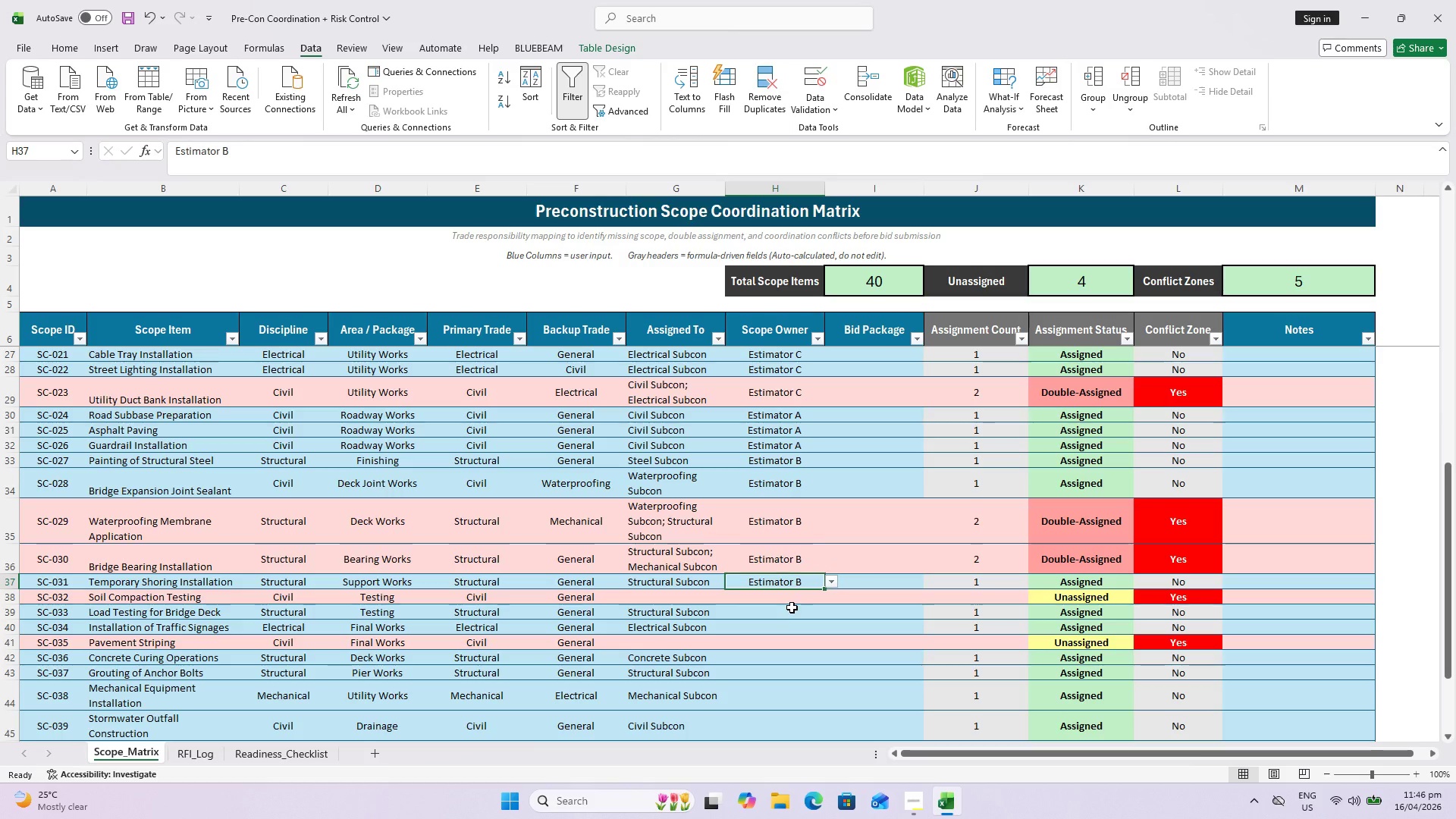 
left_click([781, 588])
 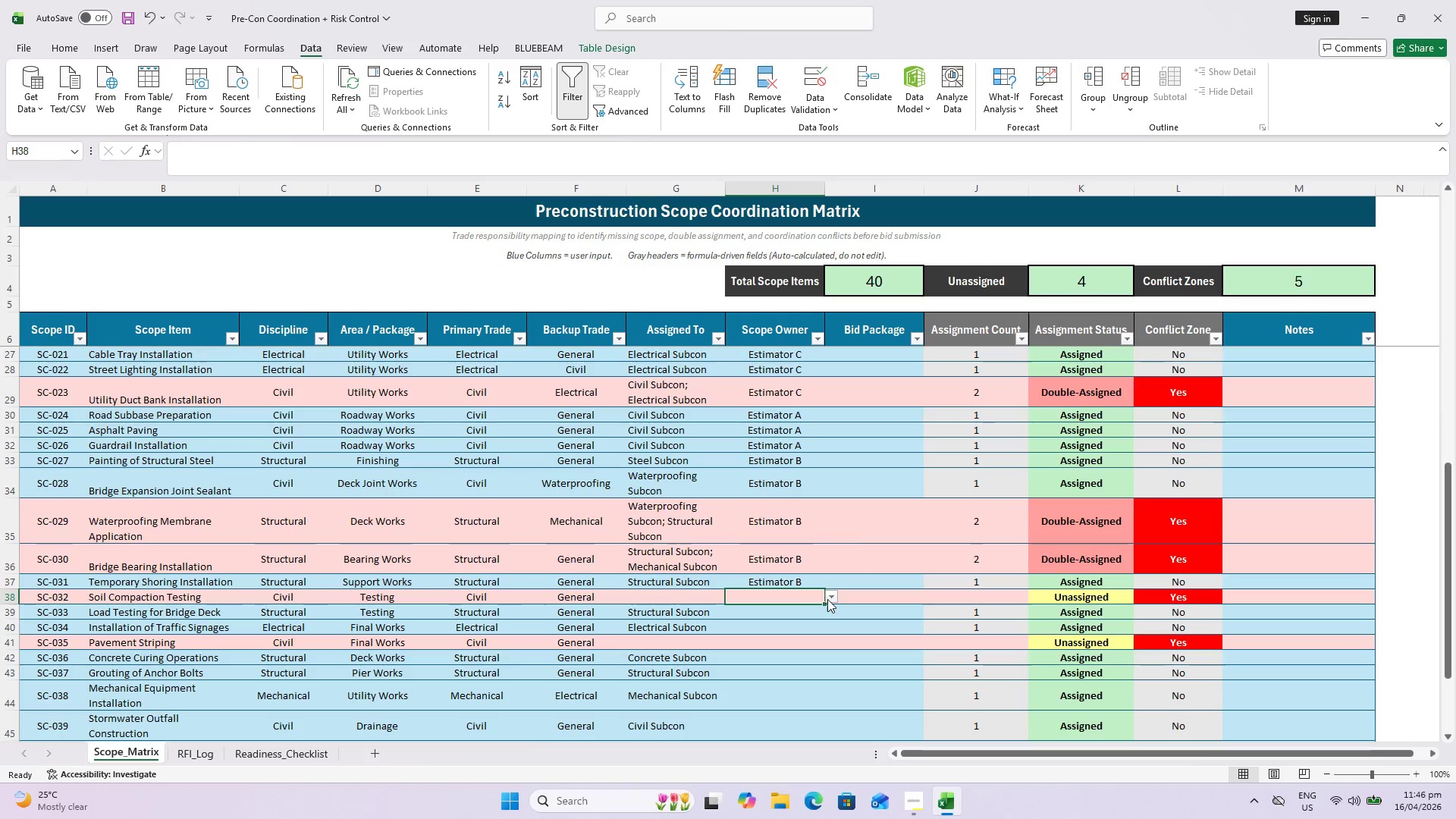 
left_click([828, 599])
 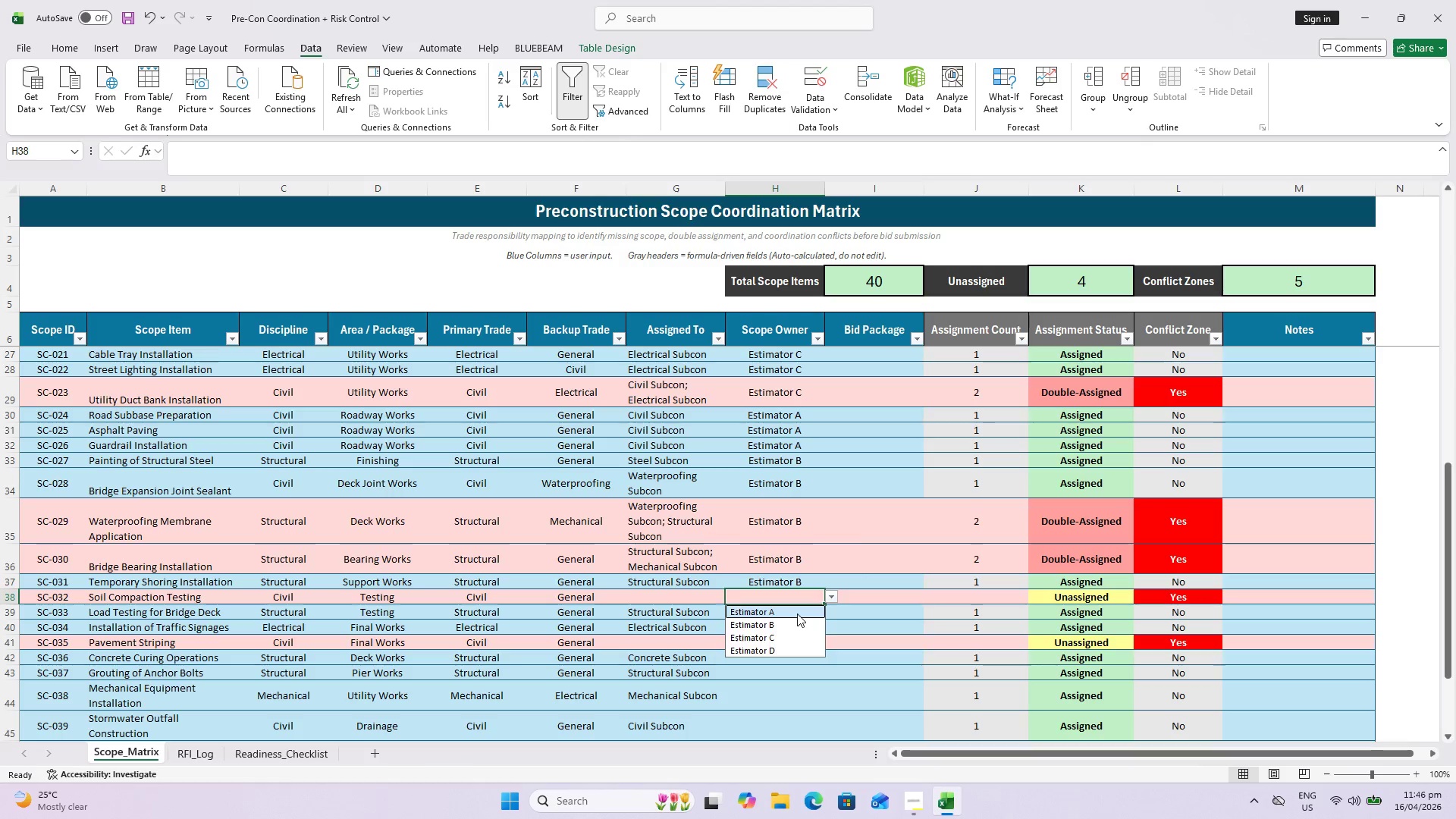 
double_click([794, 616])
 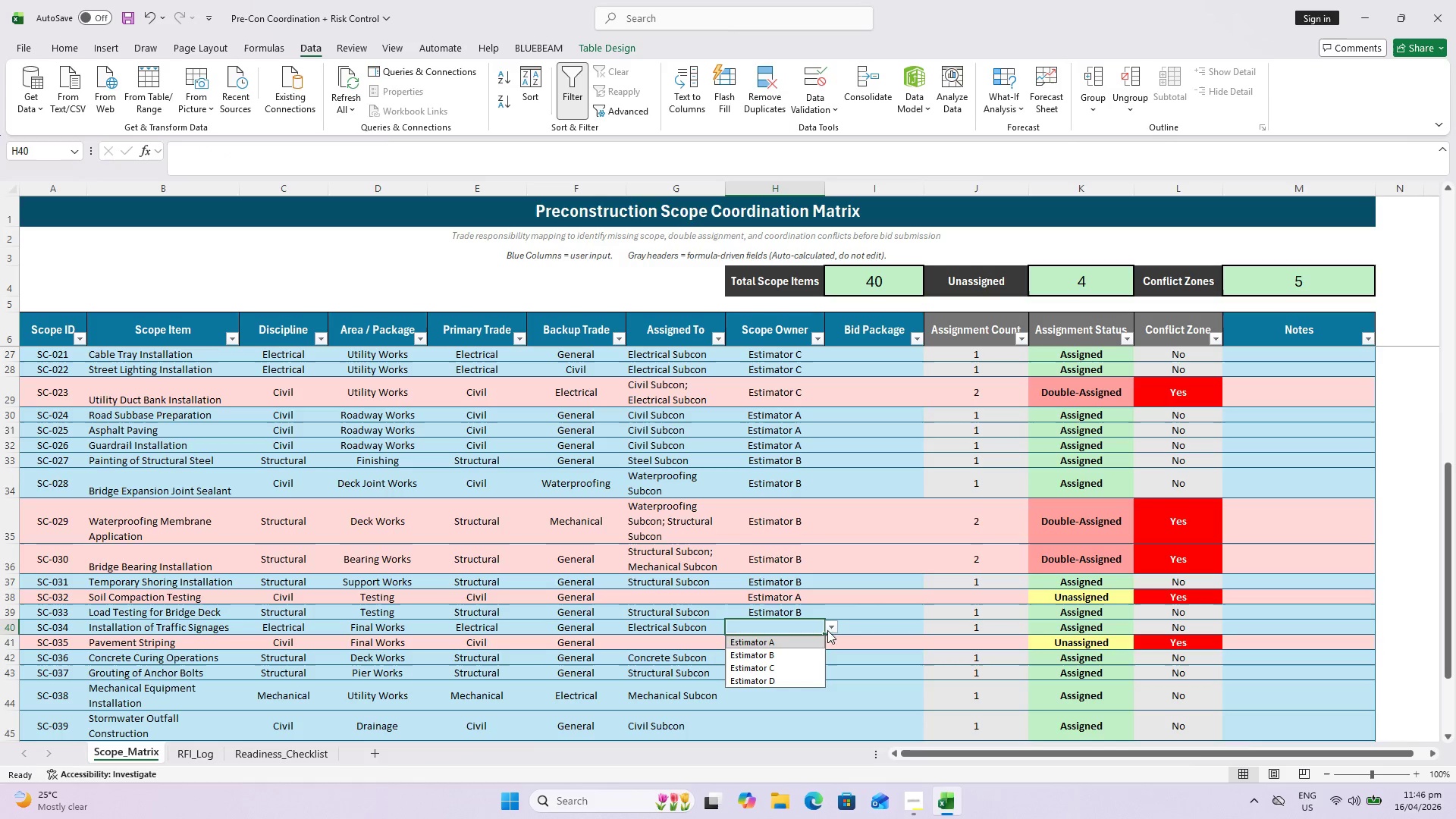 
left_click([773, 666])
 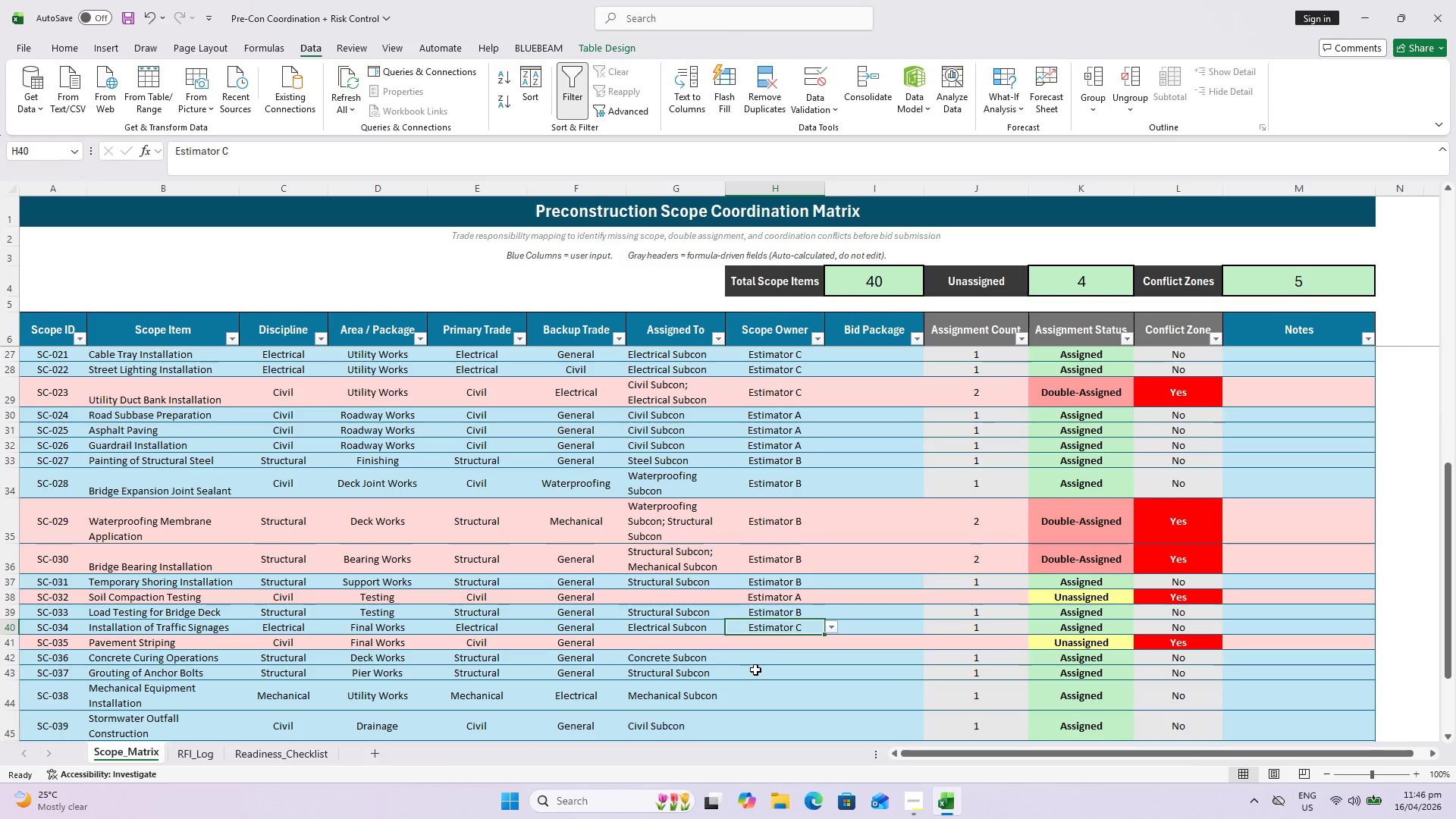 
double_click([799, 644])
 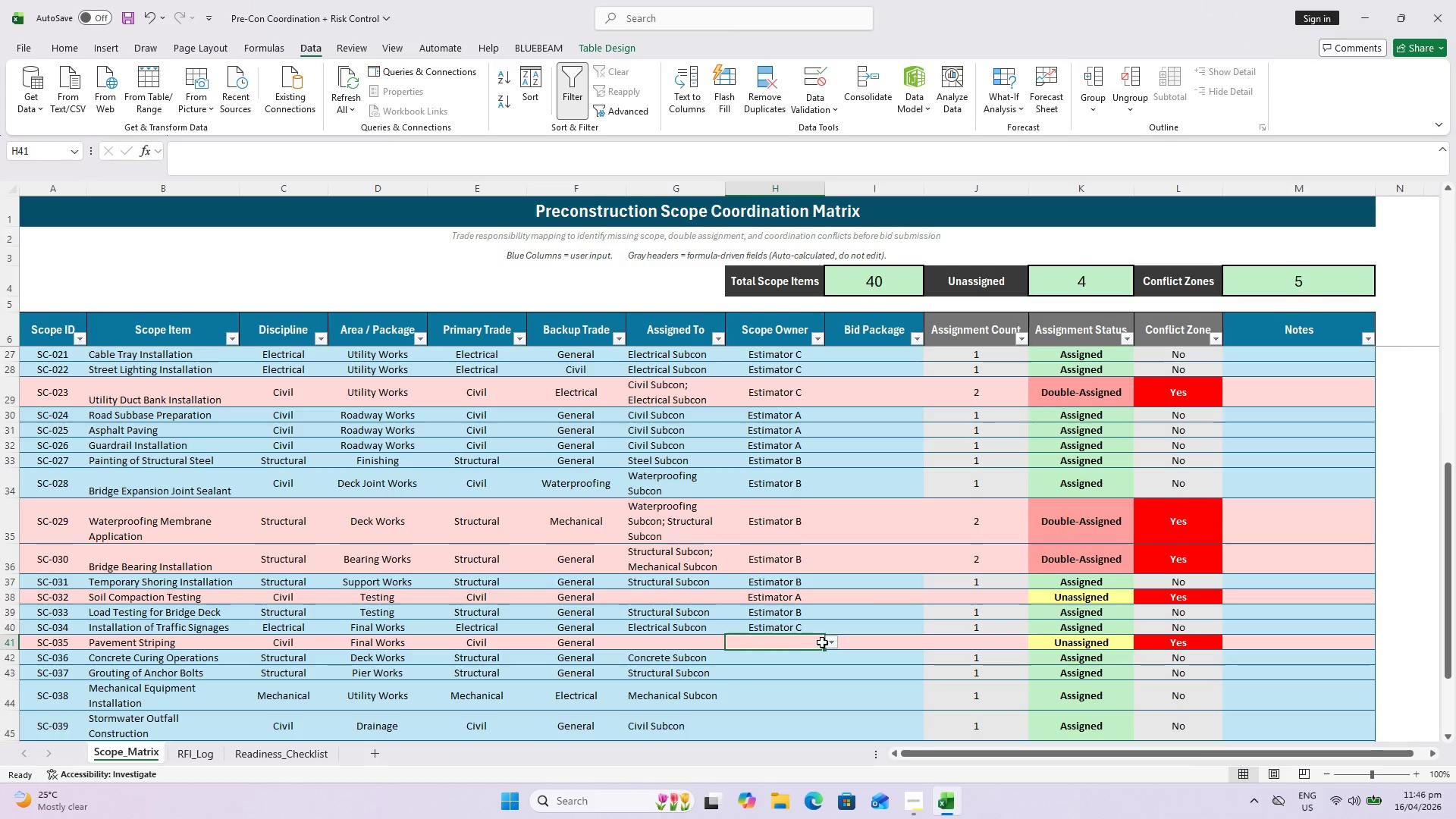 
left_click([826, 642])
 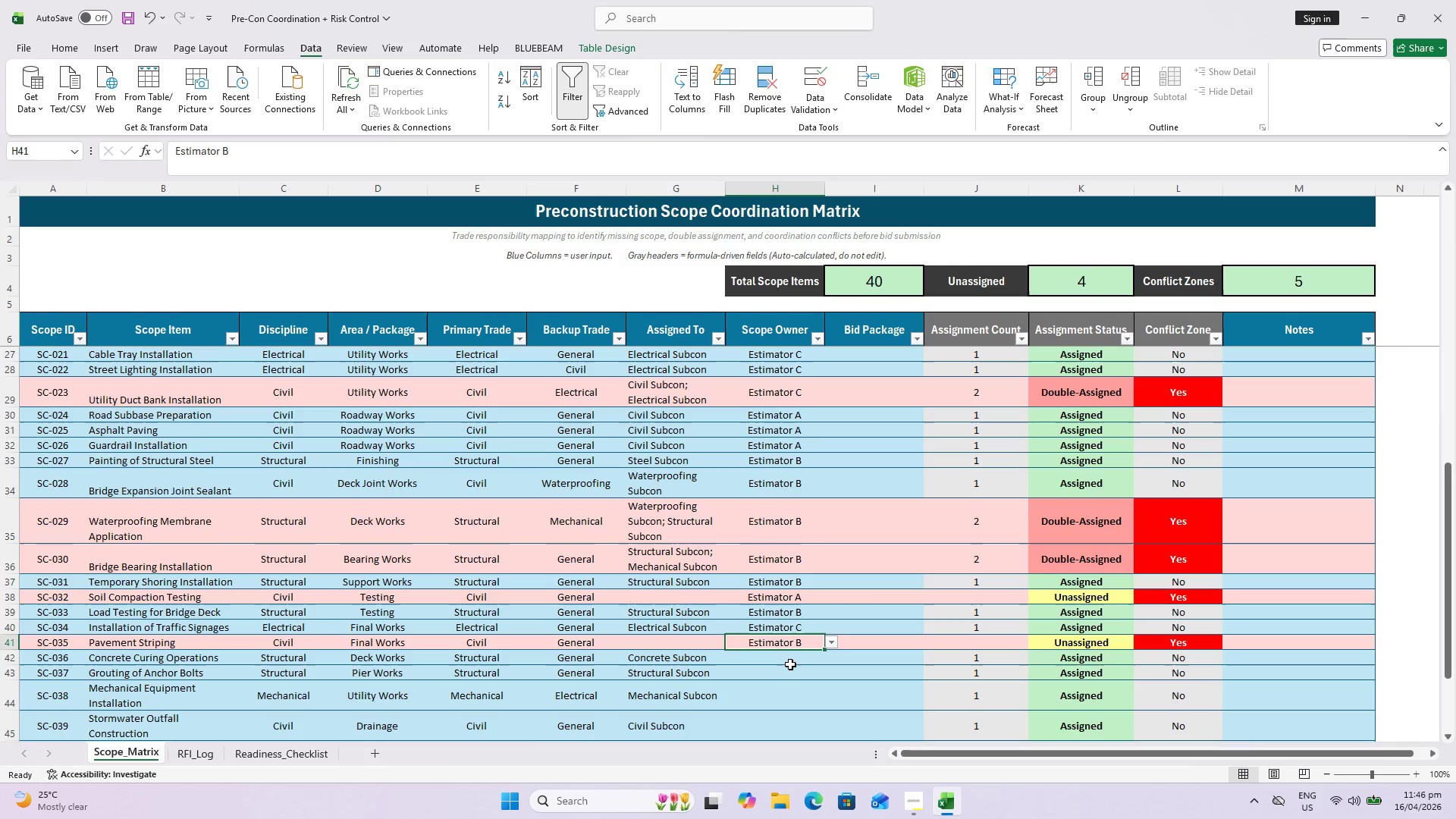 
left_click([788, 661])
 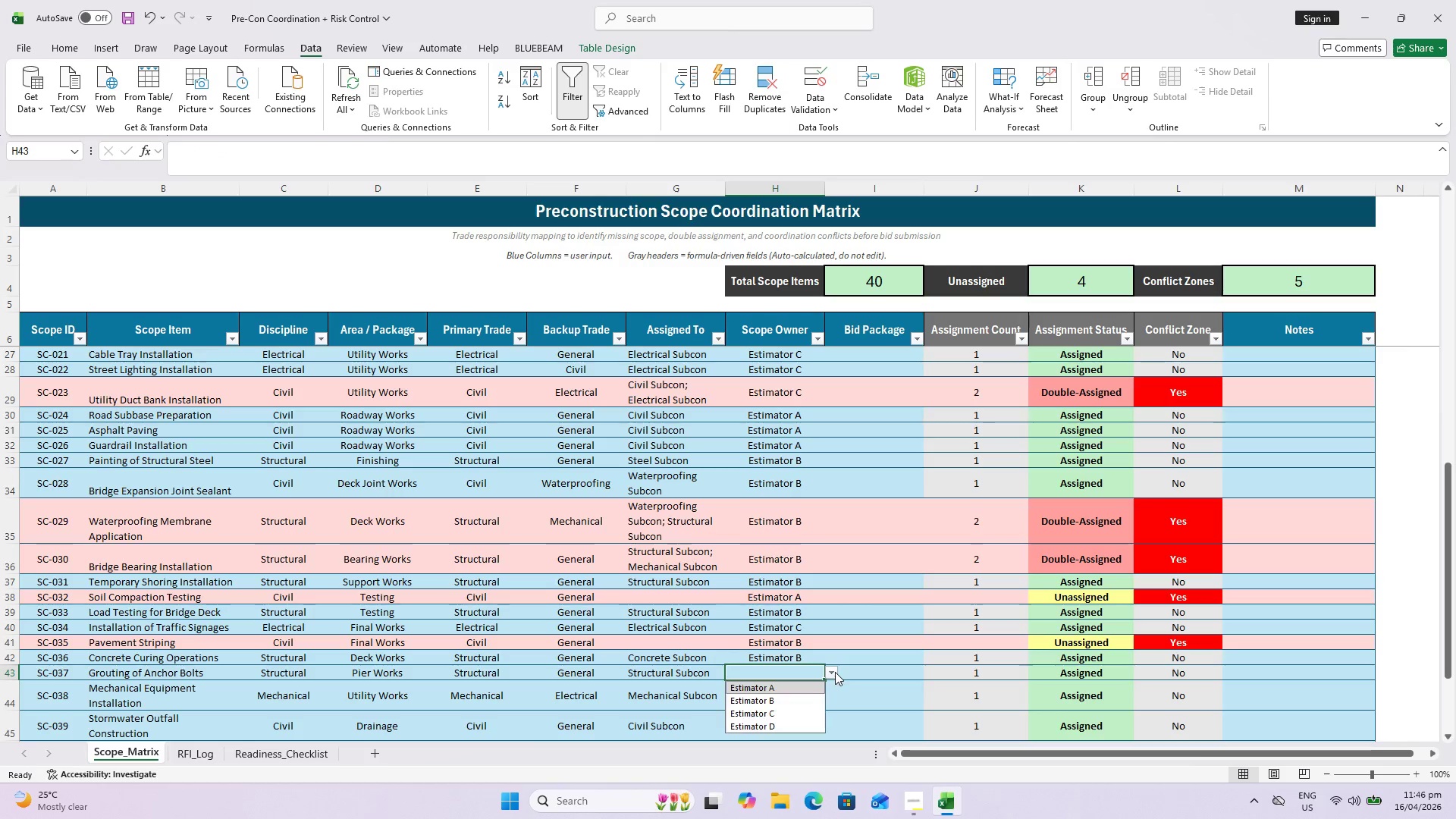 
left_click([777, 707])
 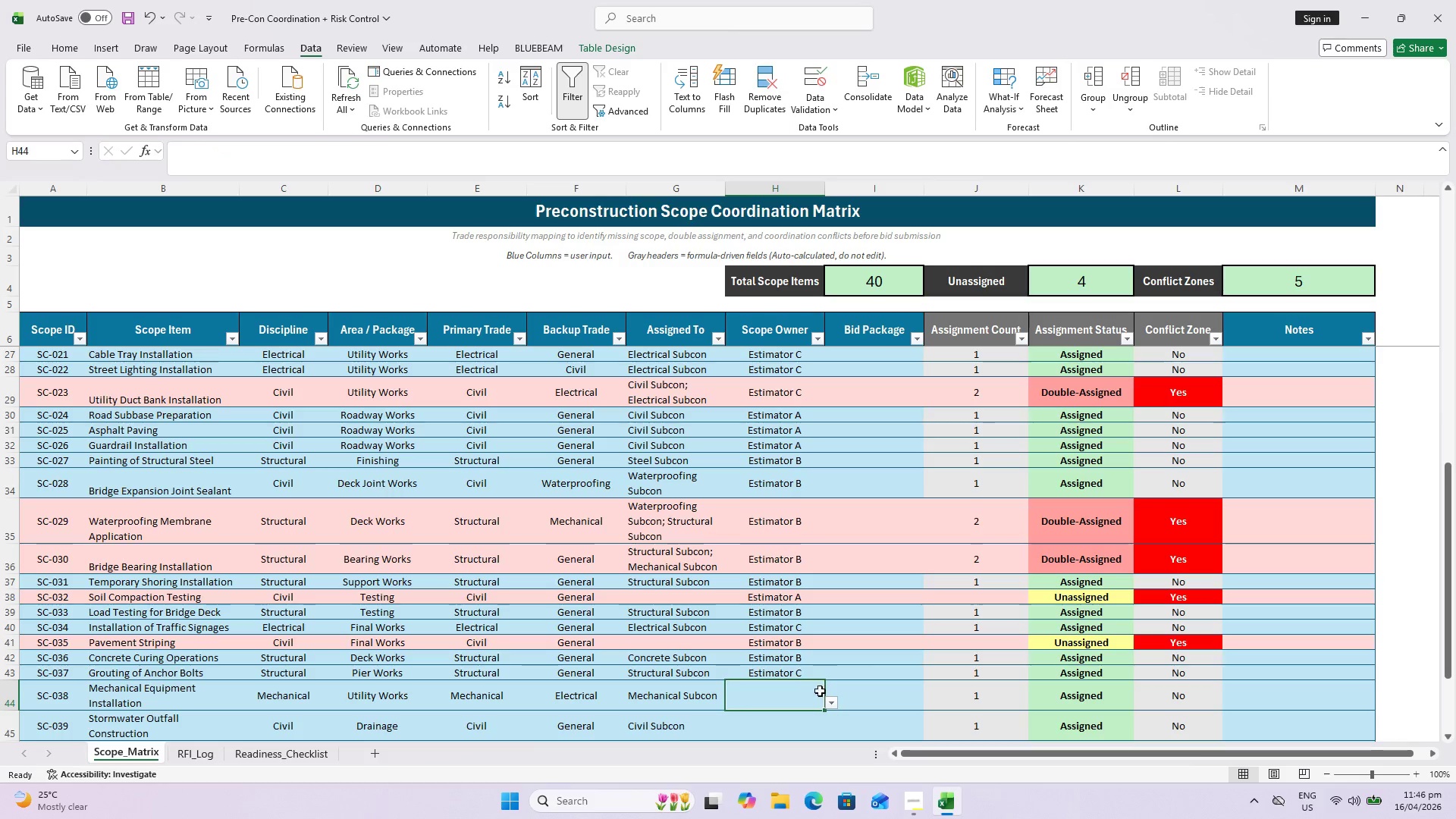 
left_click([825, 701])
 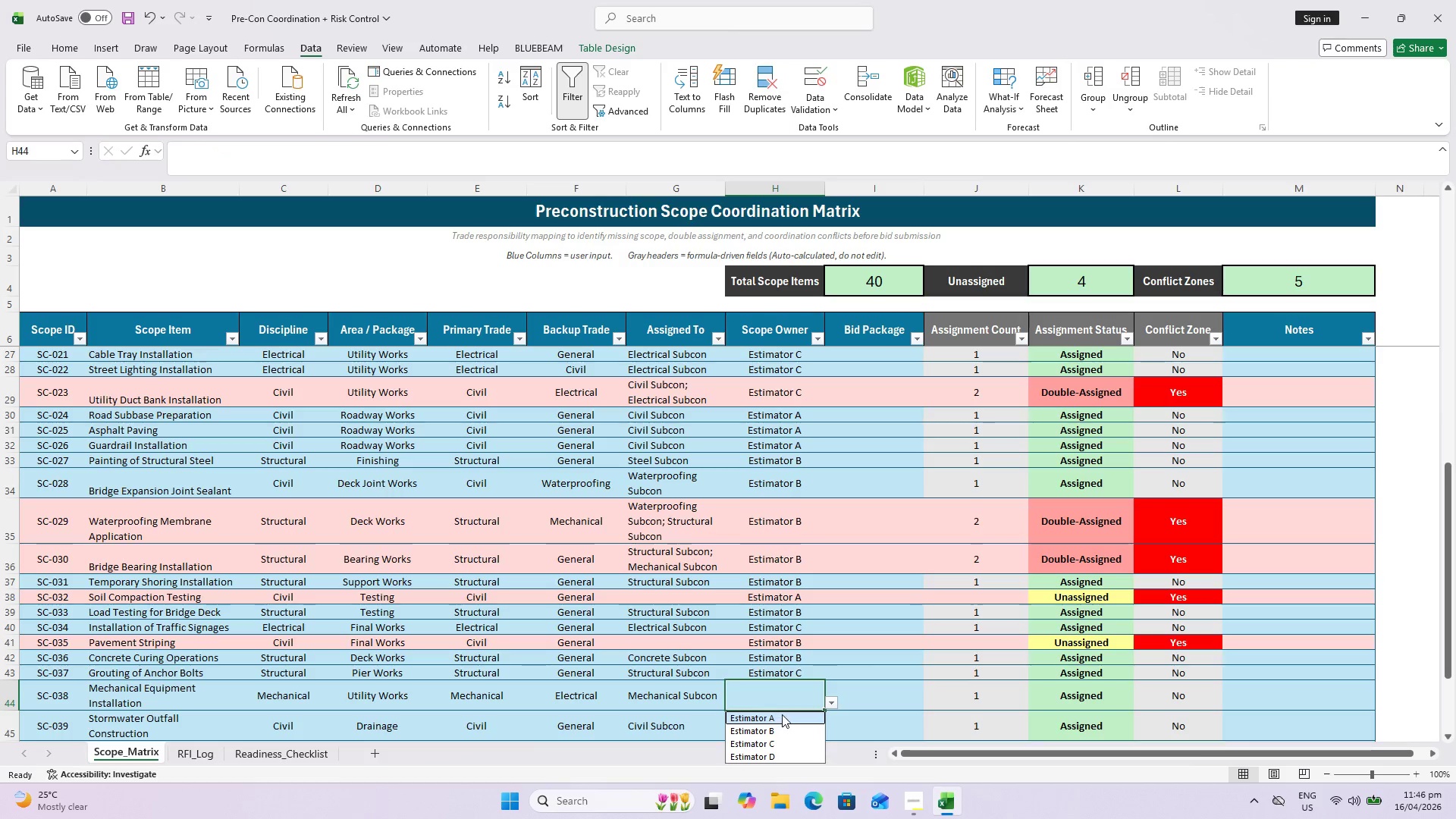 
left_click([782, 714])
 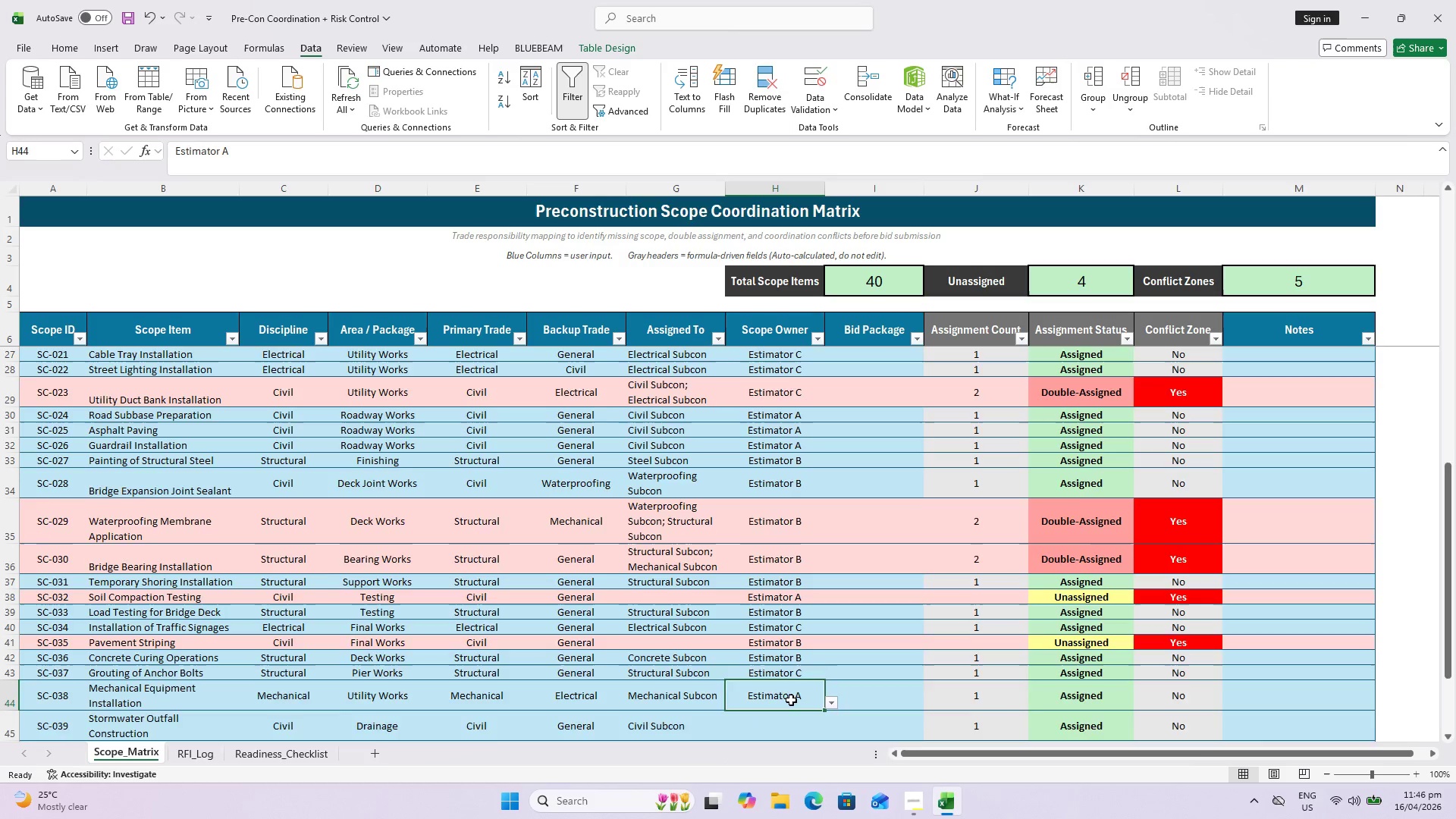 
scroll: coordinate [790, 701], scroll_direction: down, amount: 2.0
 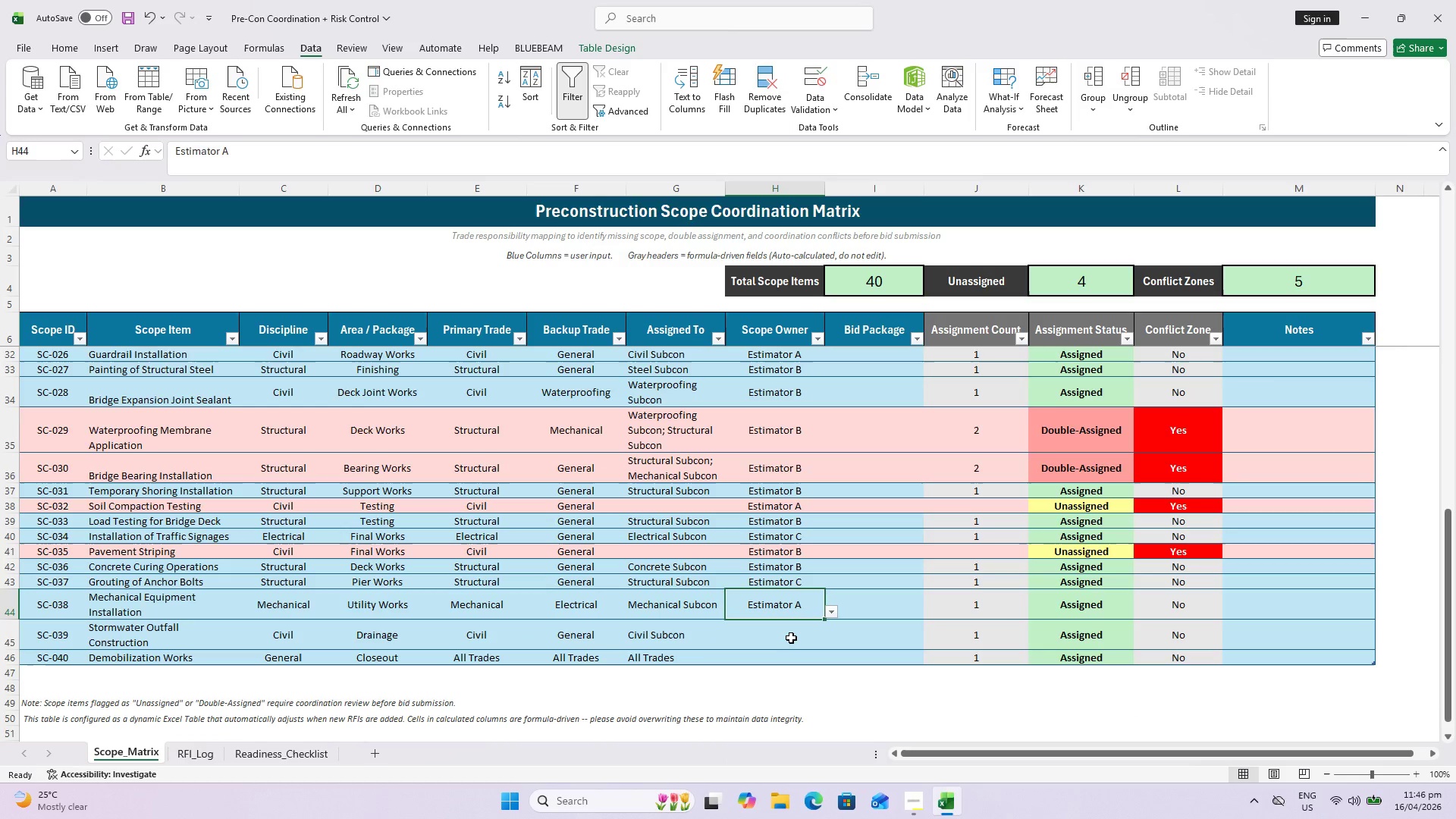 
left_click([829, 640])
 